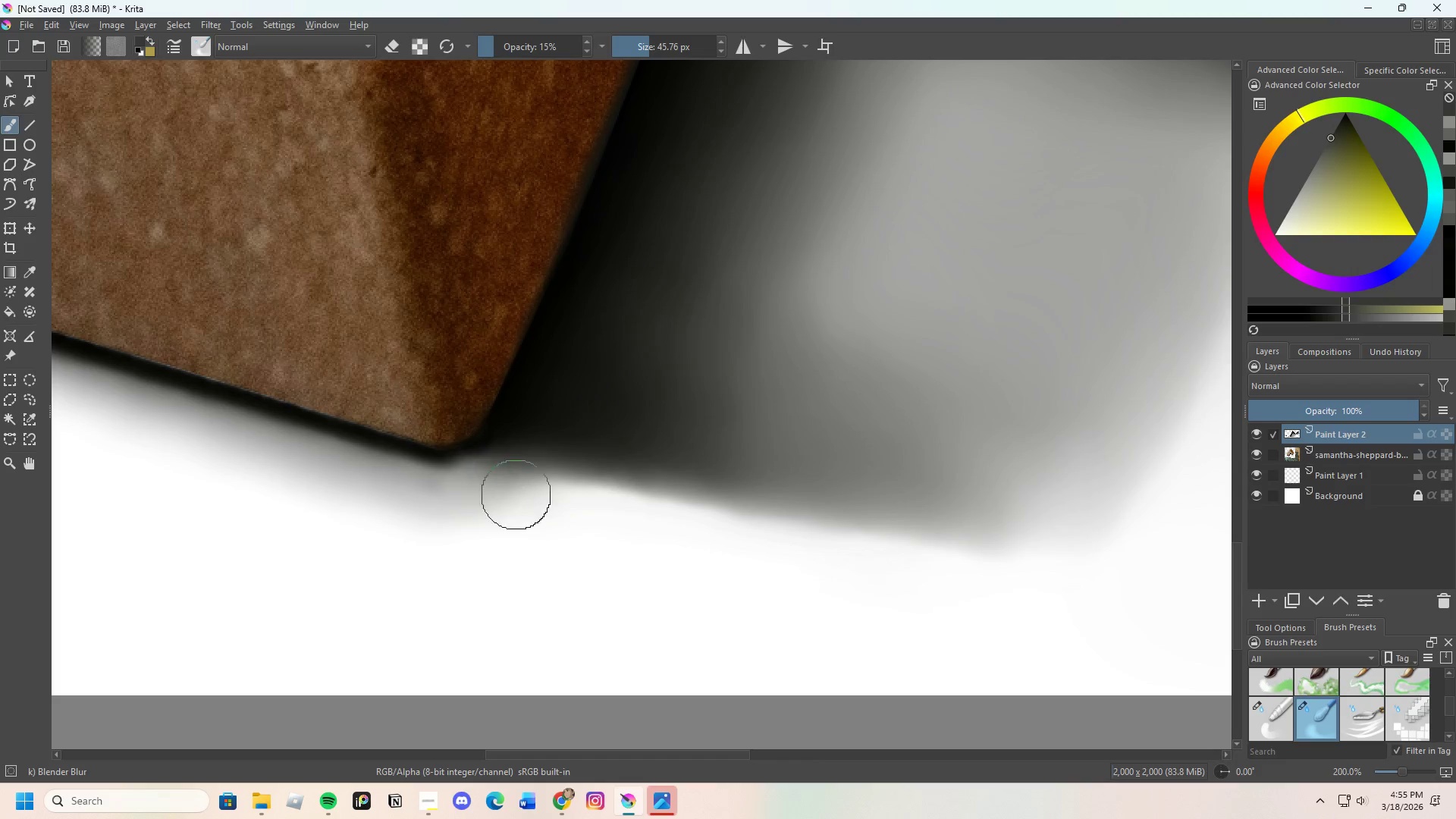 
left_click_drag(start_coordinate=[605, 494], to_coordinate=[658, 513])
 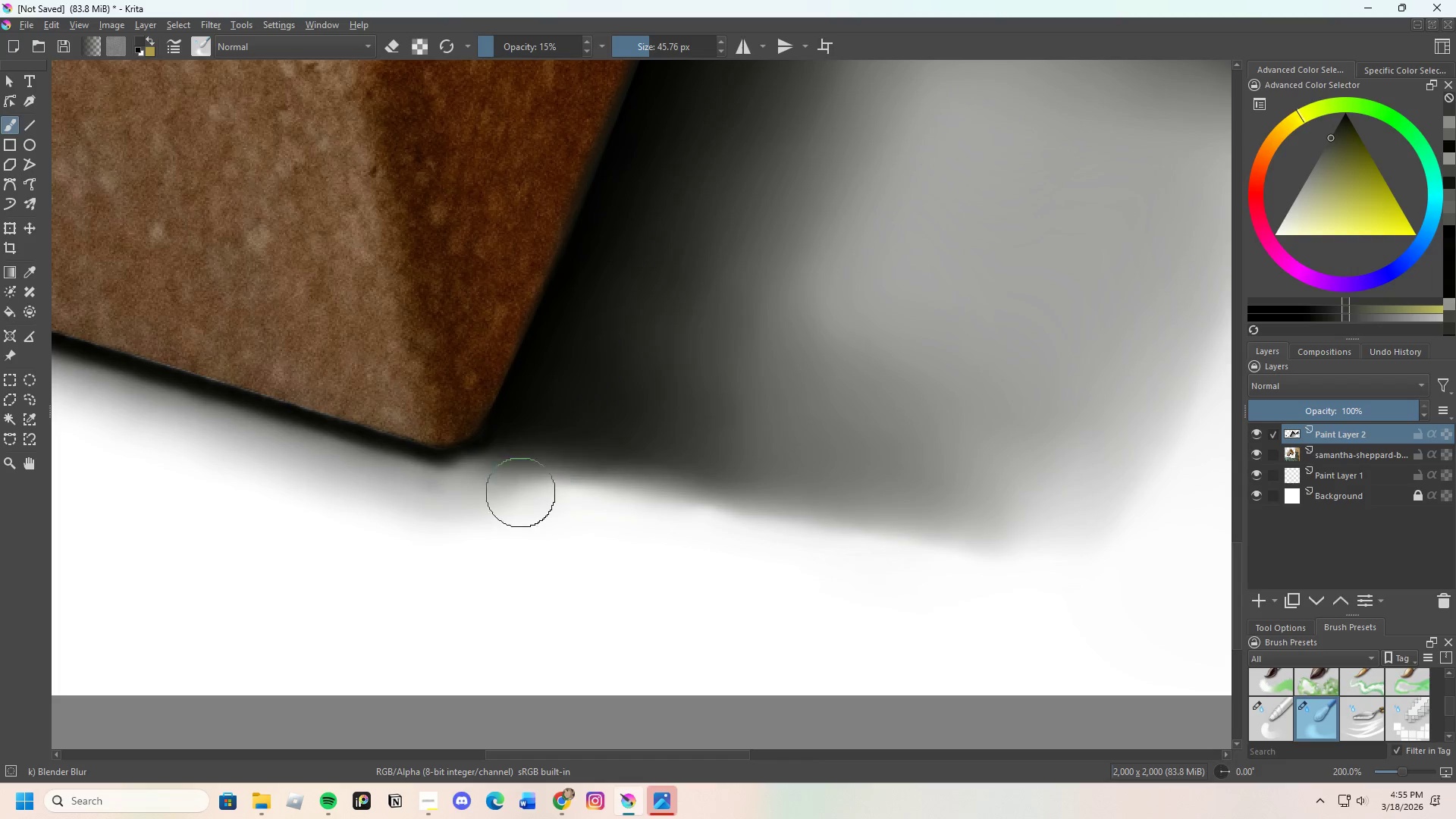 
left_click_drag(start_coordinate=[542, 492], to_coordinate=[777, 536])
 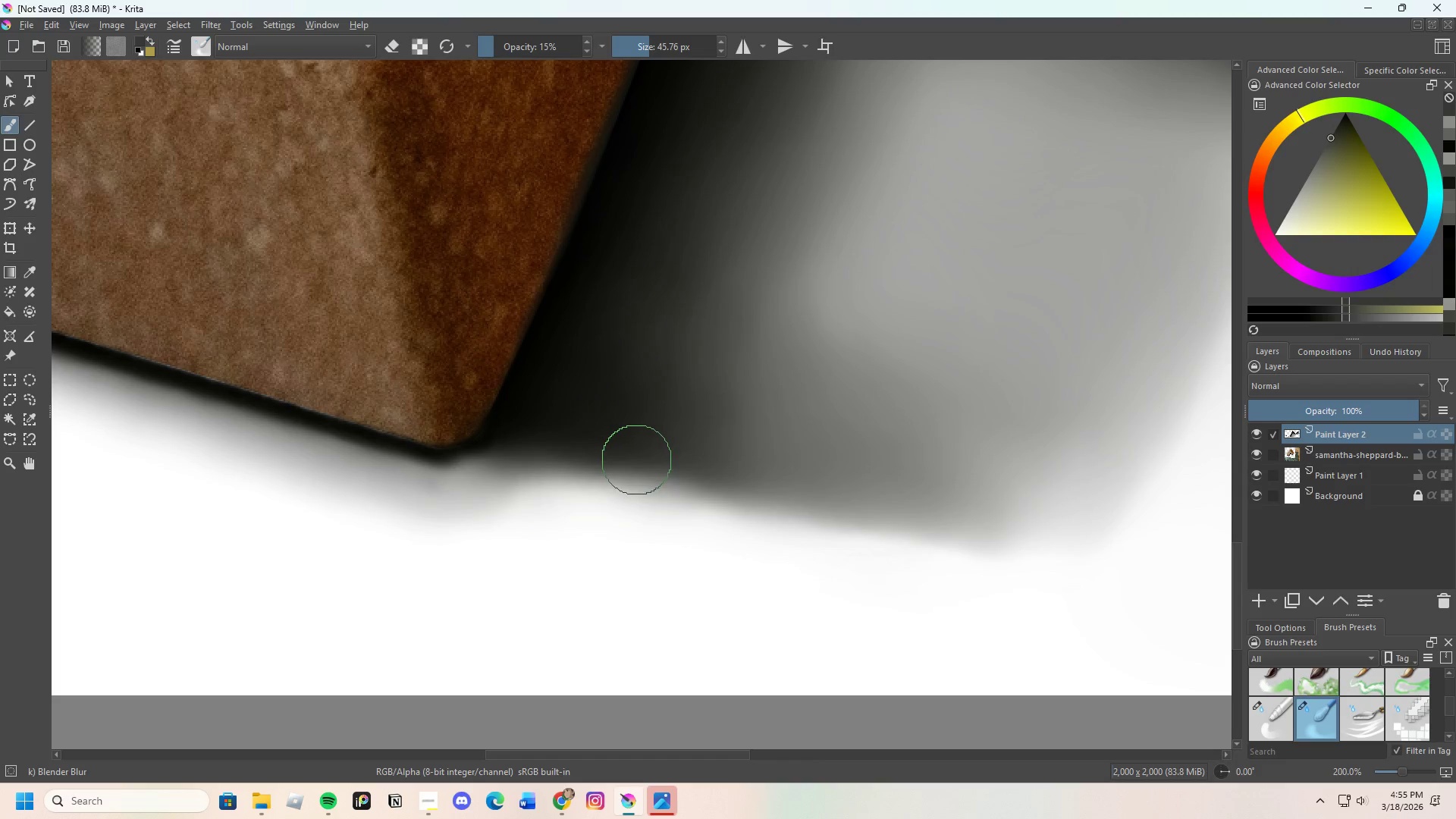 
key(Control+Z)
 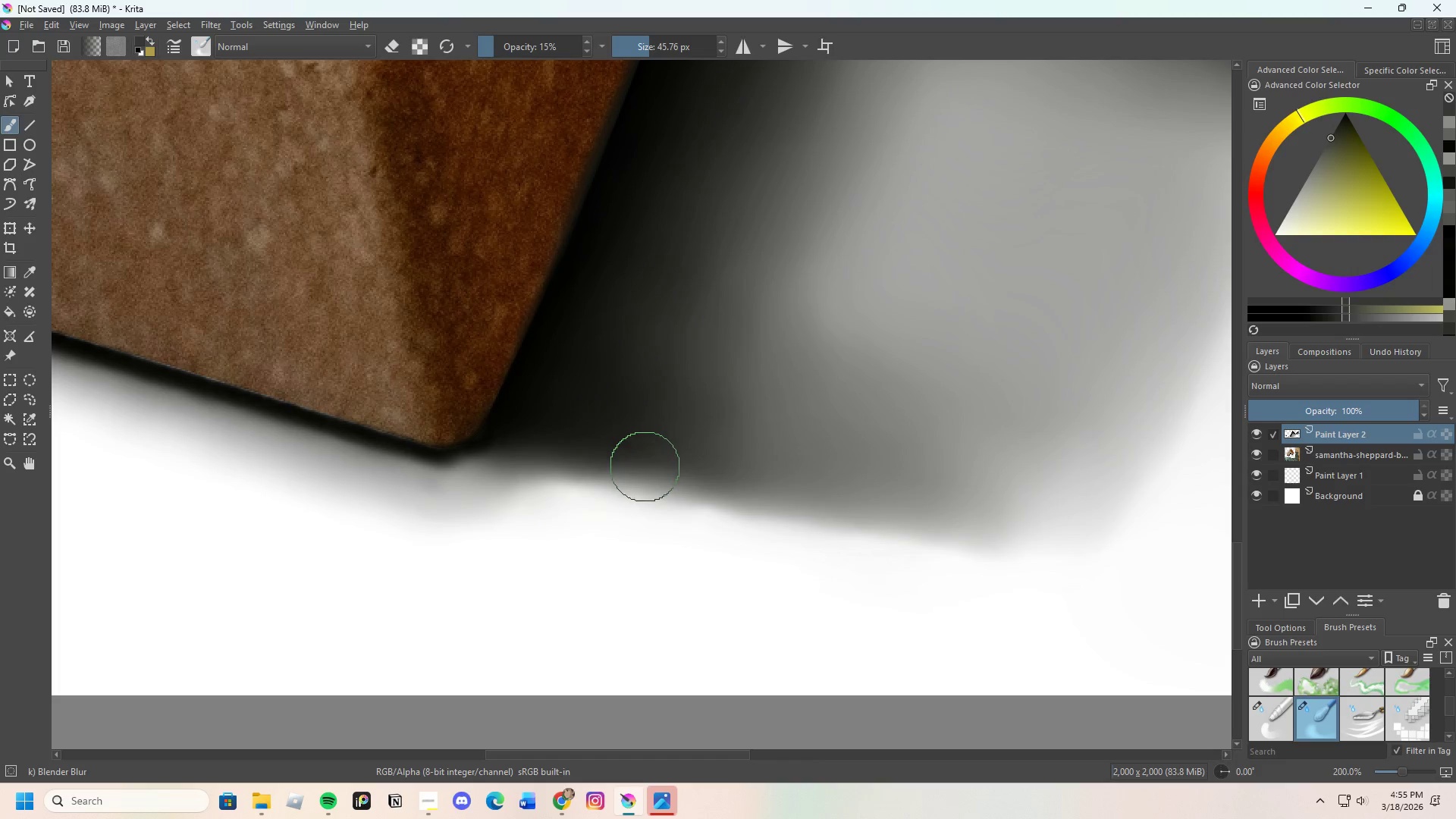 
key(Control+Z)
 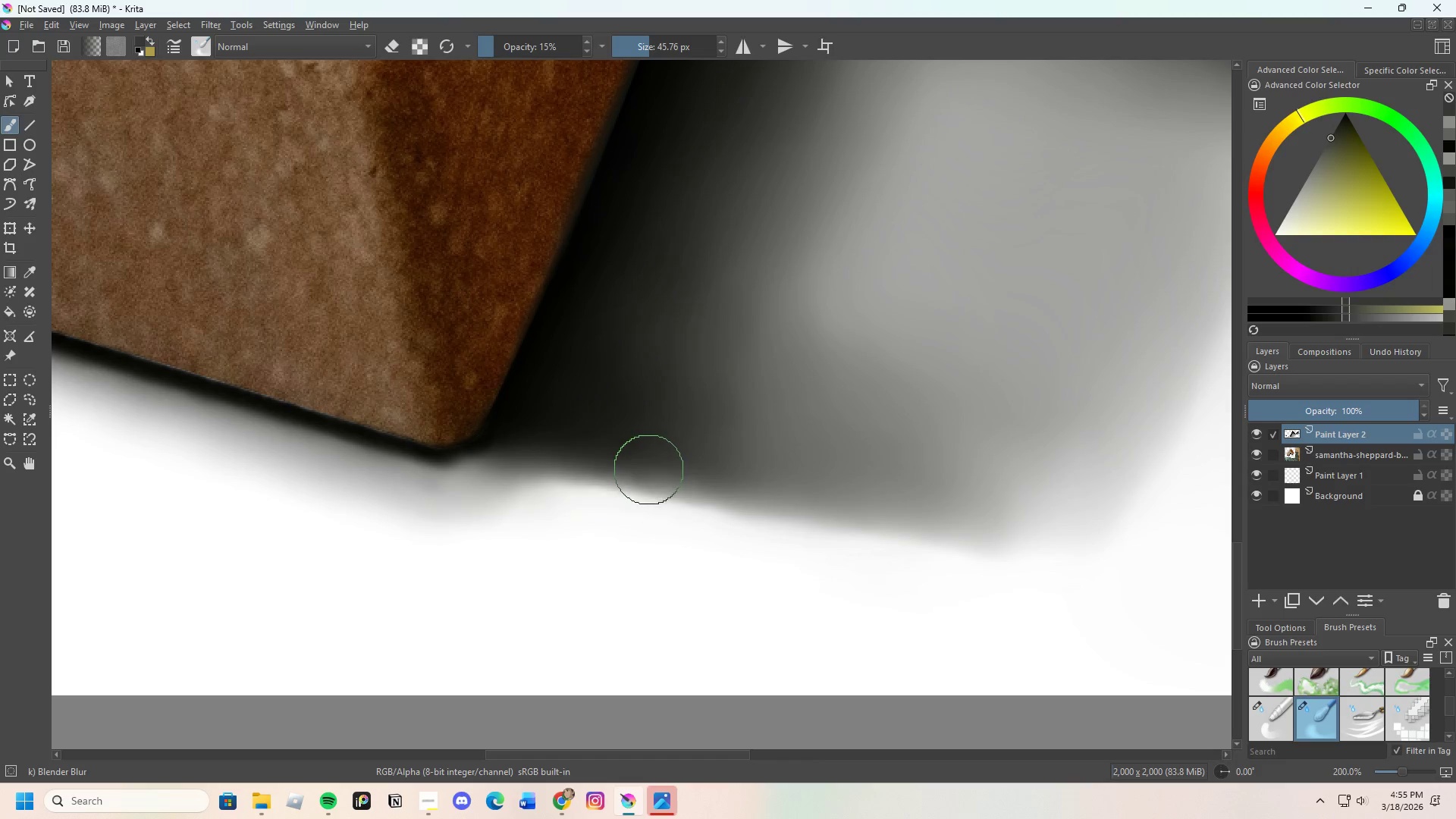 
key(Control+Z)
 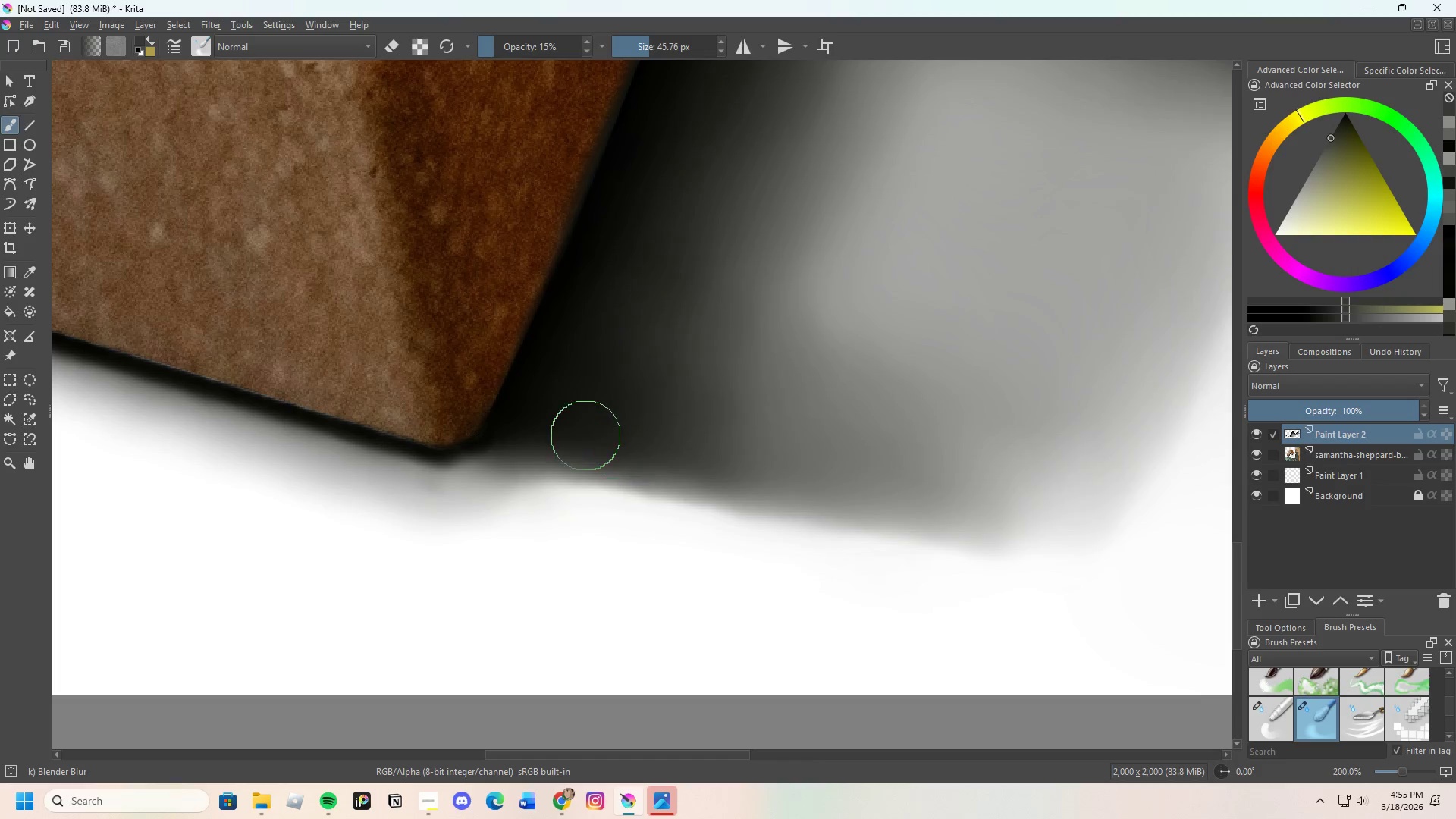 
left_click_drag(start_coordinate=[582, 435], to_coordinate=[546, 450])
 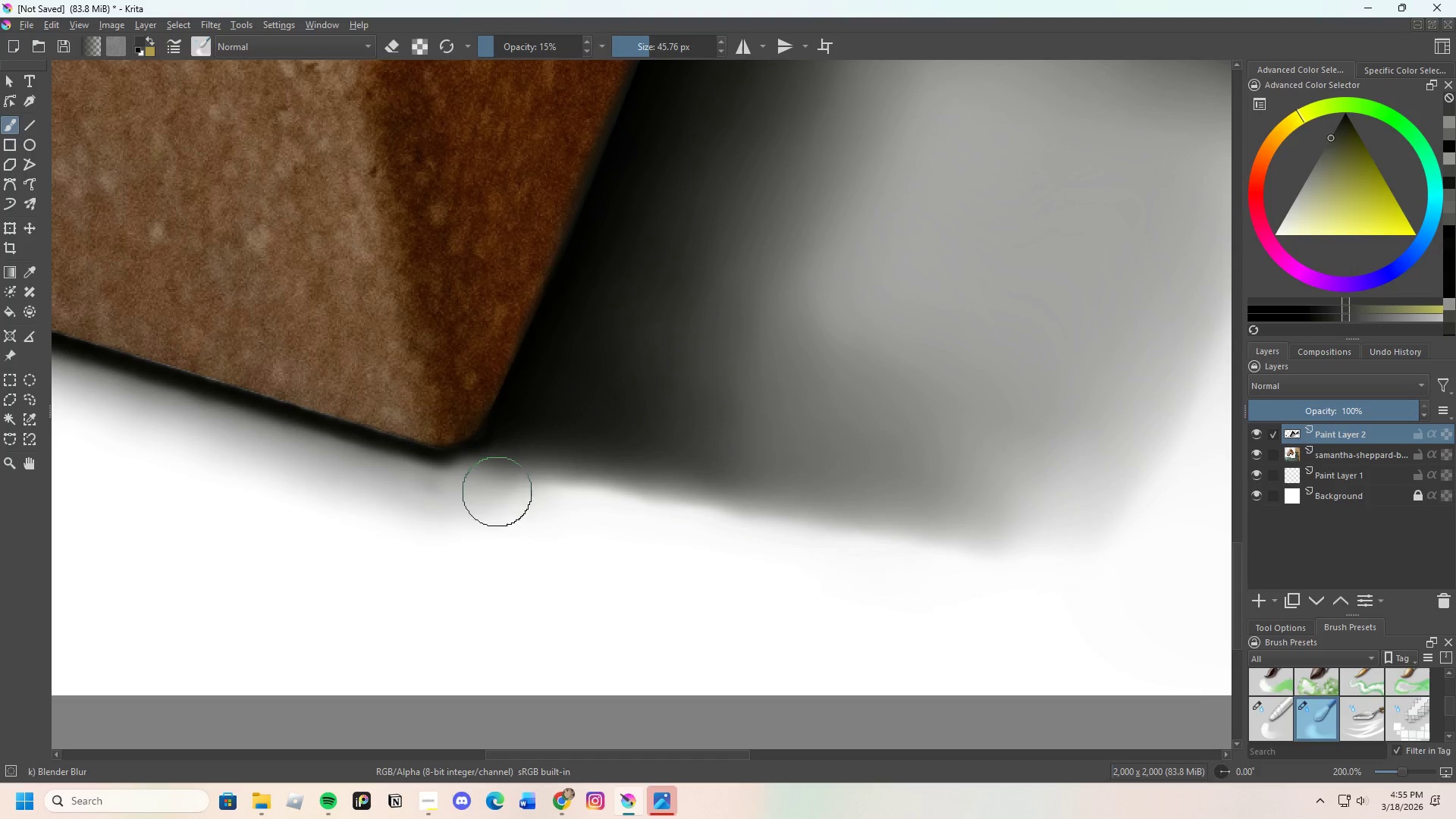 
left_click_drag(start_coordinate=[485, 490], to_coordinate=[617, 518])
 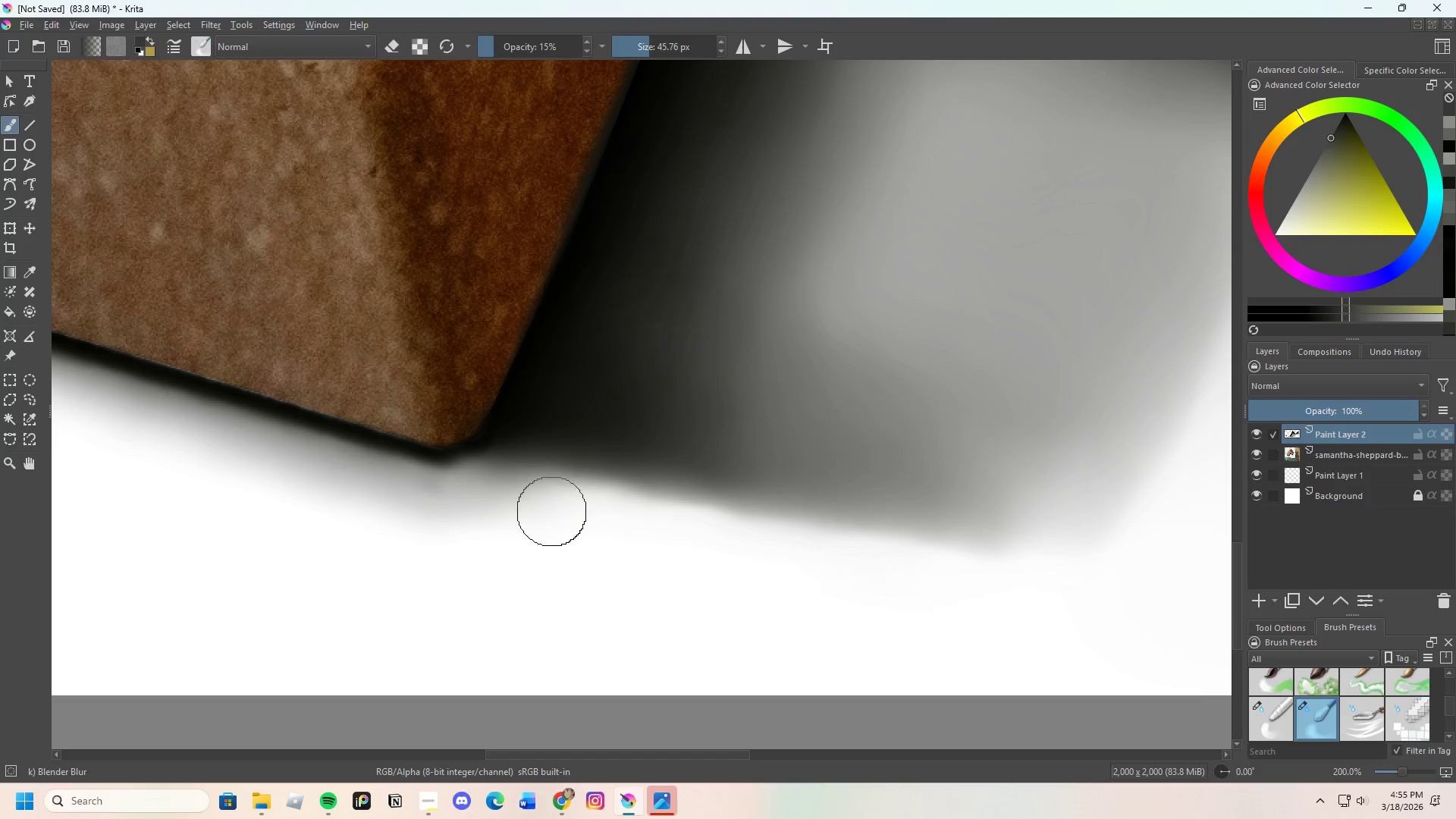 
left_click_drag(start_coordinate=[590, 519], to_coordinate=[964, 582])
 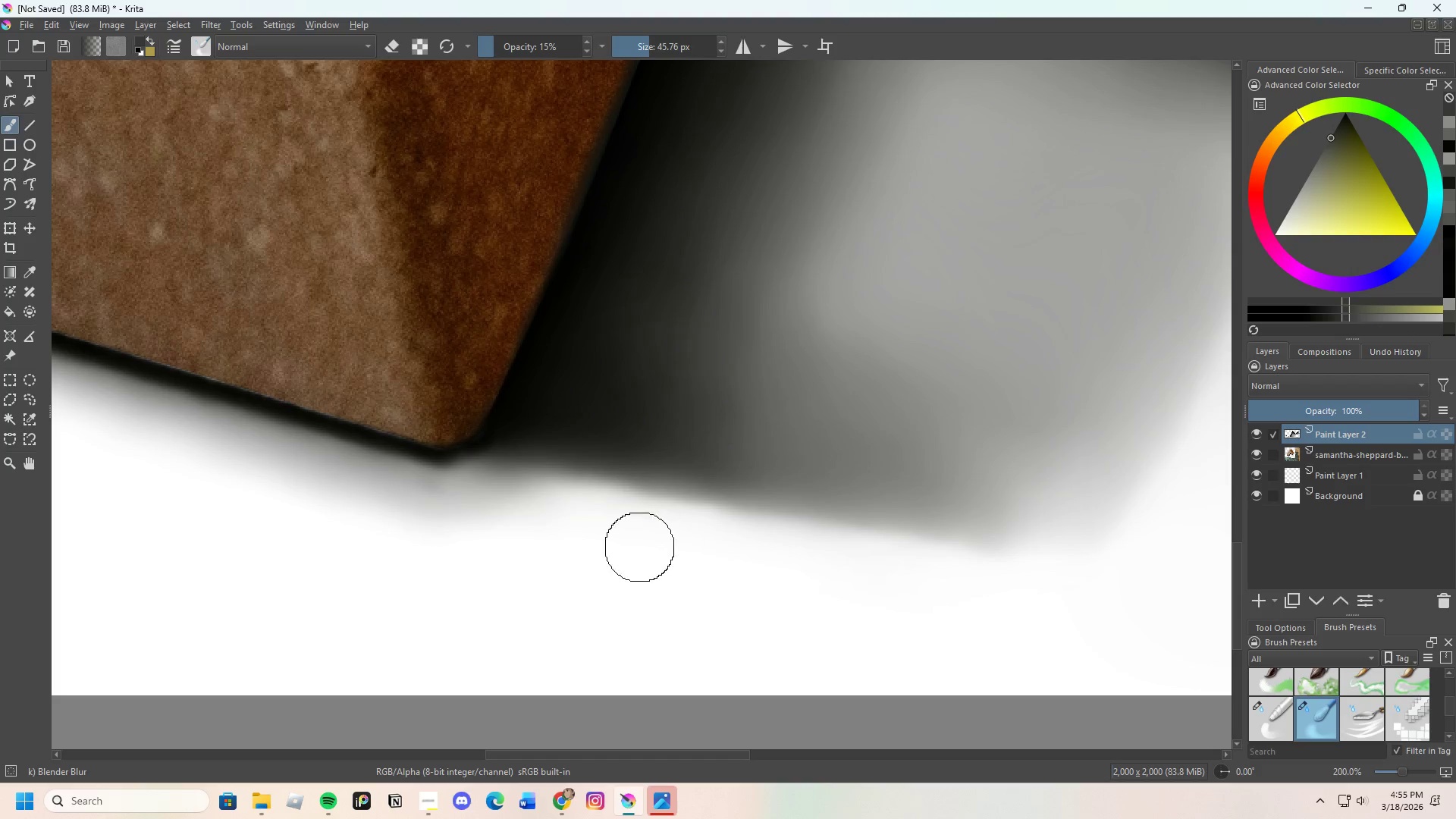 
left_click_drag(start_coordinate=[732, 556], to_coordinate=[1055, 592])
 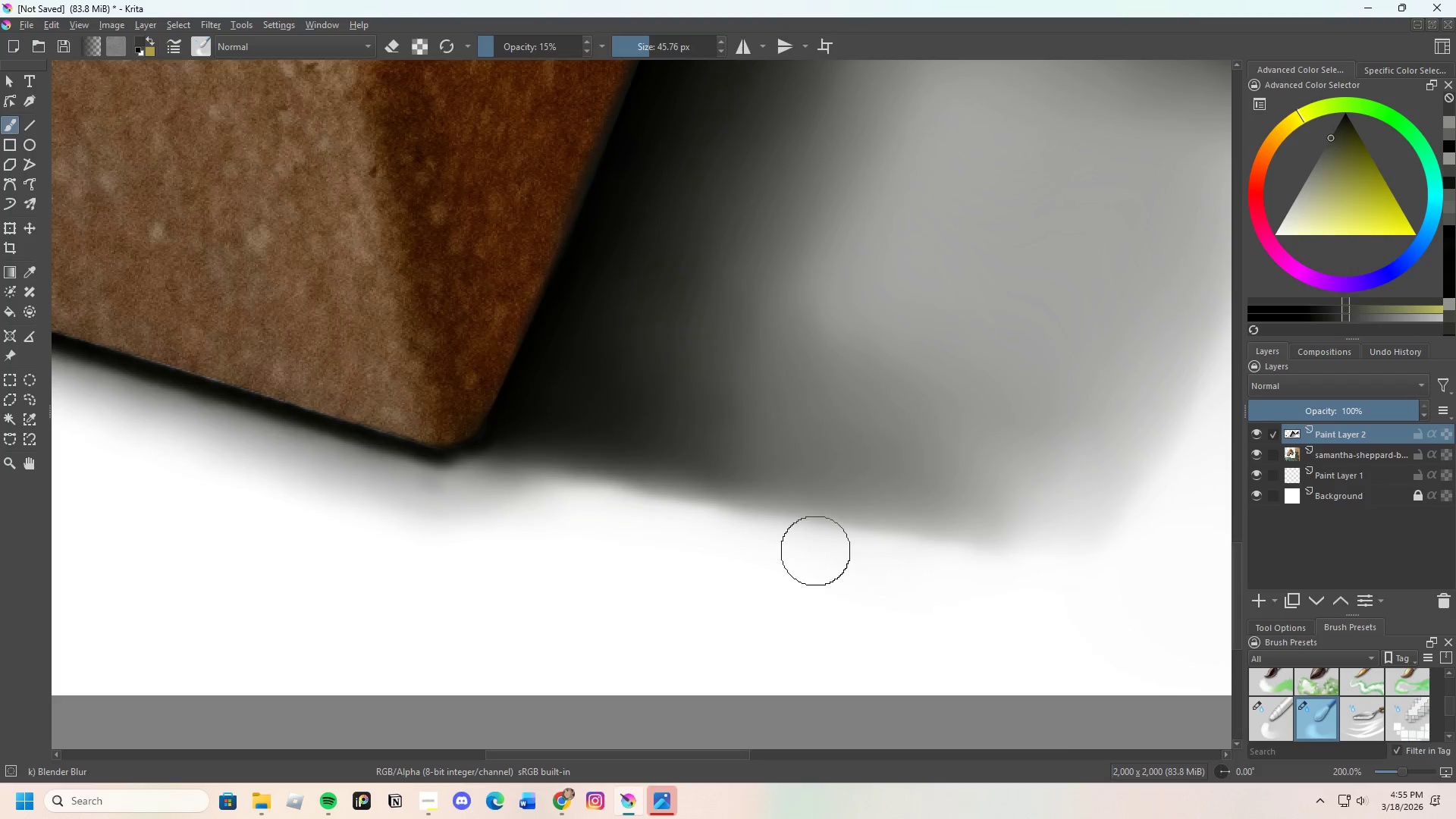 
scroll: coordinate [729, 521], scroll_direction: down, amount: 6.0
 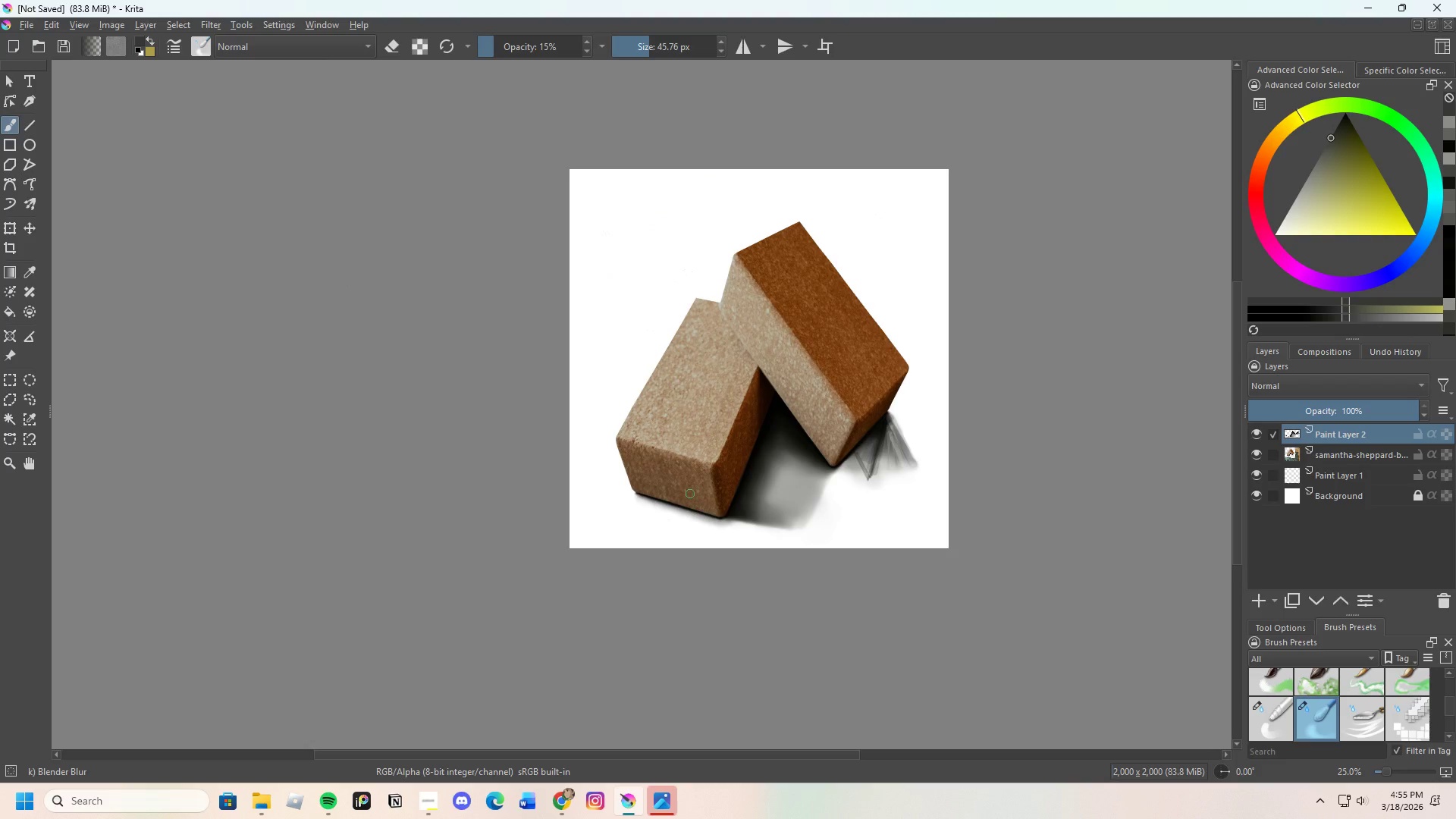 
wait(13.28)
 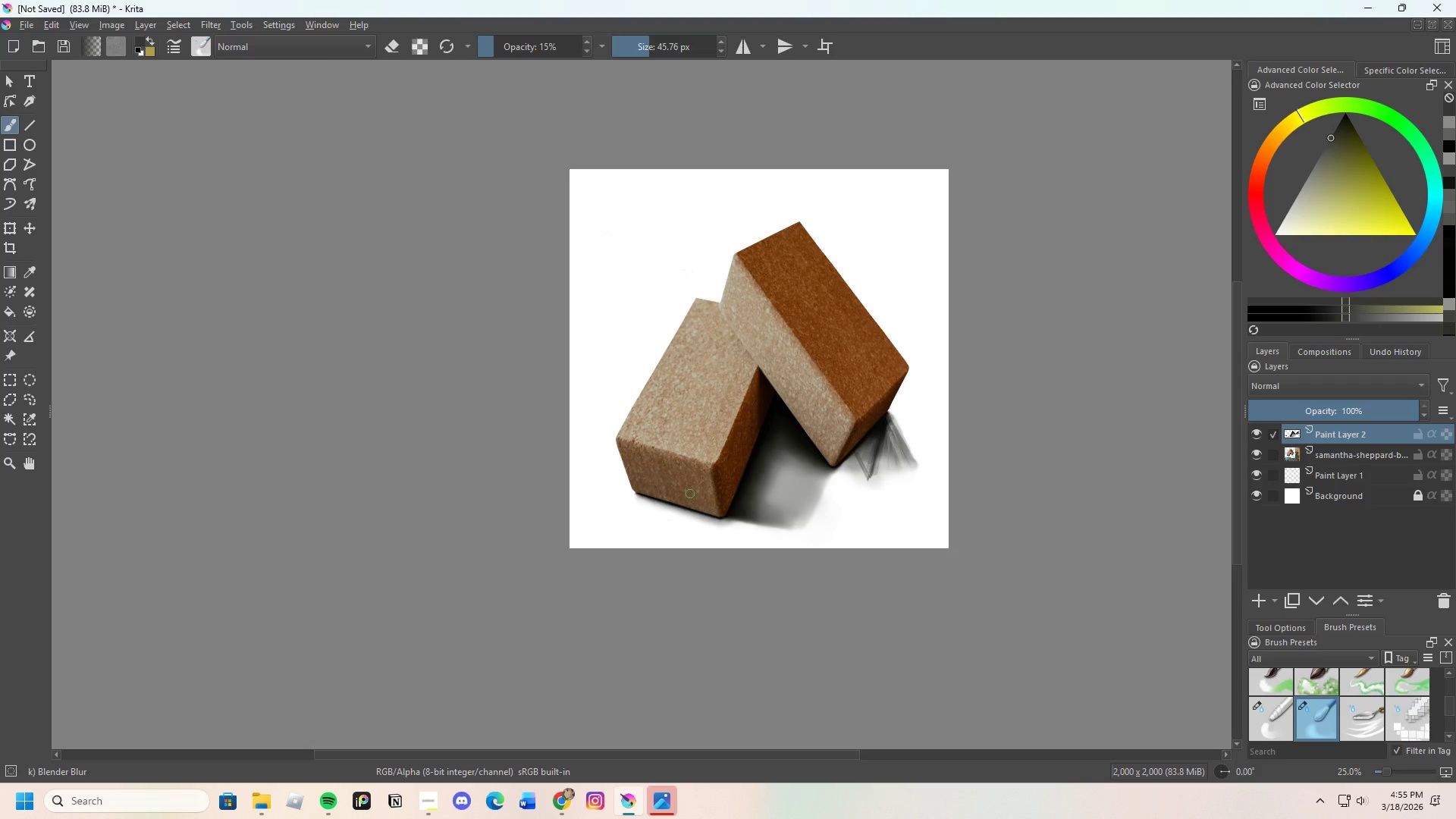 
scroll: coordinate [689, 531], scroll_direction: up, amount: 5.0
 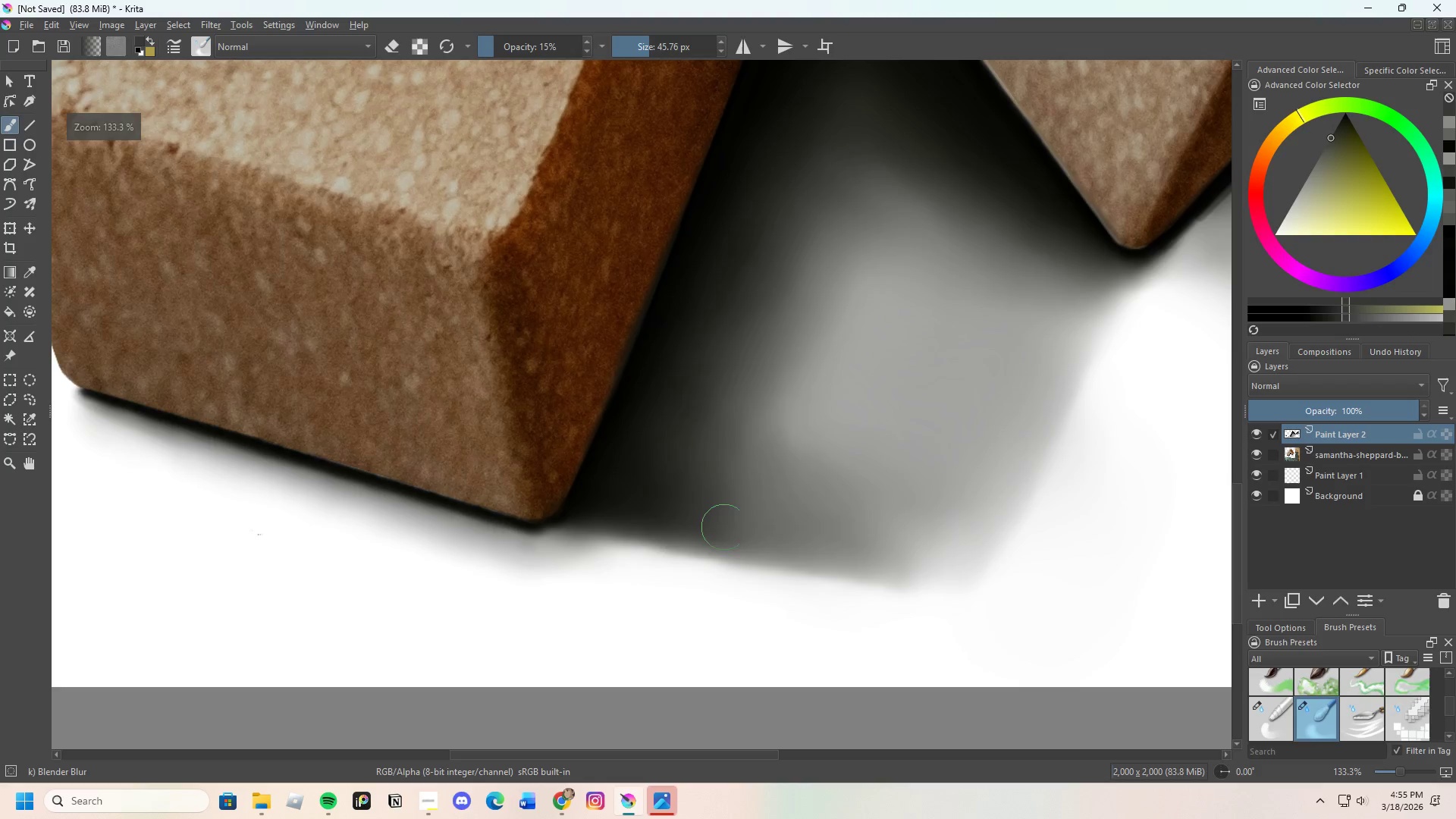 
scroll: coordinate [676, 491], scroll_direction: down, amount: 1.0
 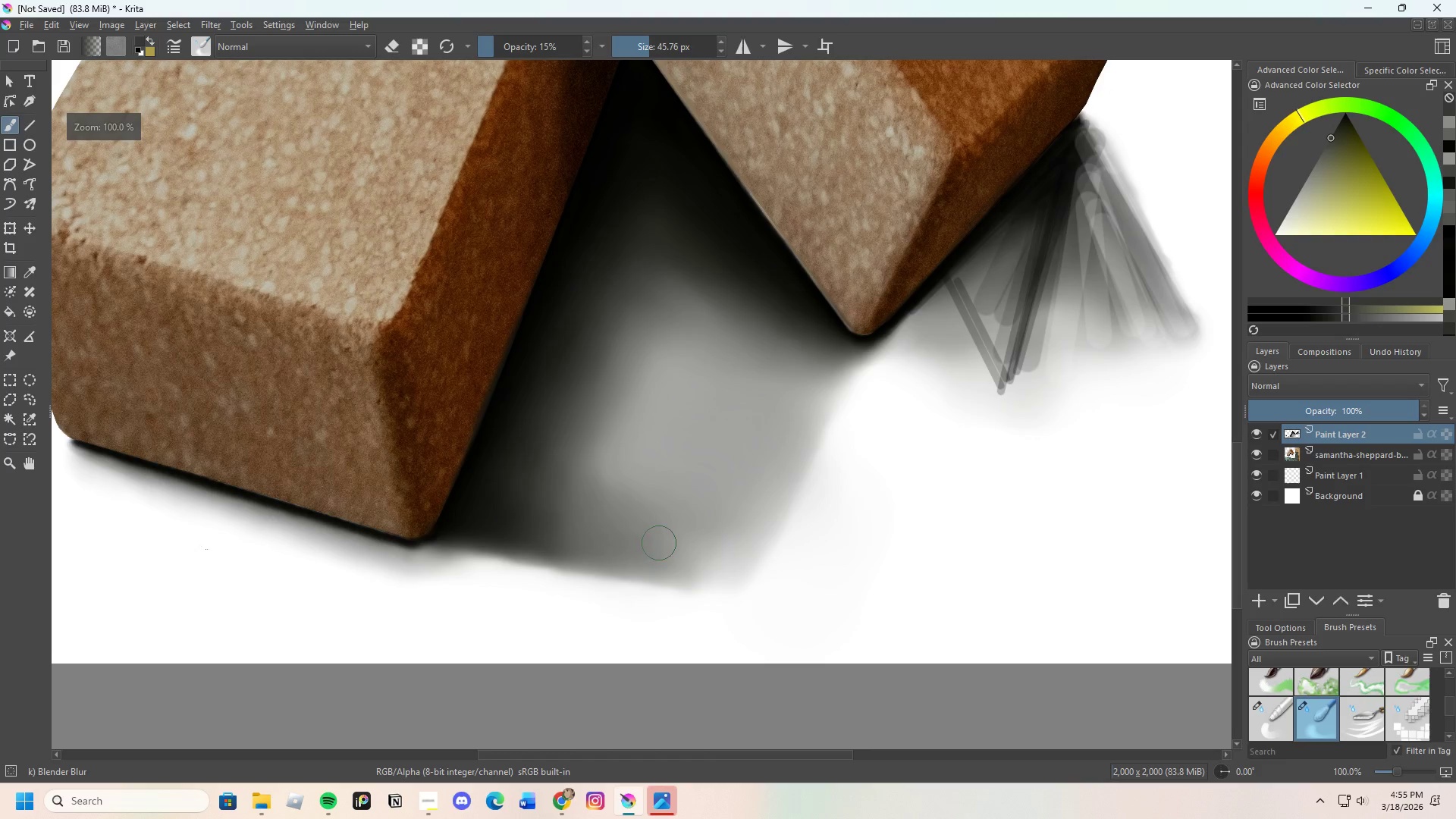 
left_click_drag(start_coordinate=[675, 552], to_coordinate=[733, 529])
 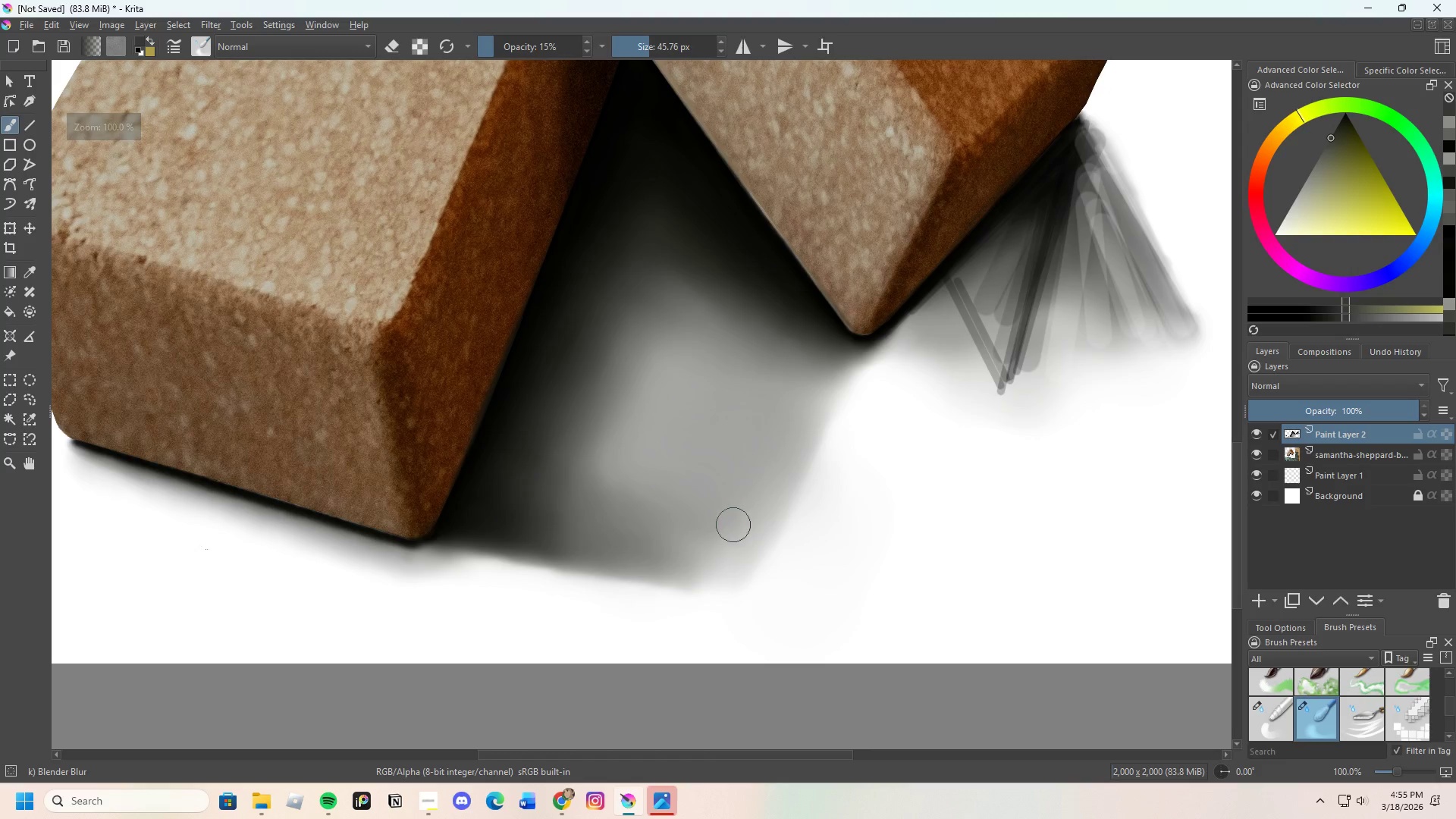 
left_click_drag(start_coordinate=[717, 536], to_coordinate=[686, 560])
 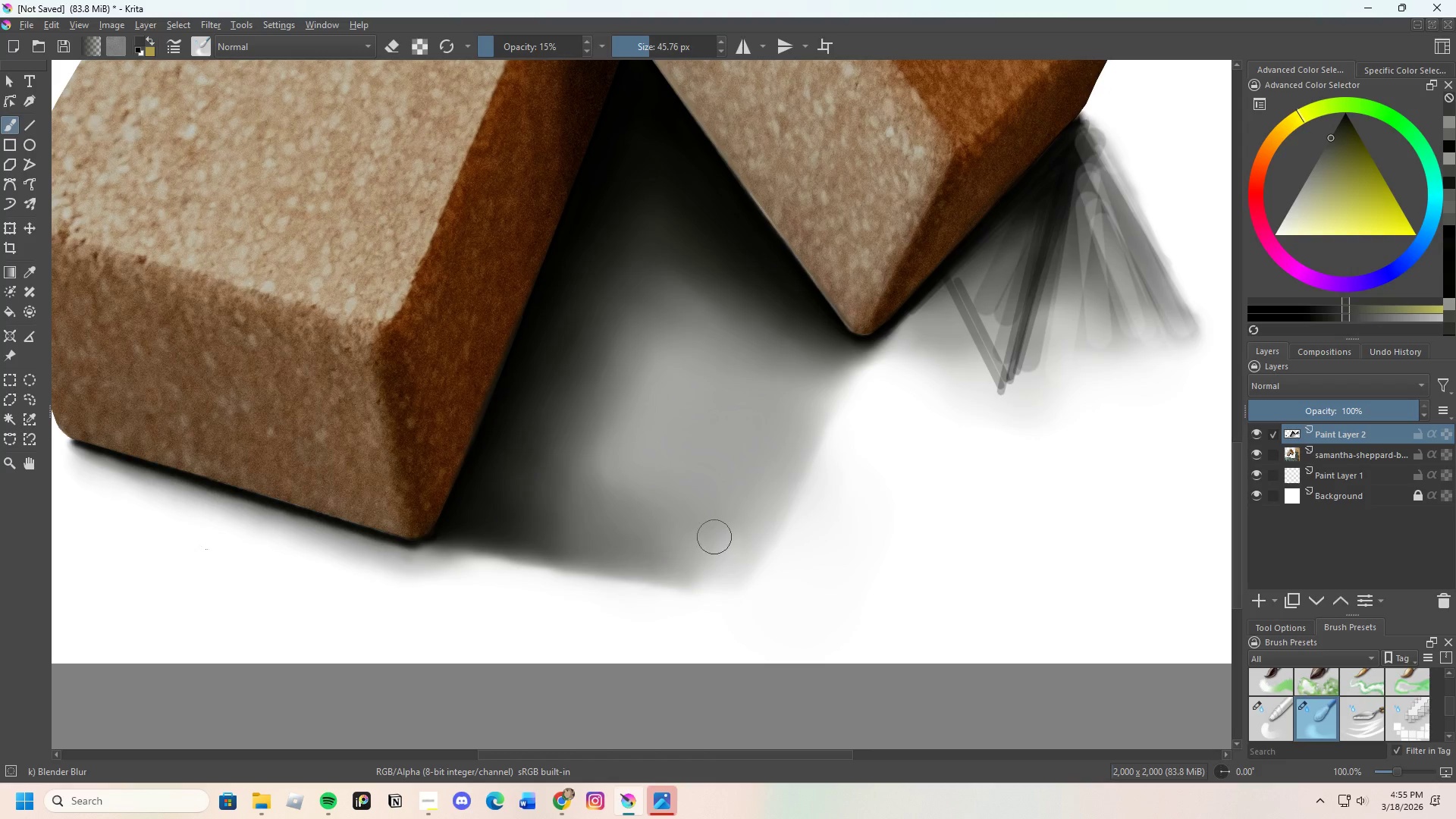 
left_click_drag(start_coordinate=[714, 537], to_coordinate=[714, 548])
 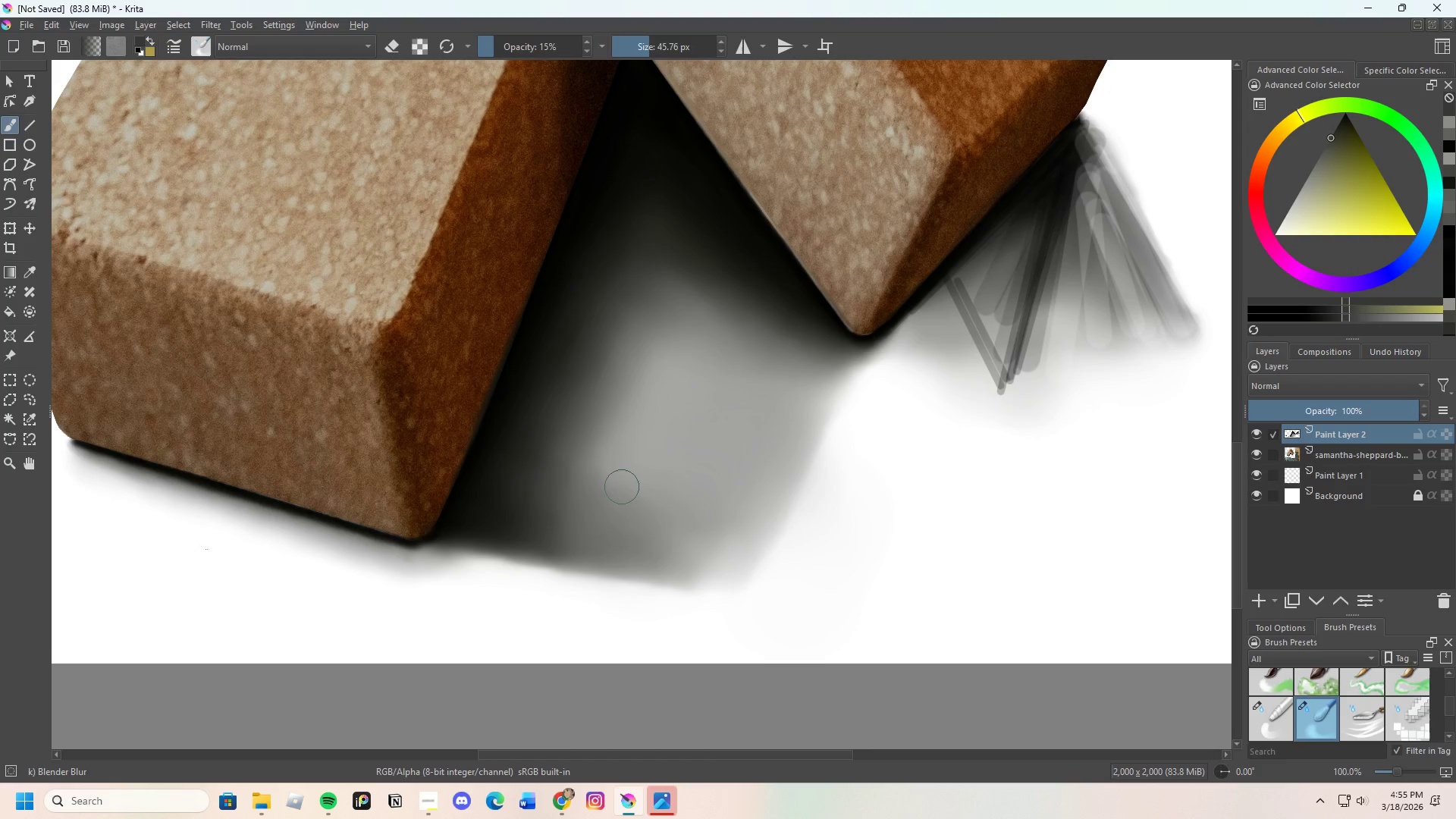 
left_click_drag(start_coordinate=[615, 398], to_coordinate=[555, 521])
 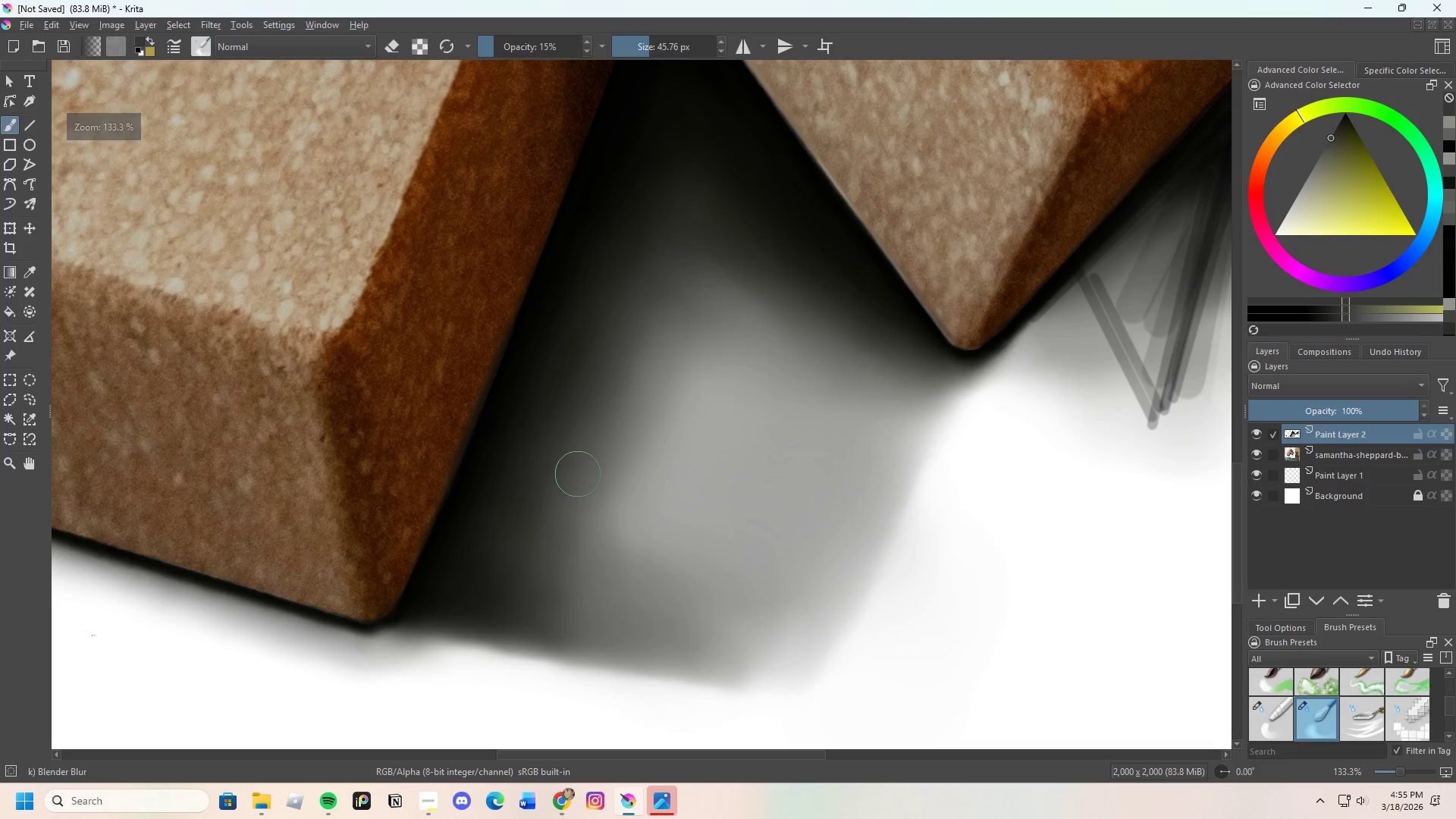 
scroll: coordinate [604, 413], scroll_direction: up, amount: 1.0
 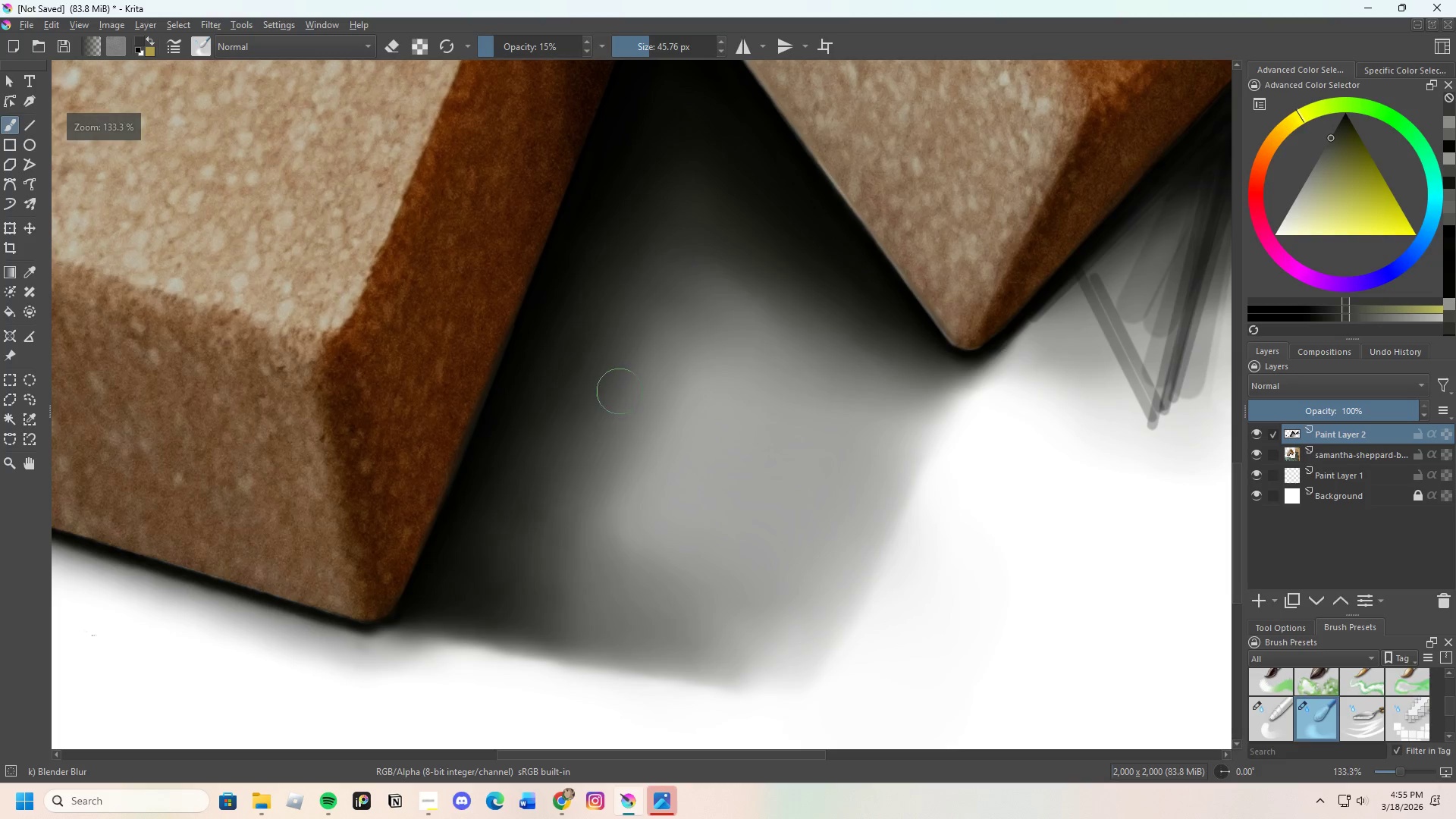 
scroll: coordinate [581, 474], scroll_direction: down, amount: 1.0
 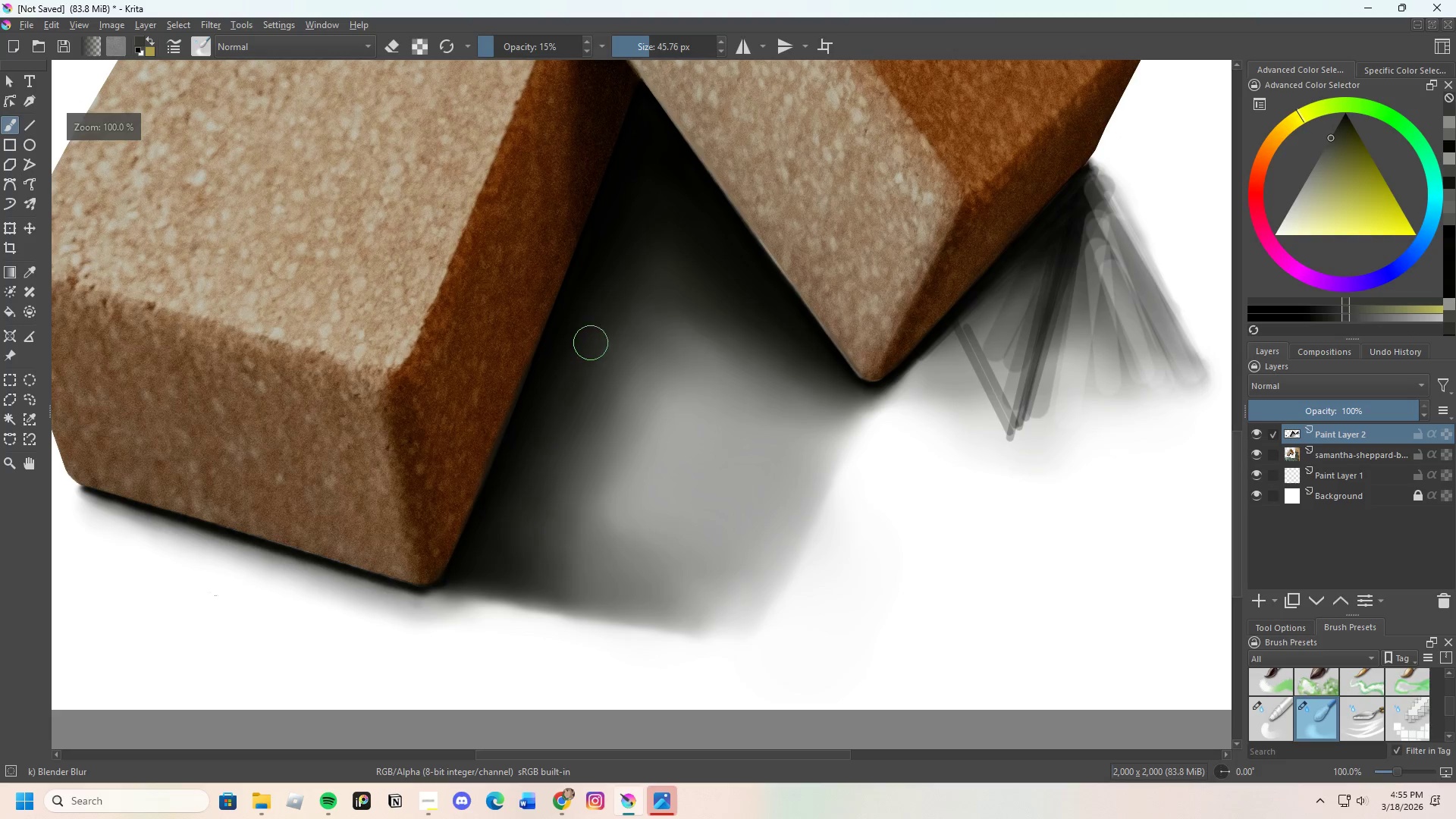 
left_click_drag(start_coordinate=[597, 329], to_coordinate=[545, 447])
 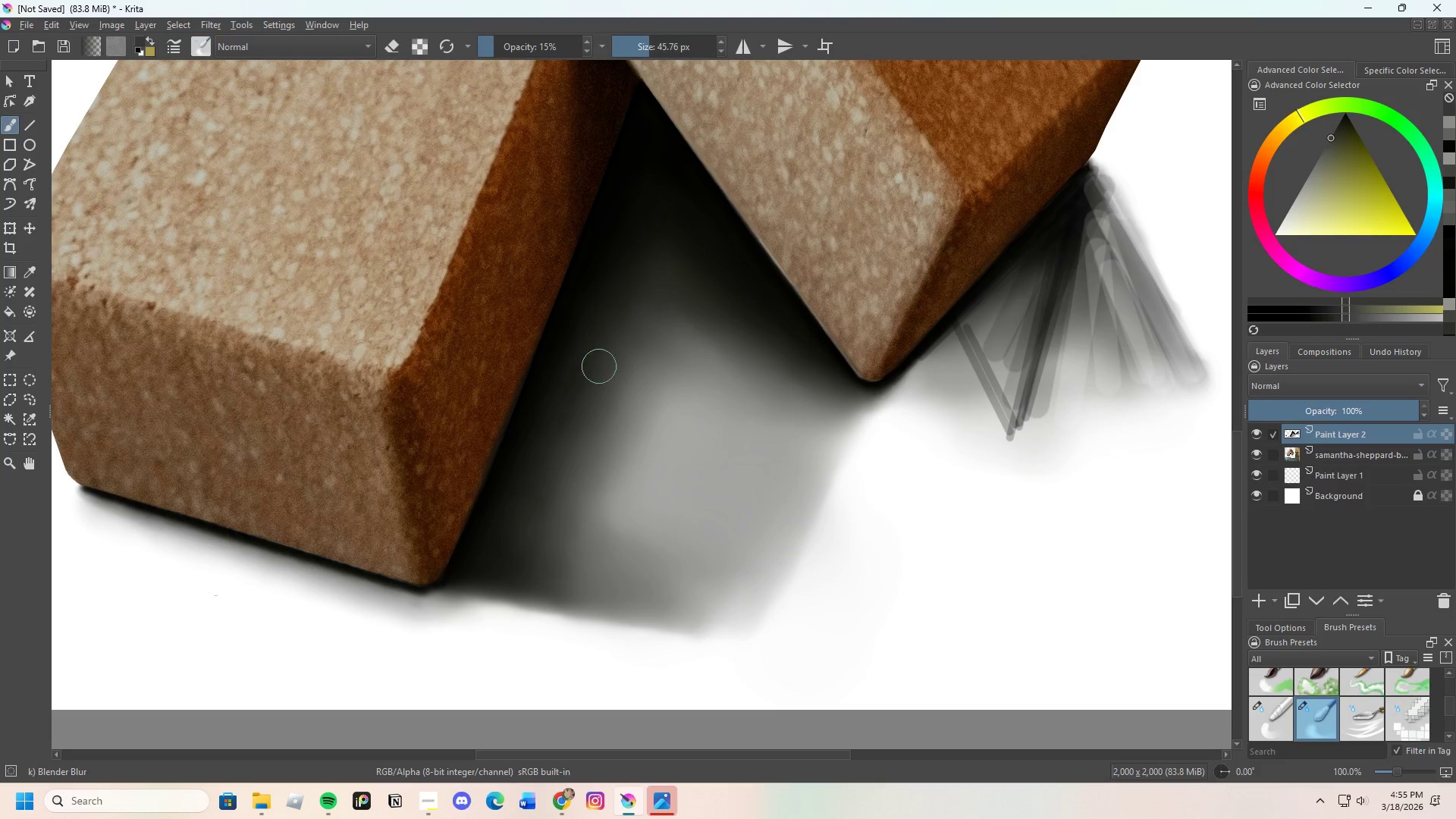 
left_click_drag(start_coordinate=[591, 400], to_coordinate=[566, 460])
 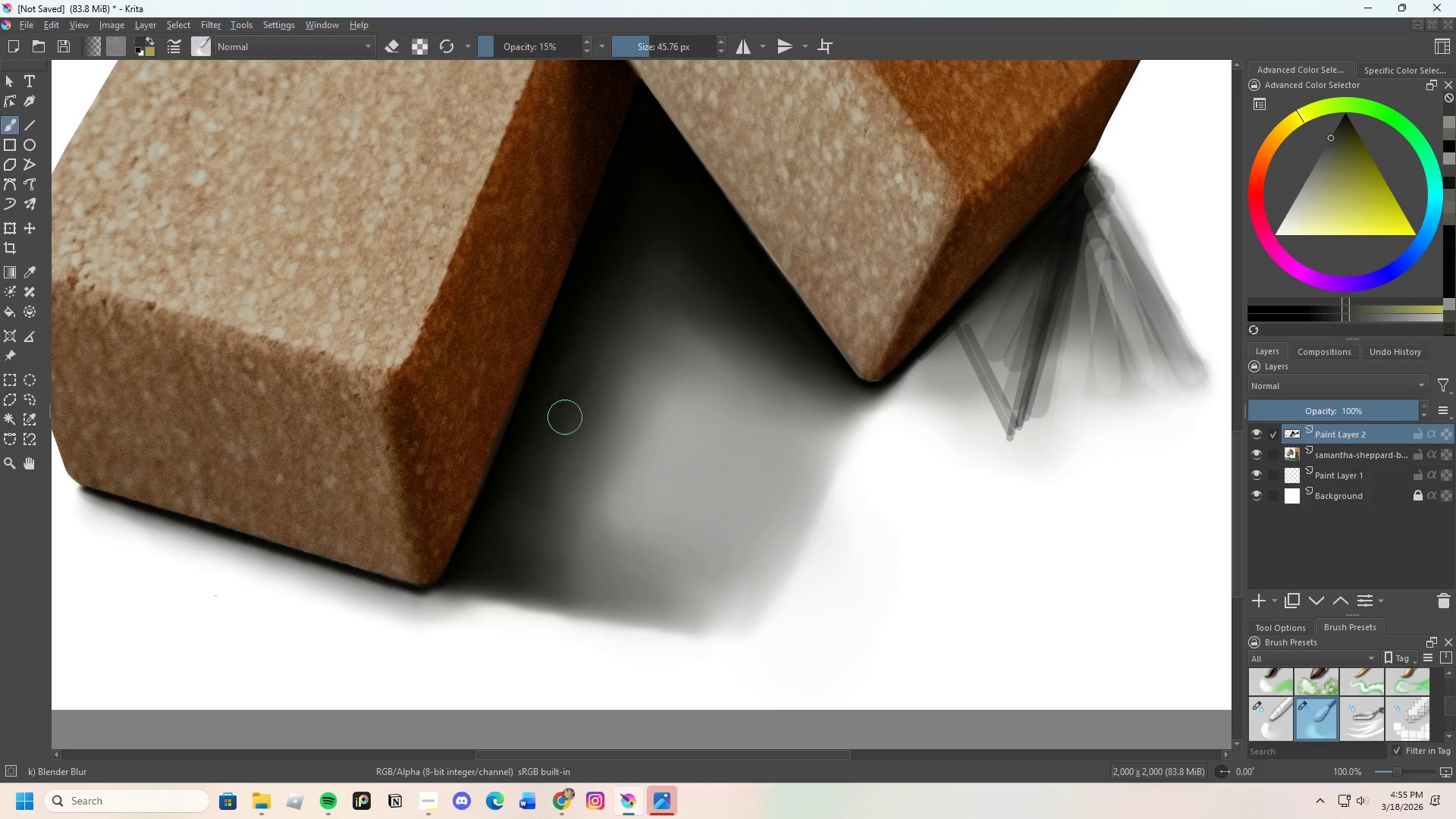 
left_click_drag(start_coordinate=[554, 453], to_coordinate=[548, 450])
 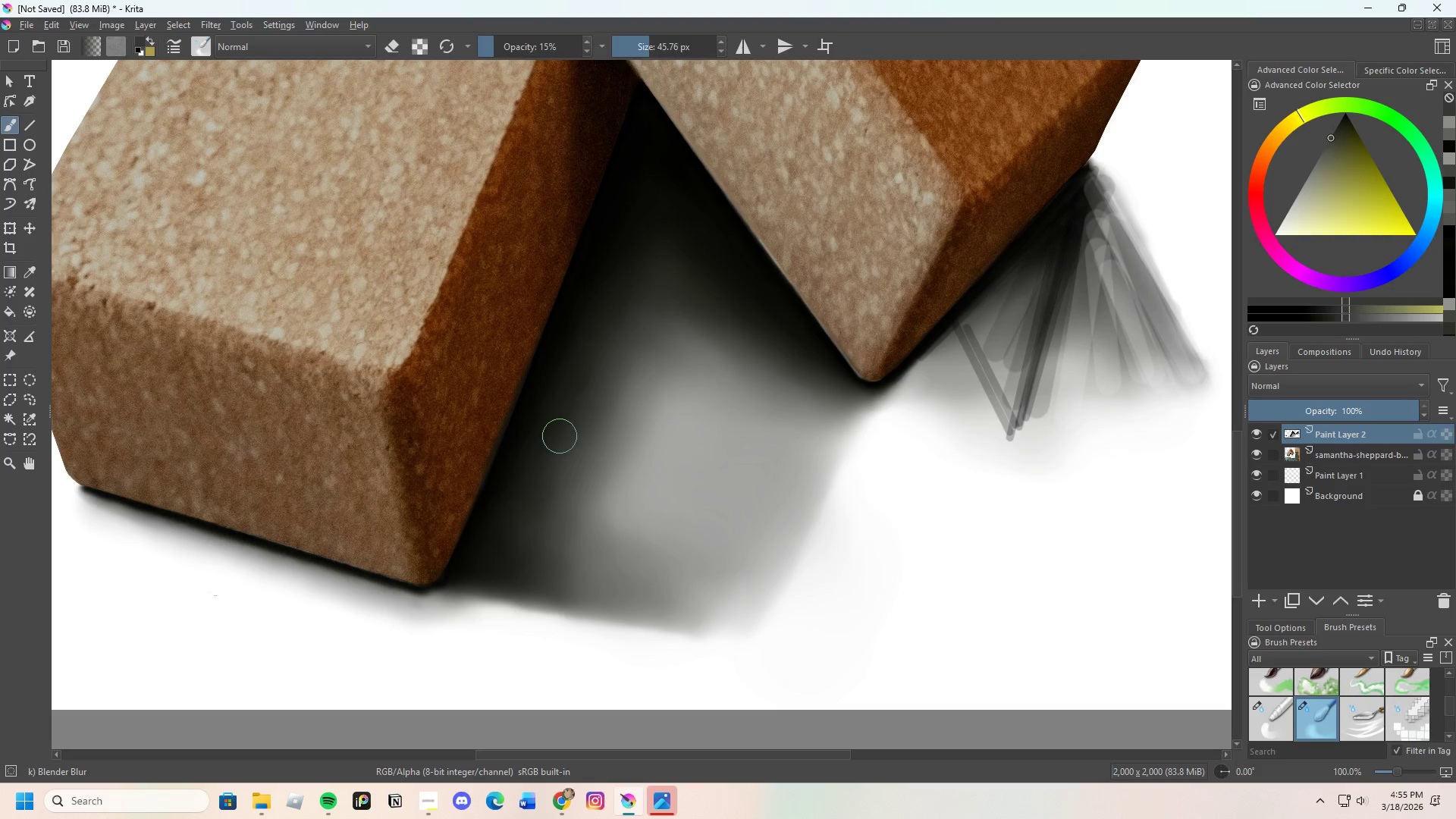 
left_click_drag(start_coordinate=[559, 446], to_coordinate=[548, 501])
 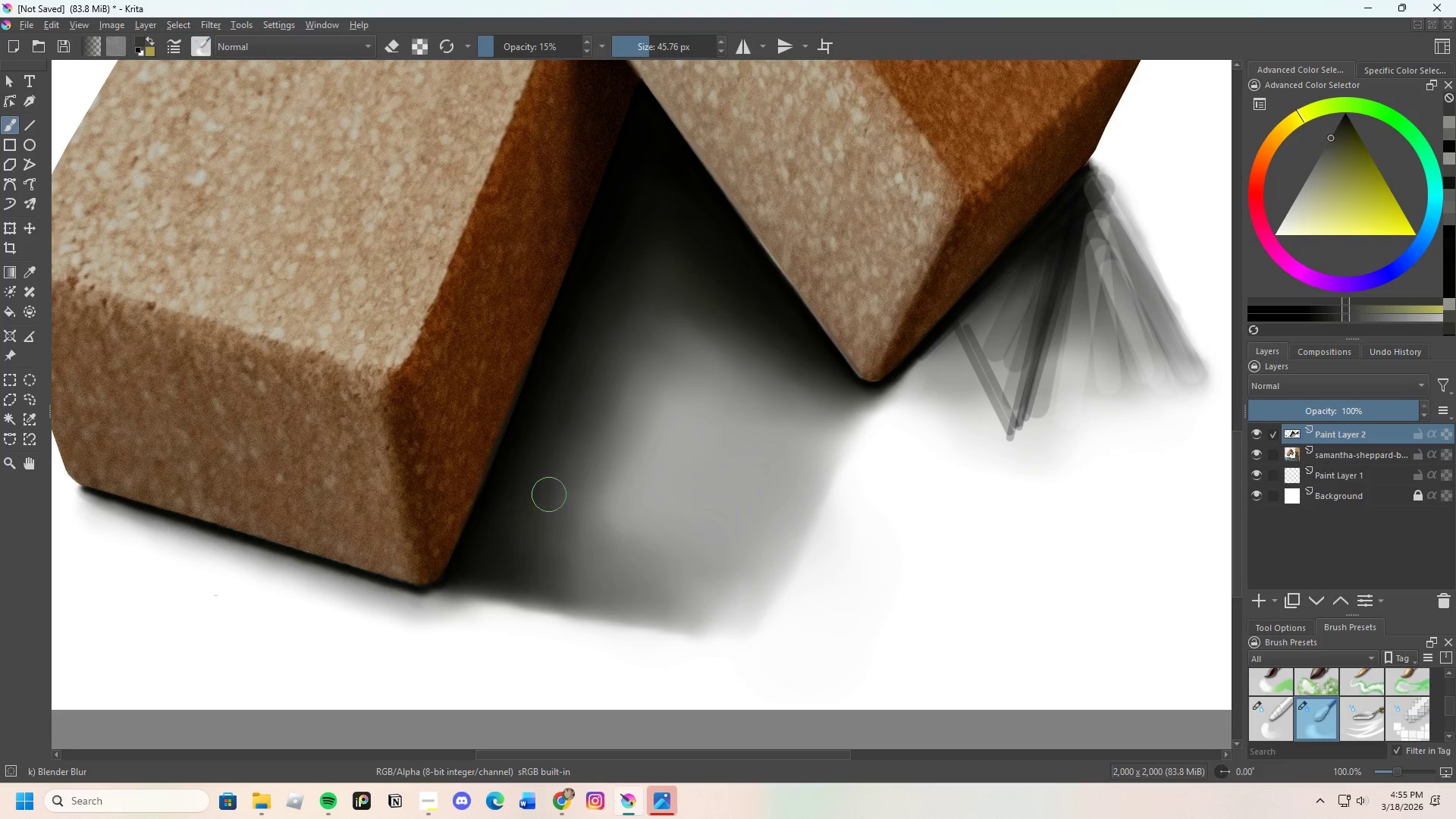 
left_click_drag(start_coordinate=[547, 504], to_coordinate=[542, 531])
 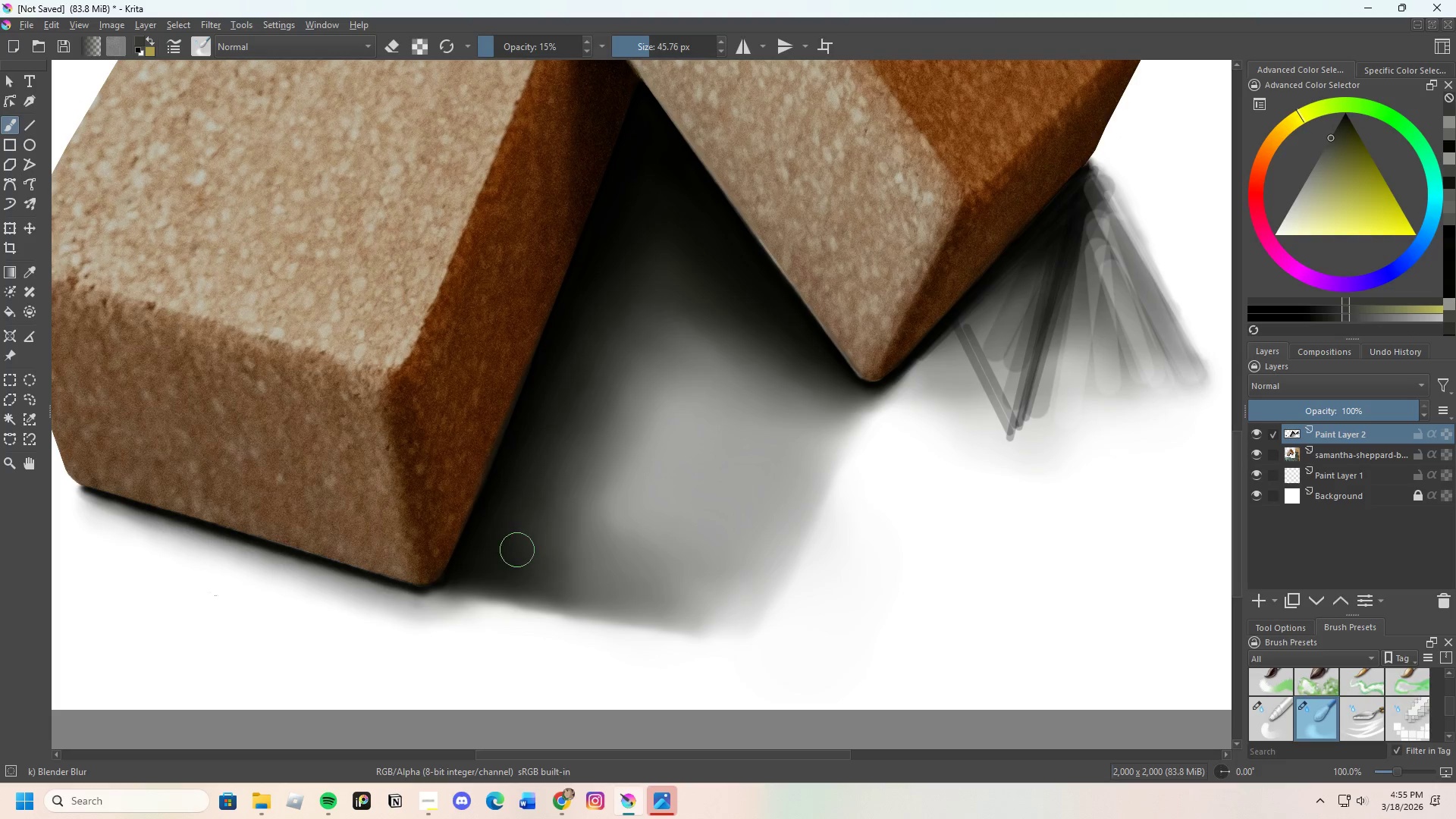 
left_click_drag(start_coordinate=[517, 550], to_coordinate=[557, 566])
 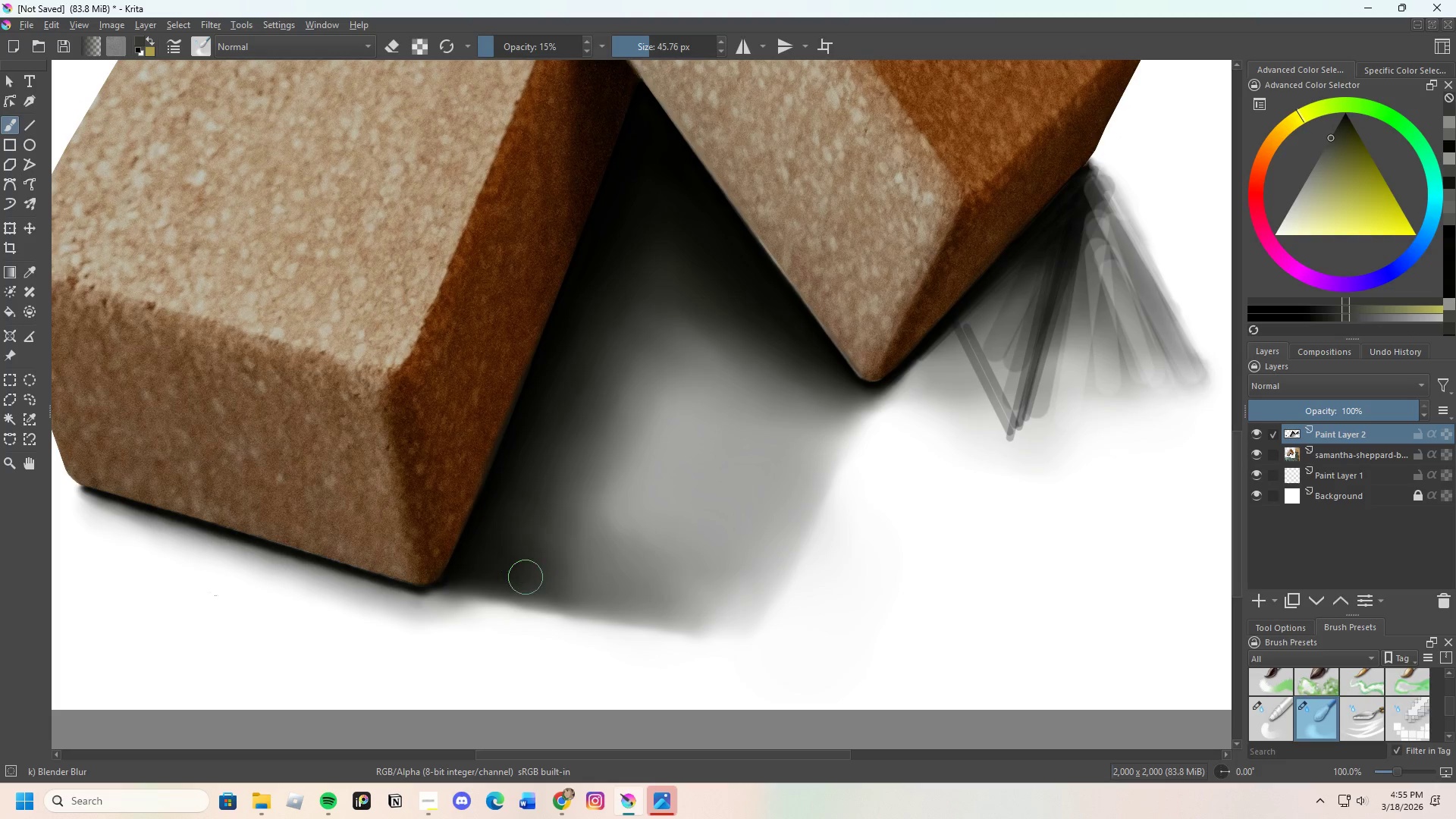 
left_click_drag(start_coordinate=[527, 583], to_coordinate=[488, 555])
 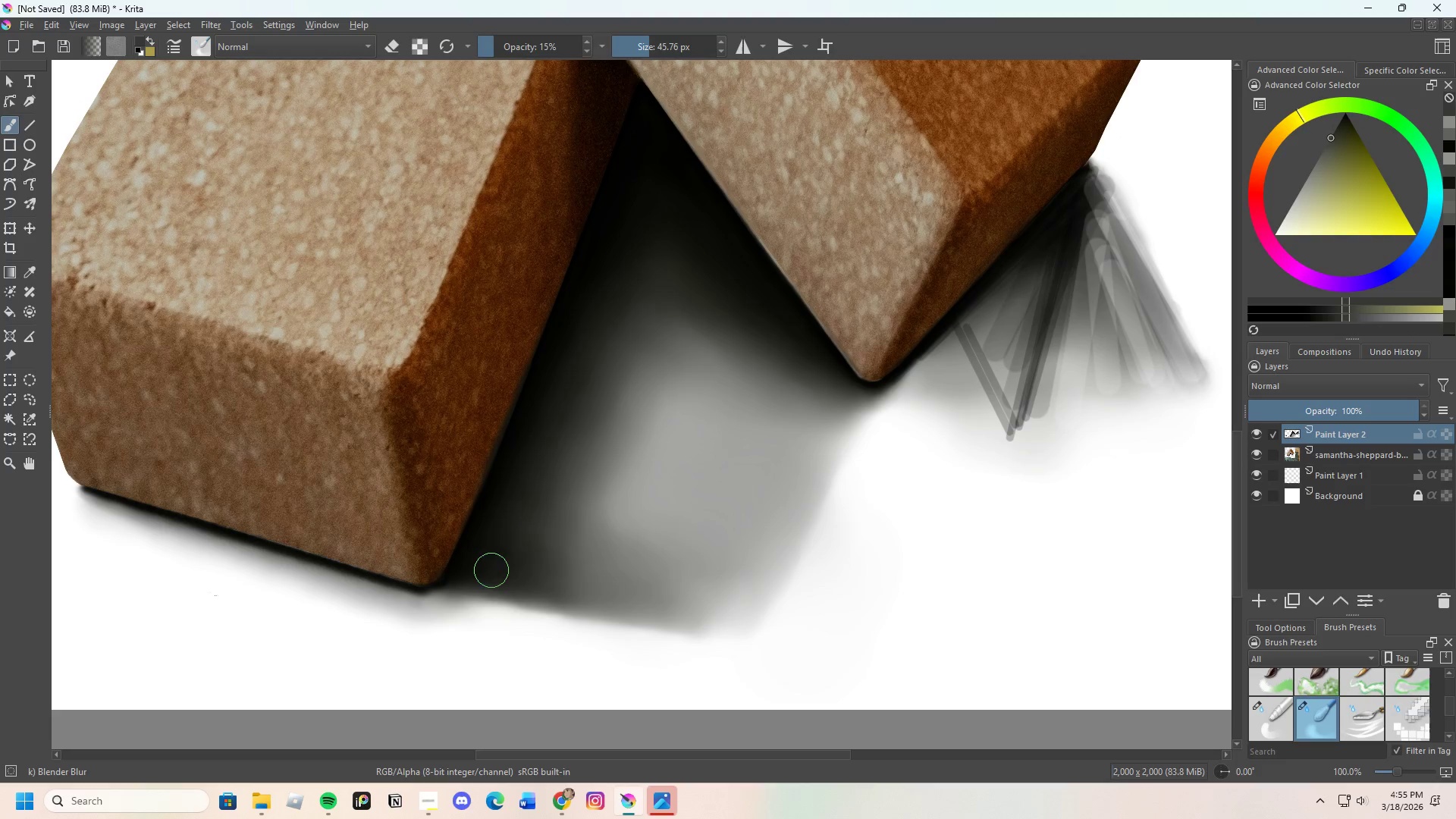 
left_click_drag(start_coordinate=[490, 588], to_coordinate=[512, 494])
 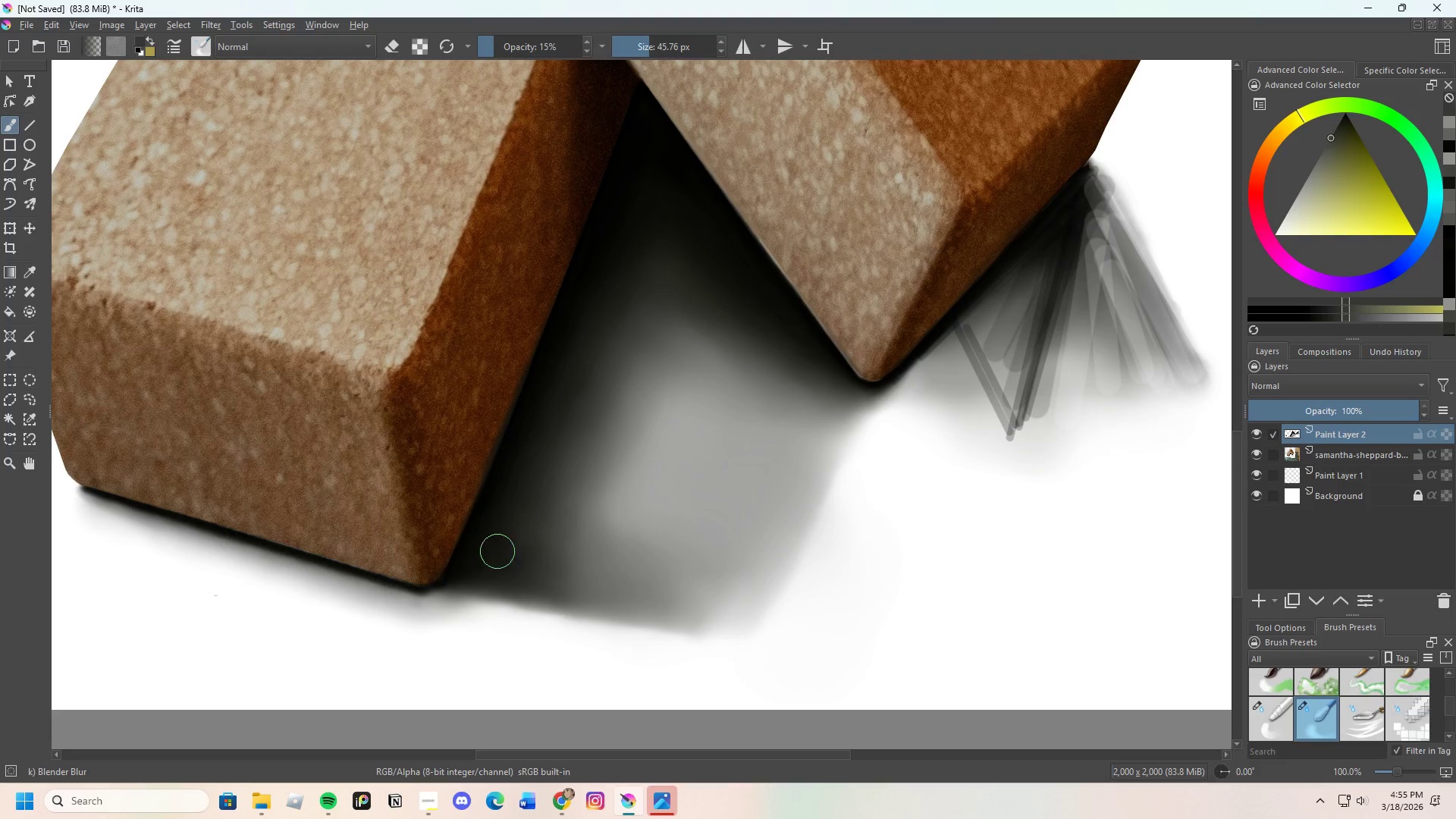 
left_click_drag(start_coordinate=[497, 568], to_coordinate=[523, 536])
 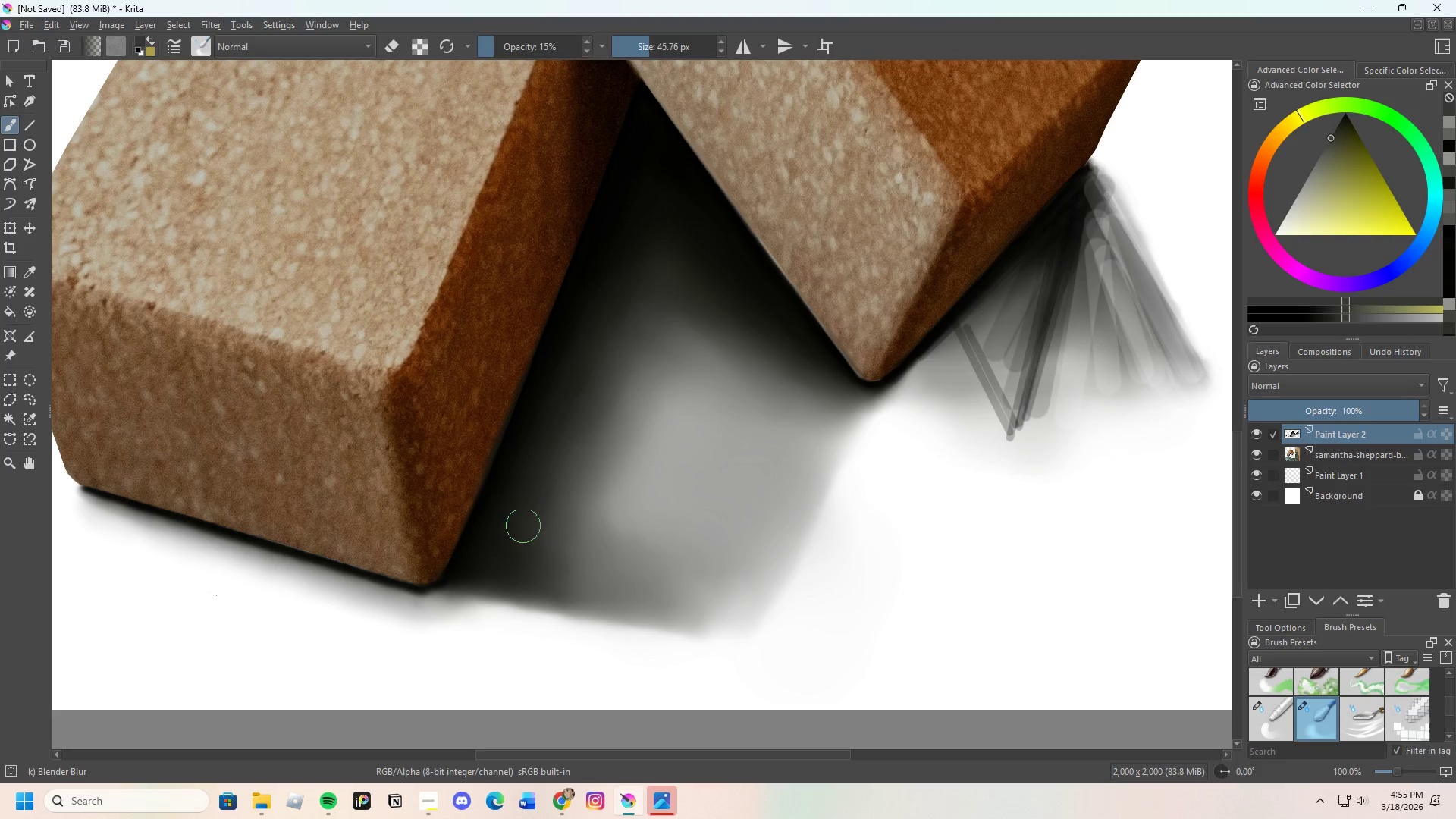 
left_click_drag(start_coordinate=[521, 539], to_coordinate=[522, 552])
 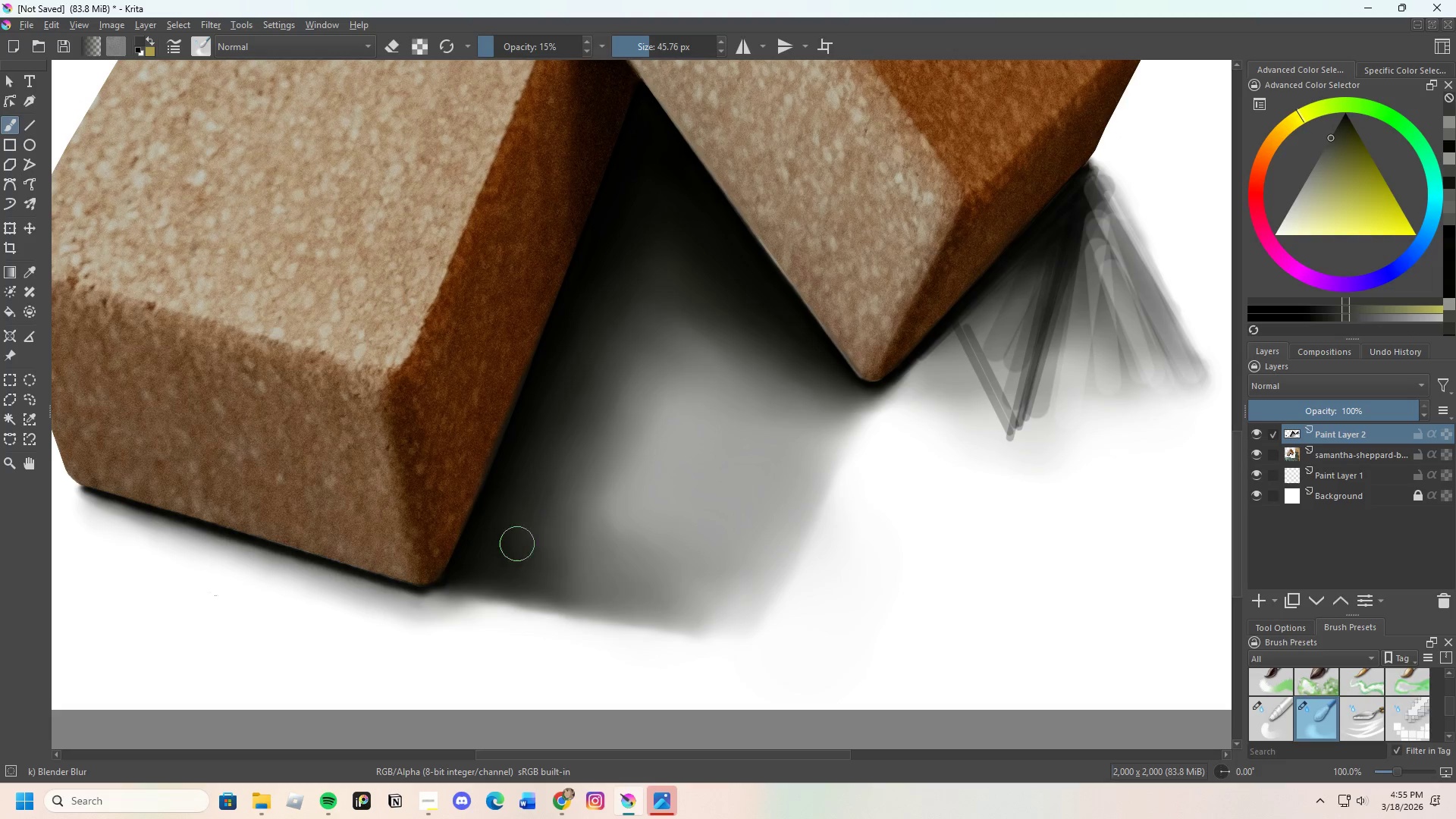 
left_click_drag(start_coordinate=[524, 557], to_coordinate=[588, 596])
 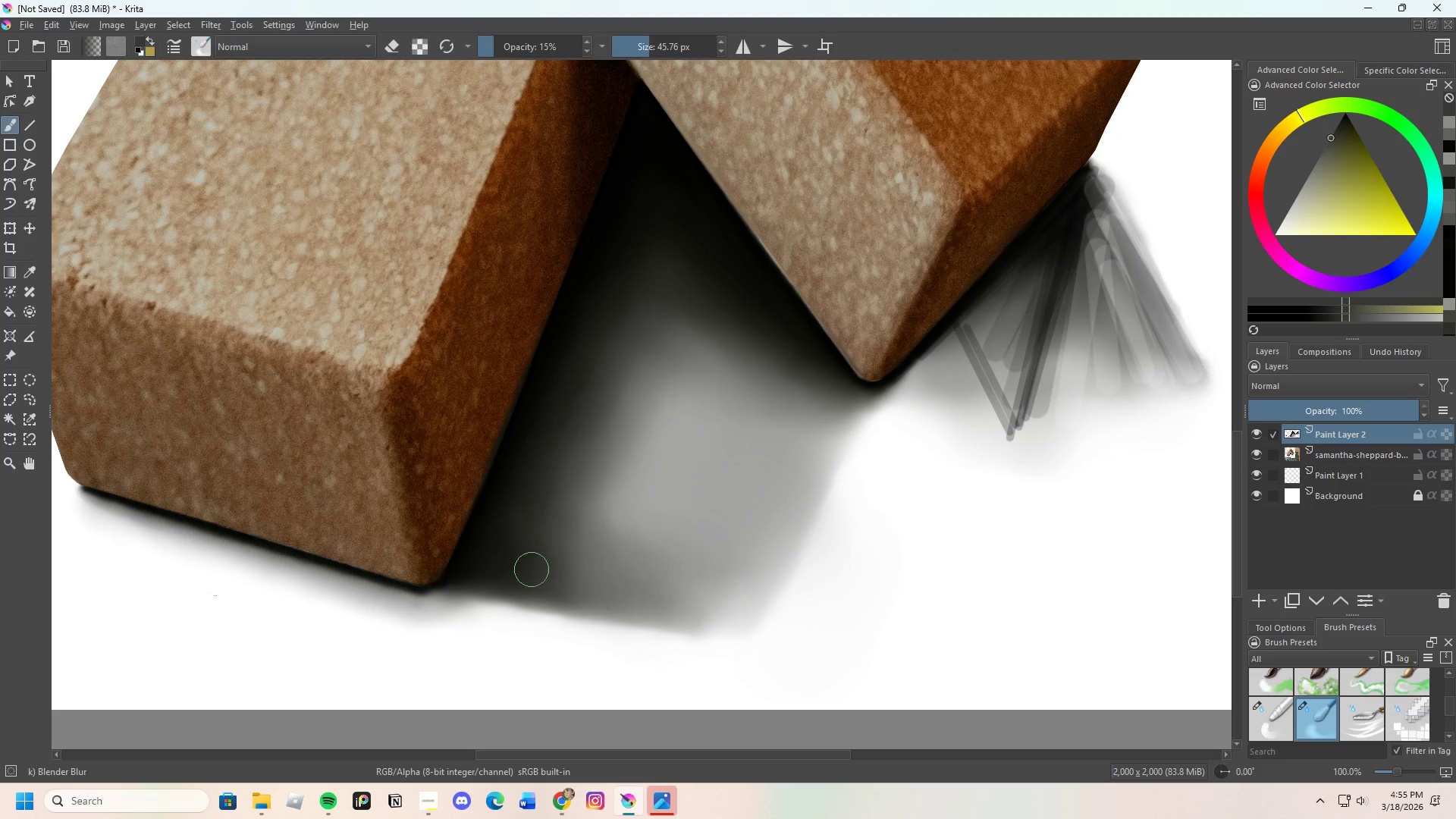 
left_click_drag(start_coordinate=[536, 589], to_coordinate=[557, 585])
 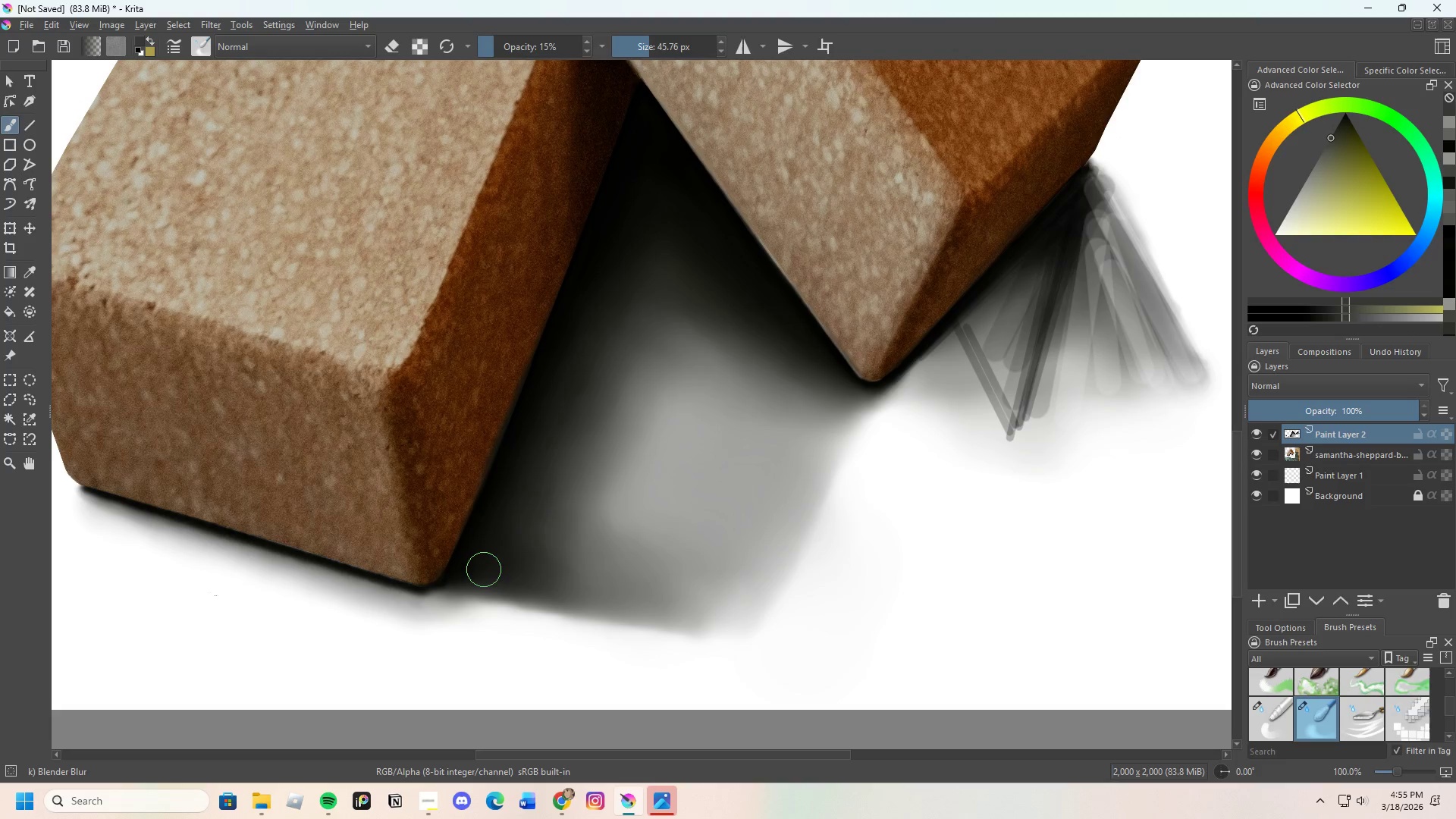 
left_click_drag(start_coordinate=[482, 571], to_coordinate=[547, 597])
 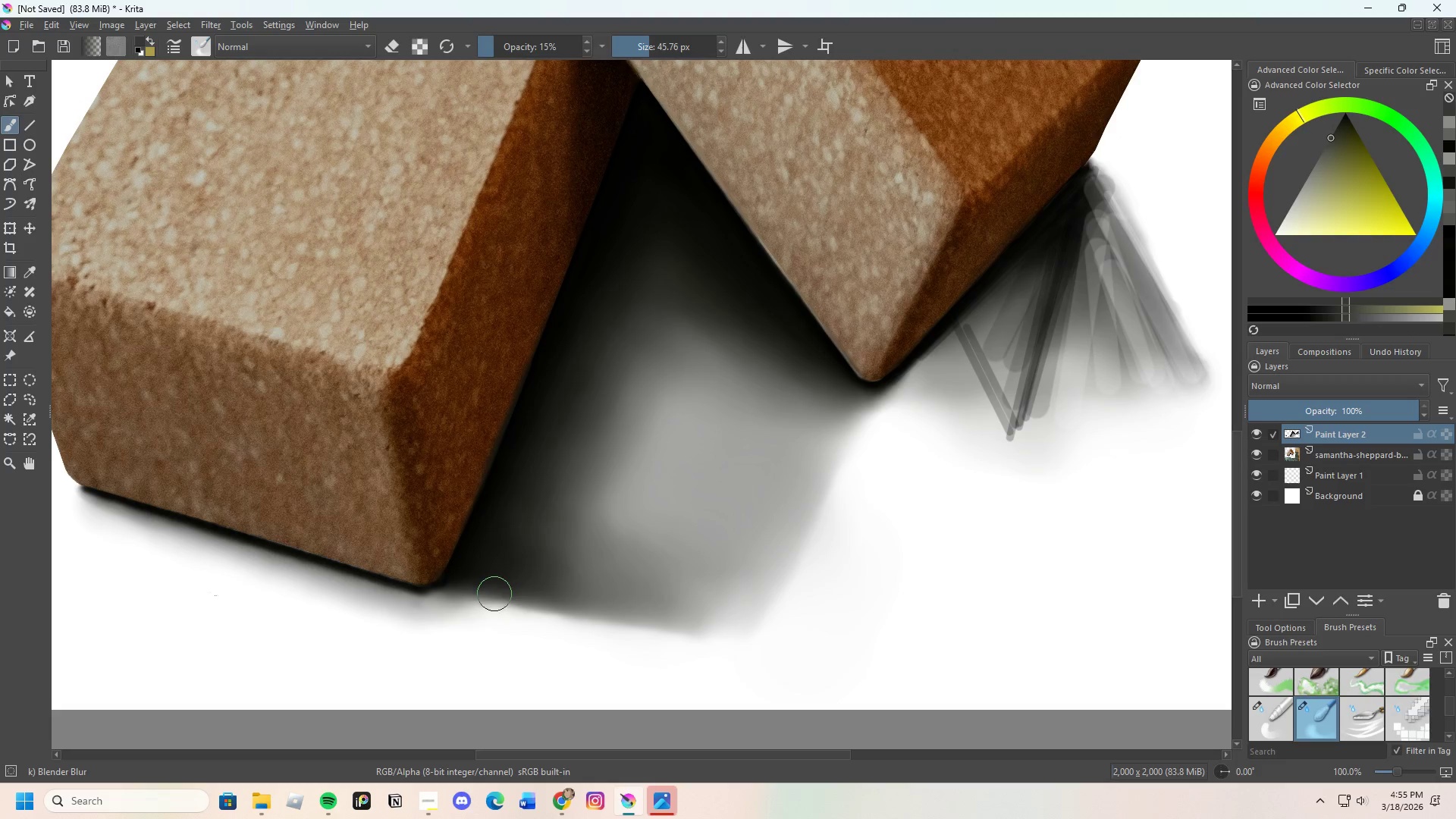 
left_click_drag(start_coordinate=[501, 596], to_coordinate=[540, 605])
 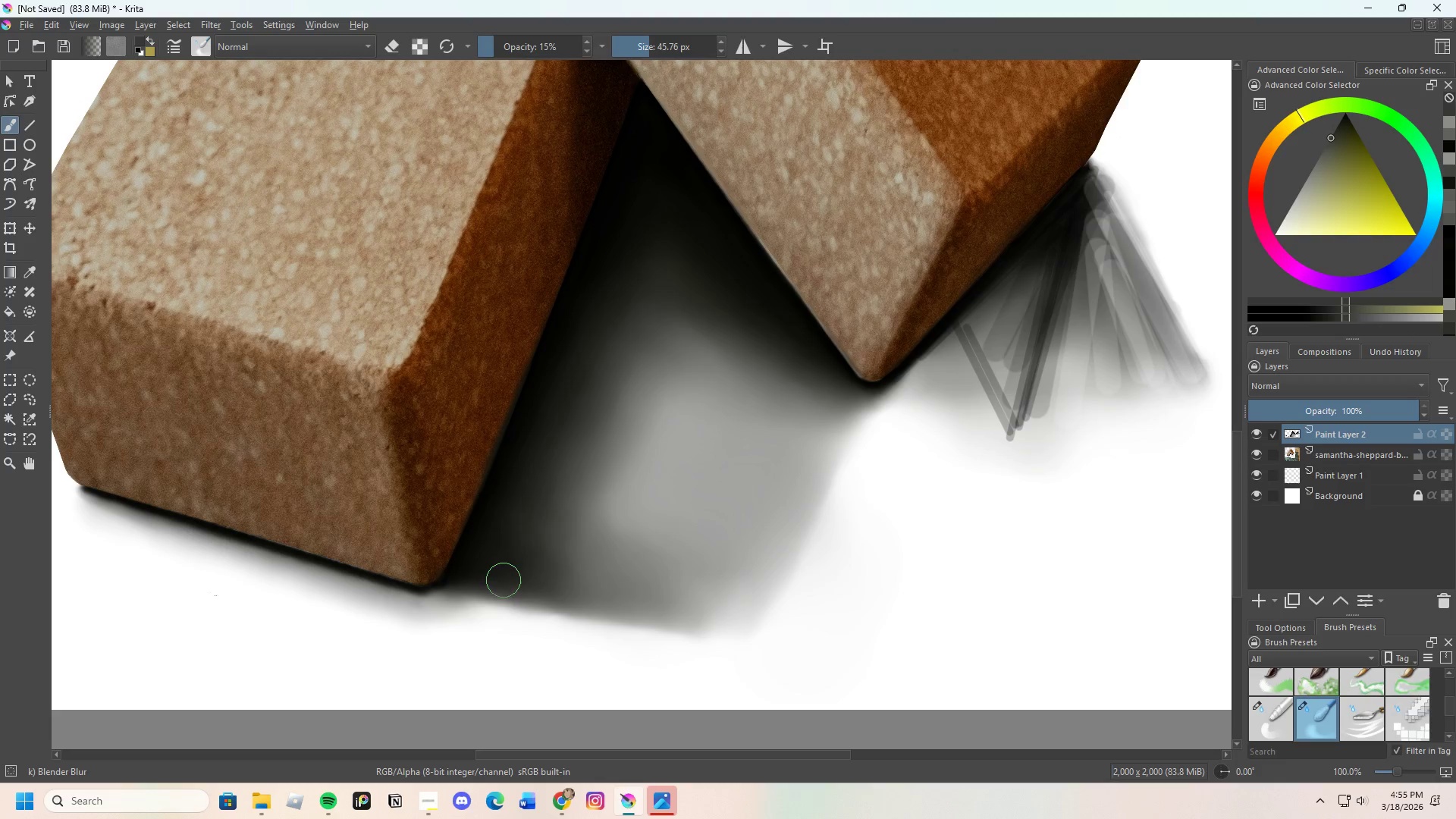 
left_click_drag(start_coordinate=[524, 585], to_coordinate=[561, 573])
 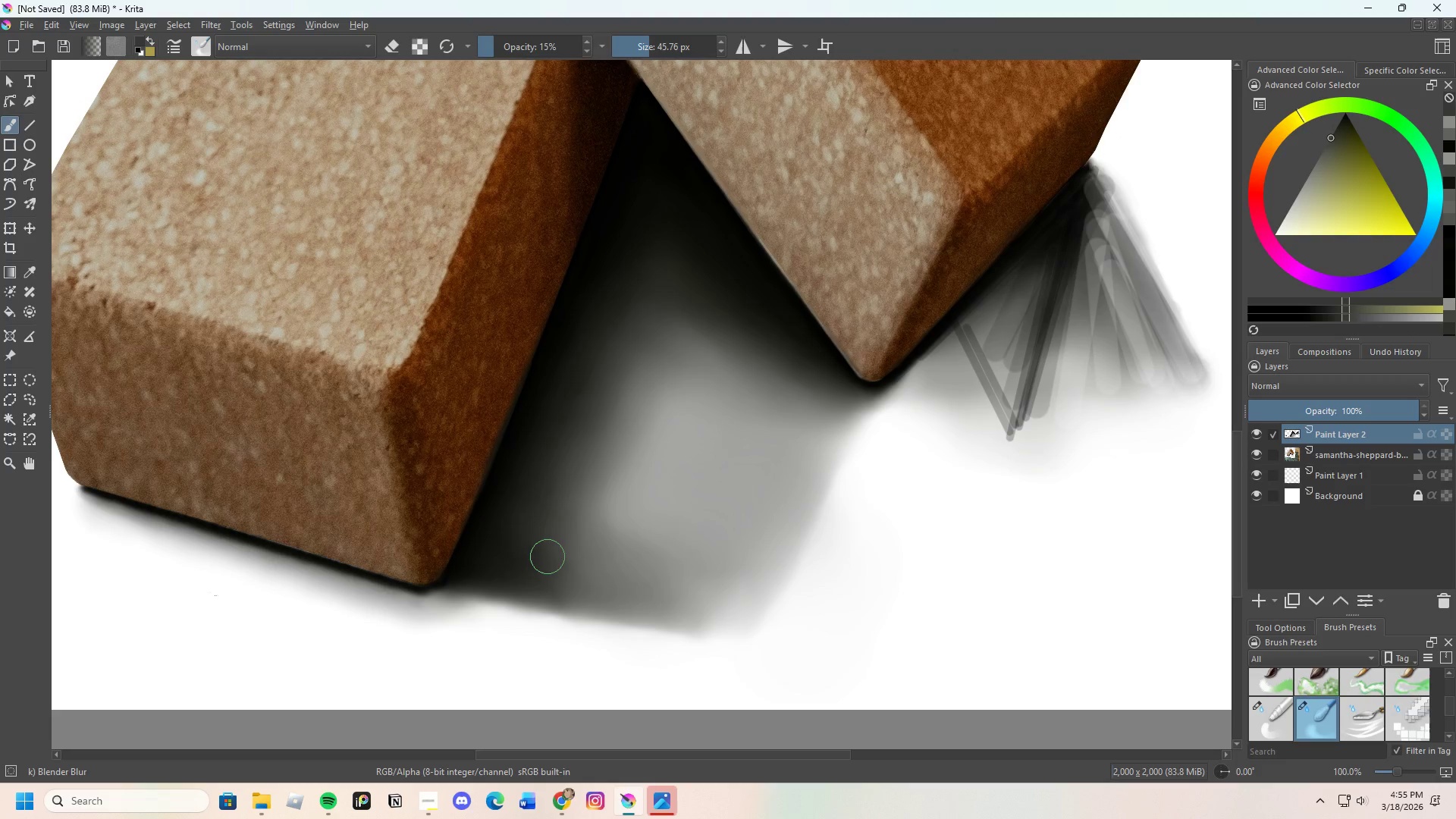 
left_click_drag(start_coordinate=[548, 553], to_coordinate=[587, 467])
 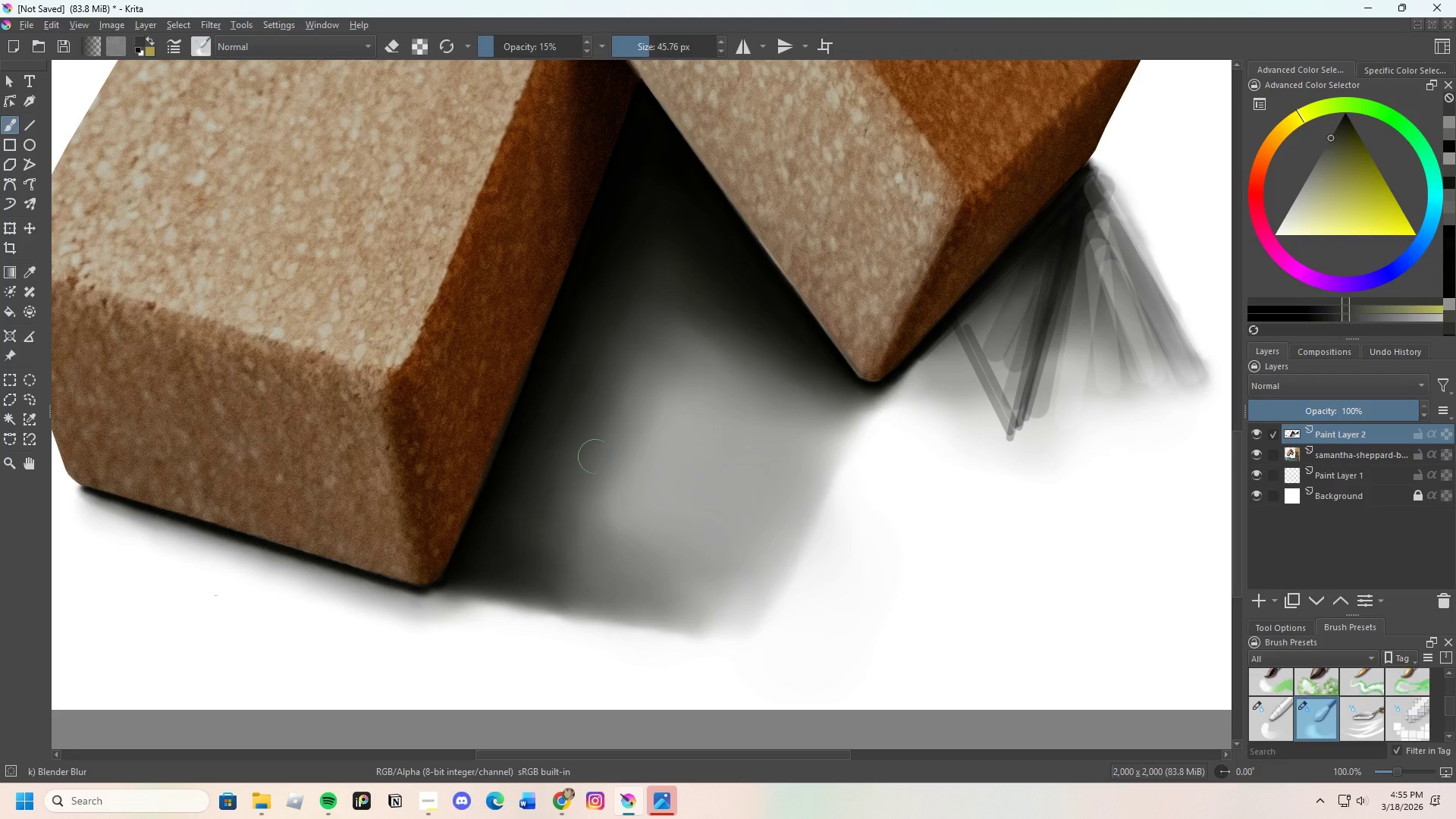 
left_click_drag(start_coordinate=[595, 457], to_coordinate=[587, 462])
 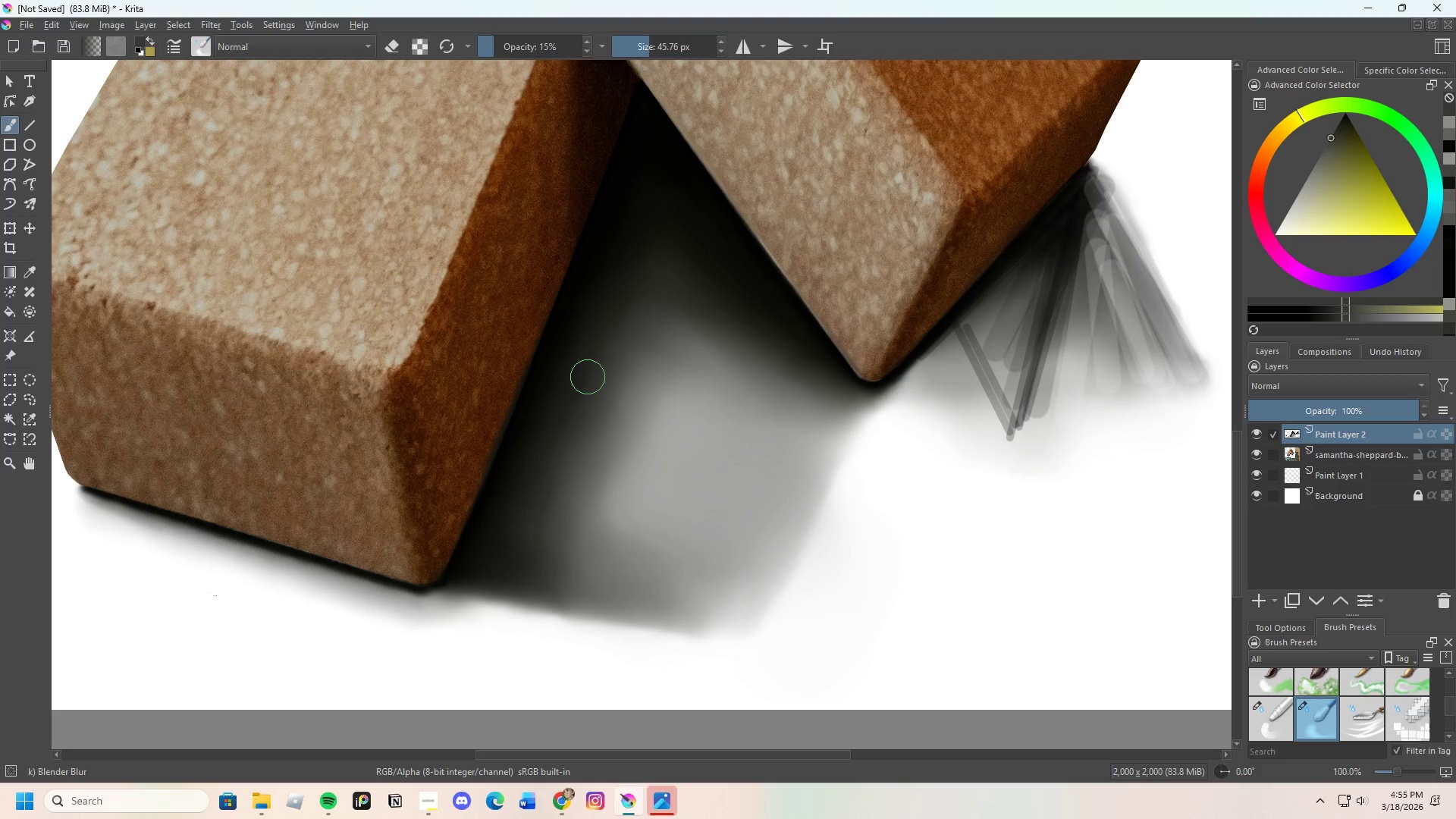 
left_click_drag(start_coordinate=[593, 357], to_coordinate=[576, 391])
 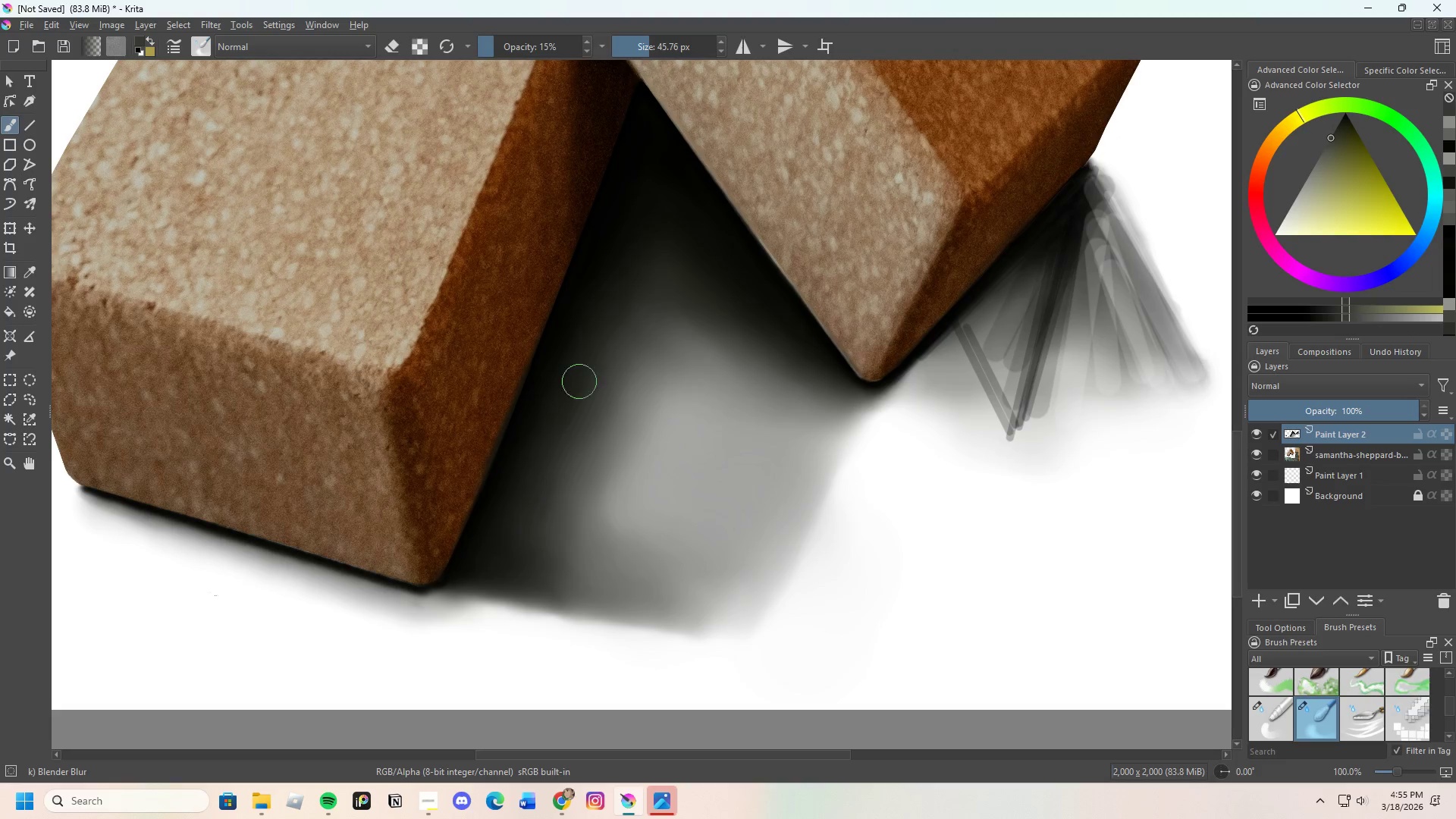 
left_click_drag(start_coordinate=[577, 388], to_coordinate=[552, 464])
 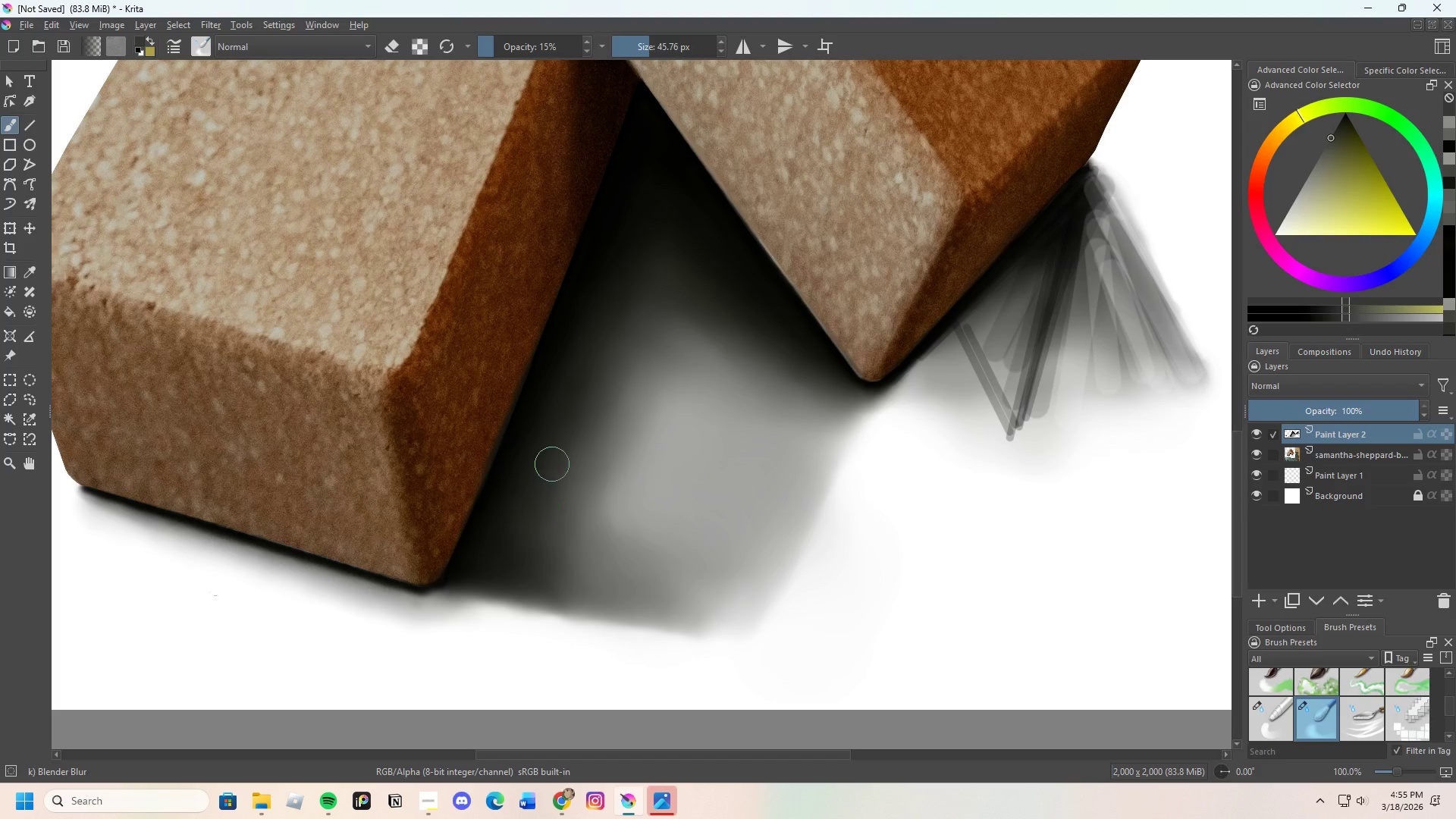 
left_click_drag(start_coordinate=[552, 478], to_coordinate=[561, 476])
 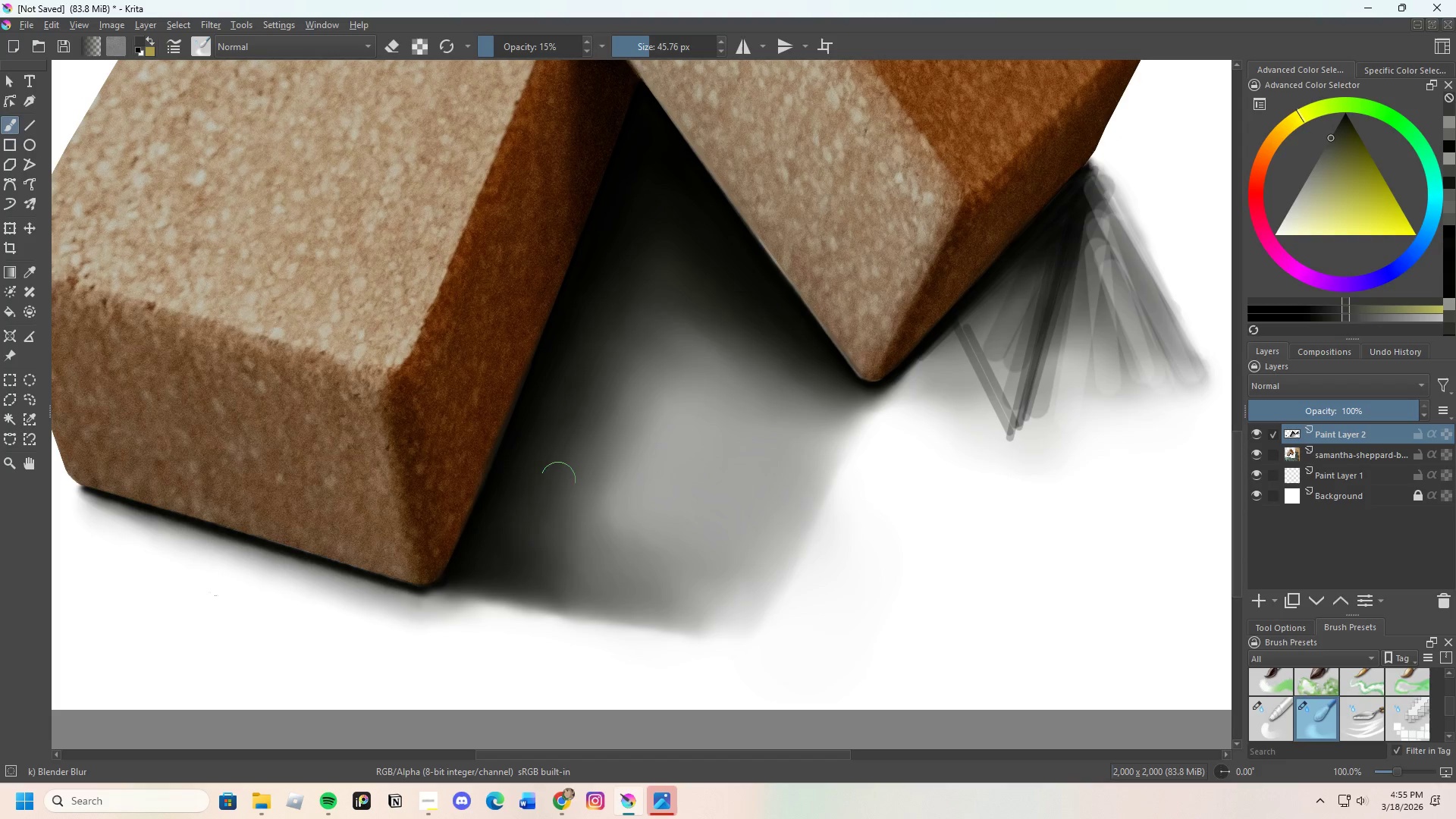 
left_click_drag(start_coordinate=[558, 479], to_coordinate=[551, 512])
 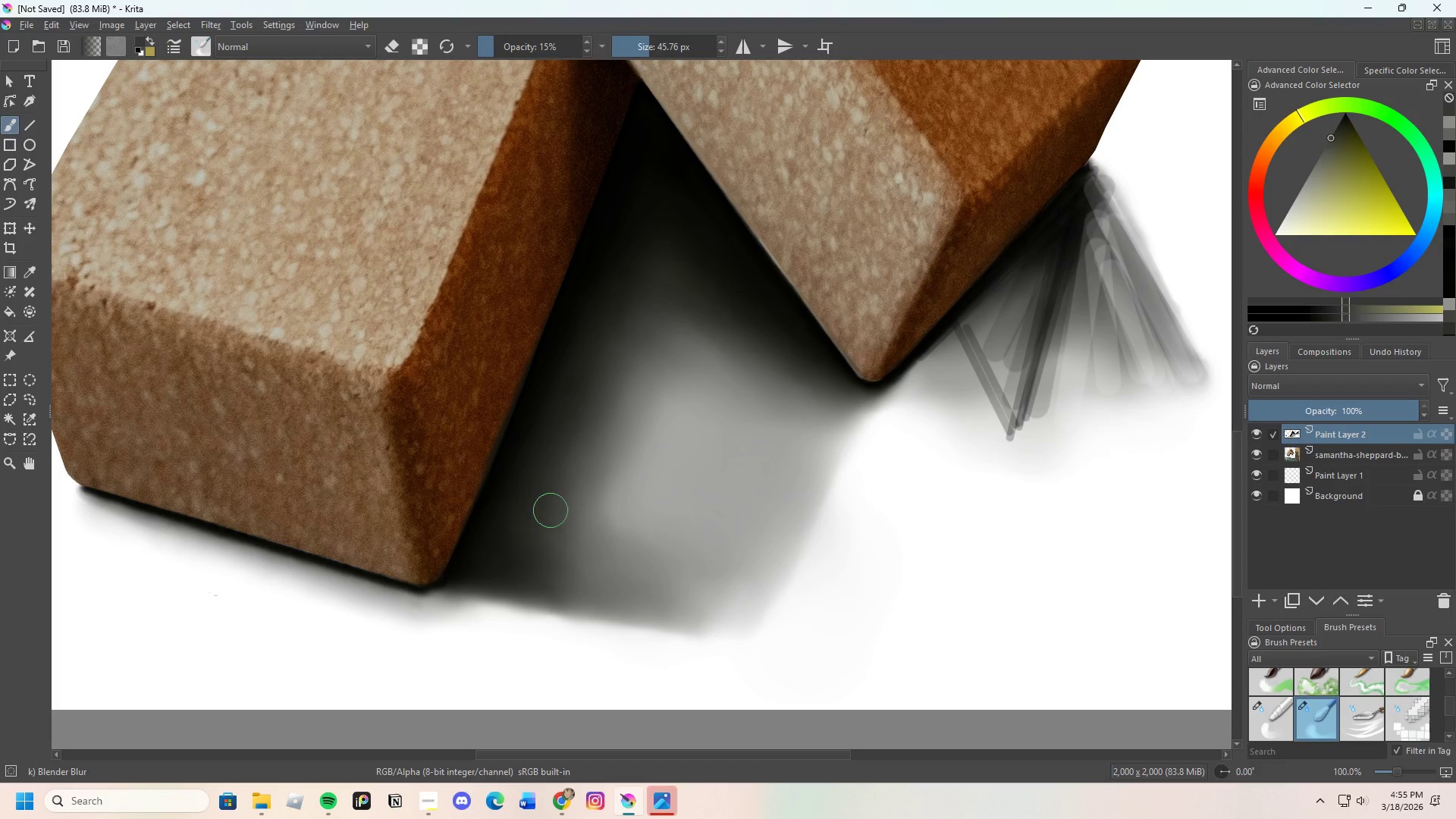 
left_click_drag(start_coordinate=[551, 519], to_coordinate=[576, 551])
 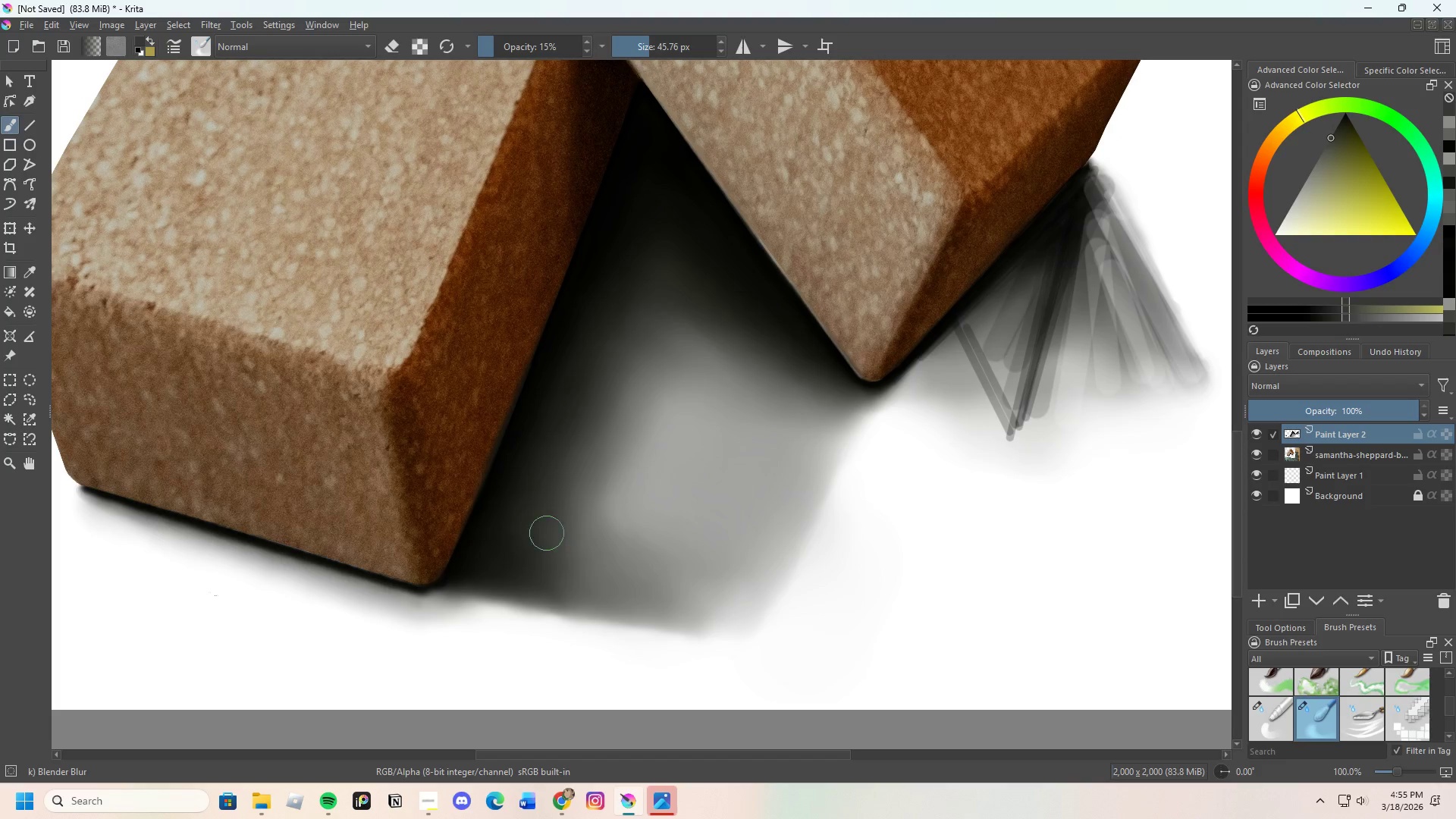 
left_click_drag(start_coordinate=[543, 550], to_coordinate=[577, 564])
 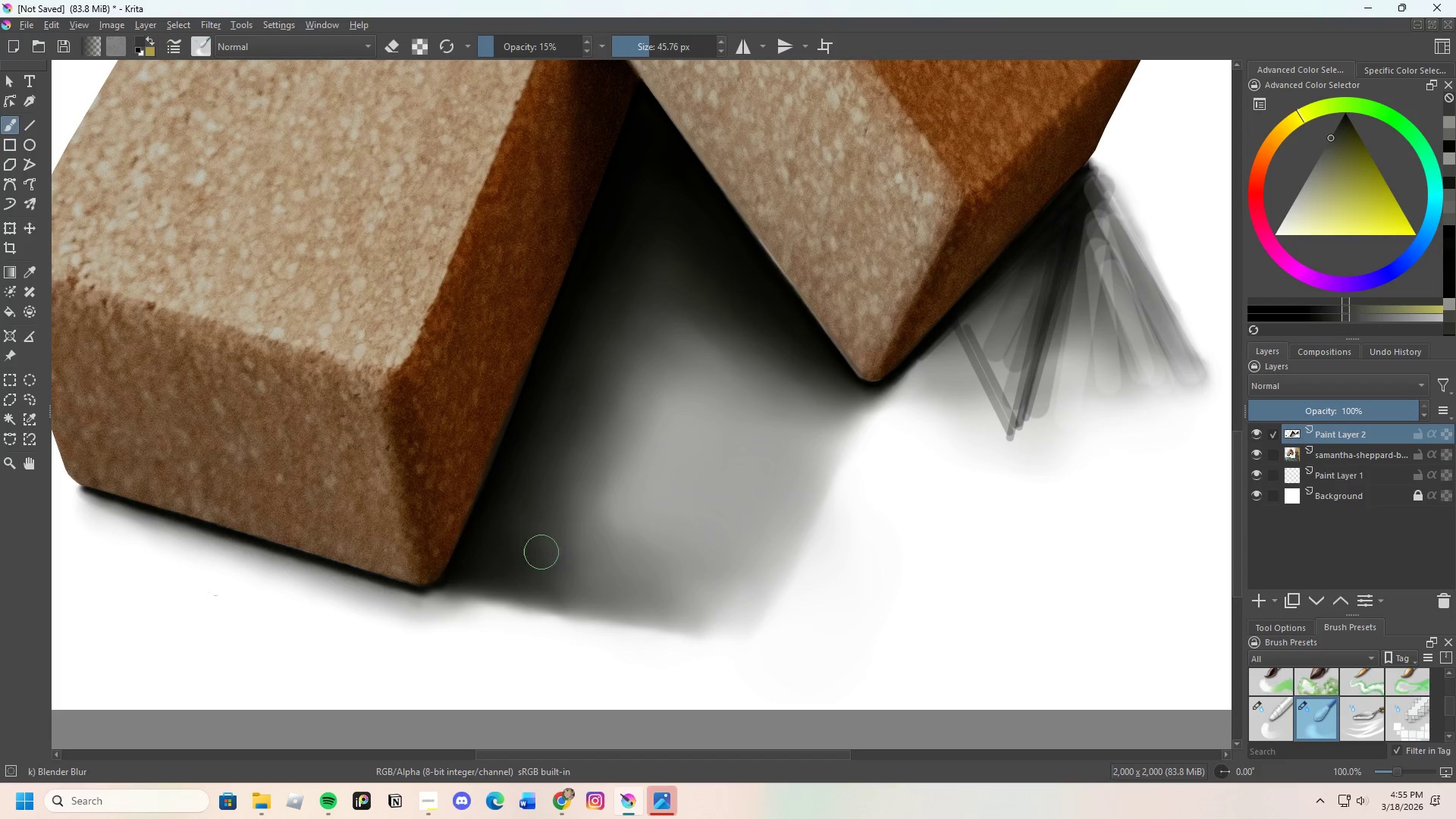 
left_click_drag(start_coordinate=[541, 556], to_coordinate=[591, 580])
 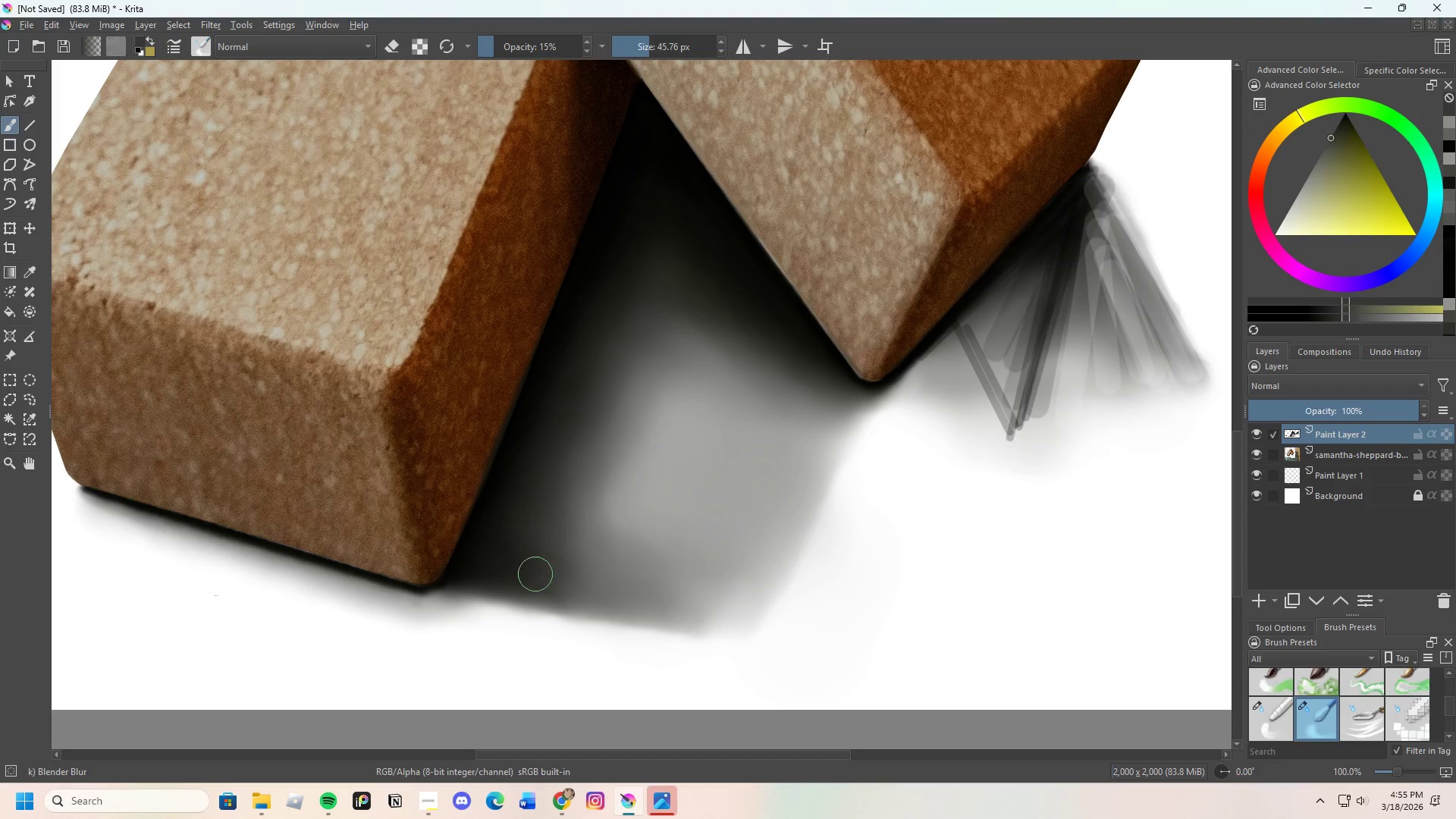 
left_click_drag(start_coordinate=[536, 586], to_coordinate=[579, 600])
 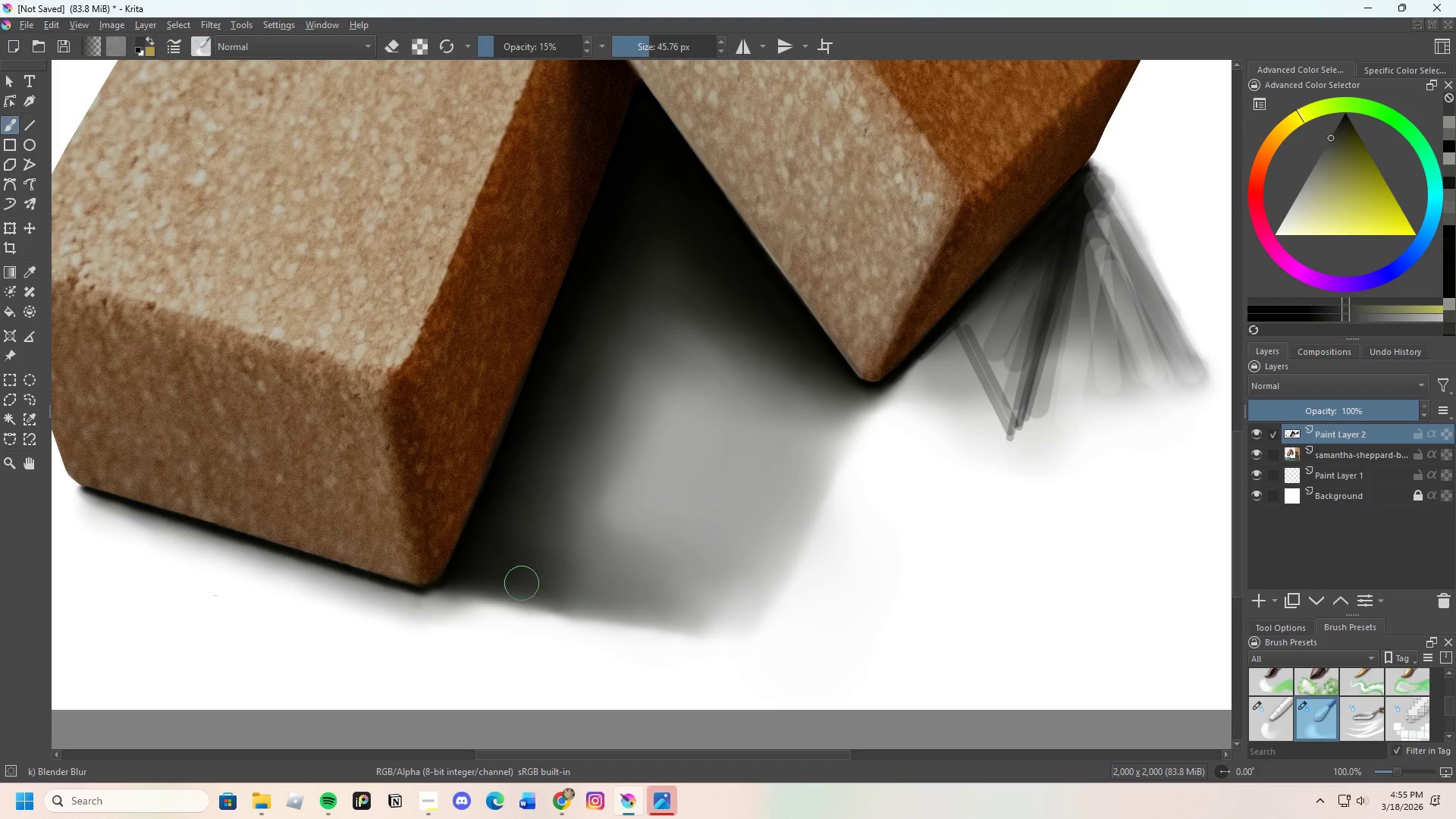 
left_click_drag(start_coordinate=[526, 583], to_coordinate=[494, 577])
 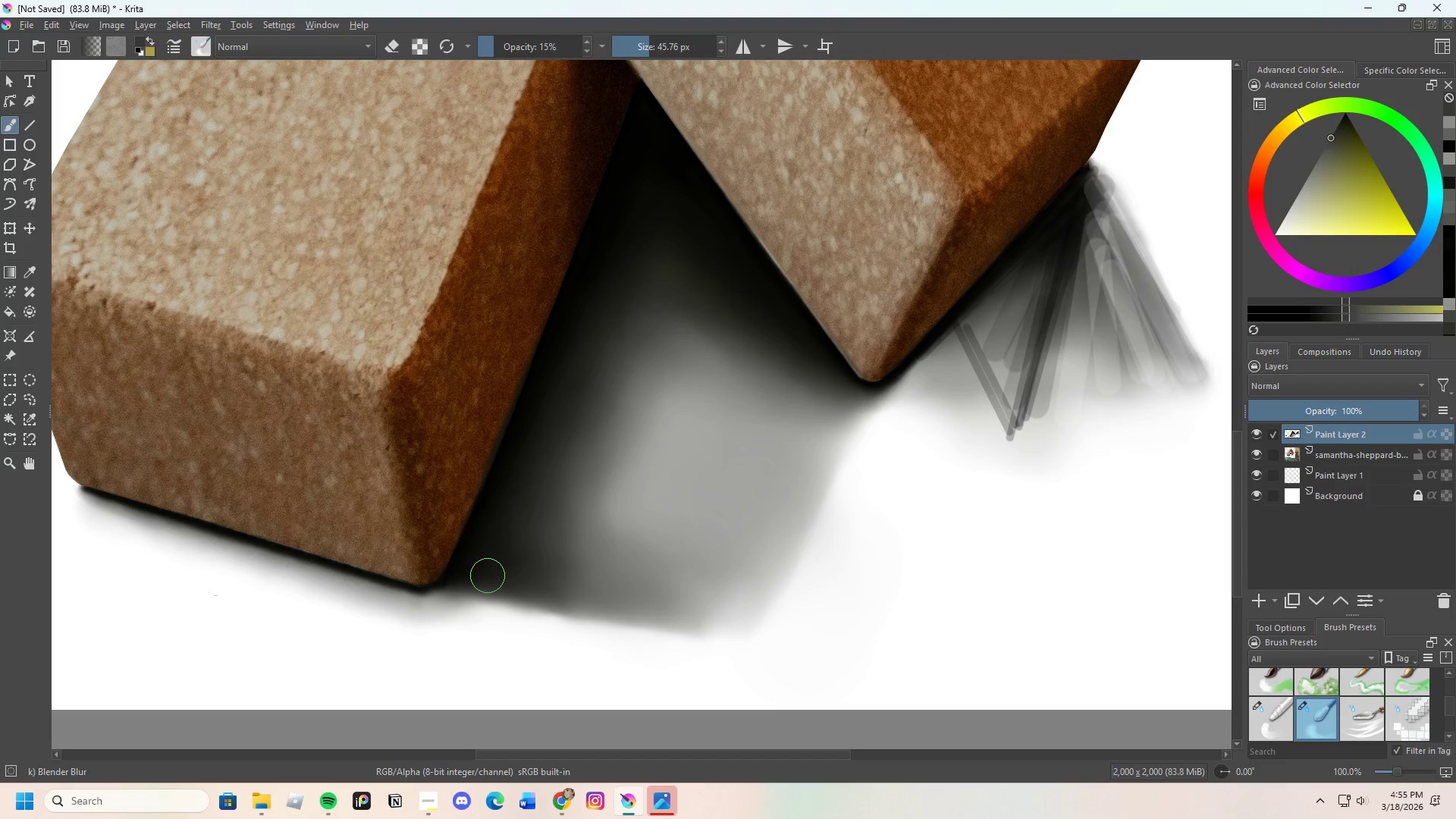 
left_click_drag(start_coordinate=[488, 576], to_coordinate=[516, 551])
 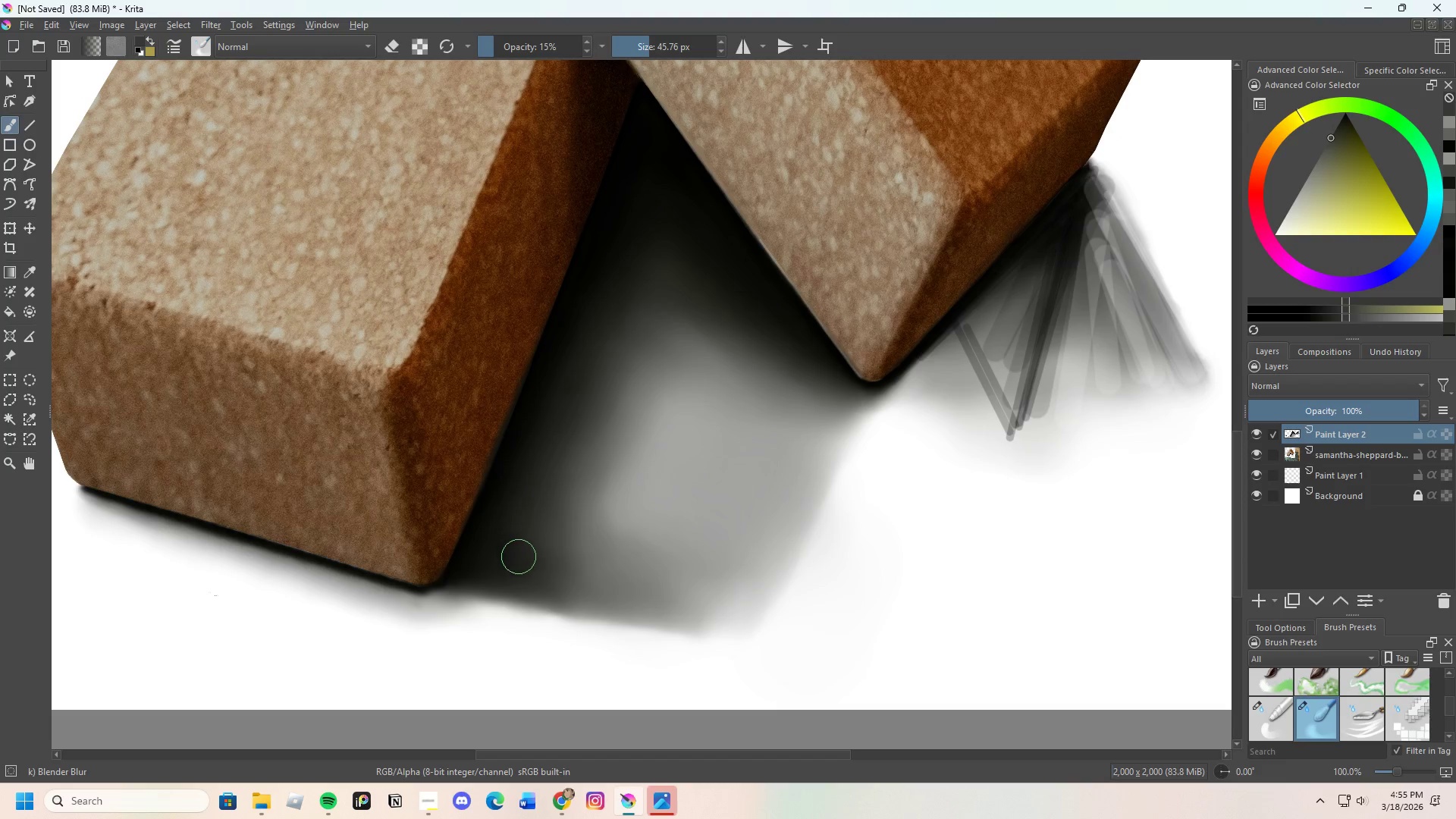 
left_click_drag(start_coordinate=[541, 570], to_coordinate=[629, 588])
 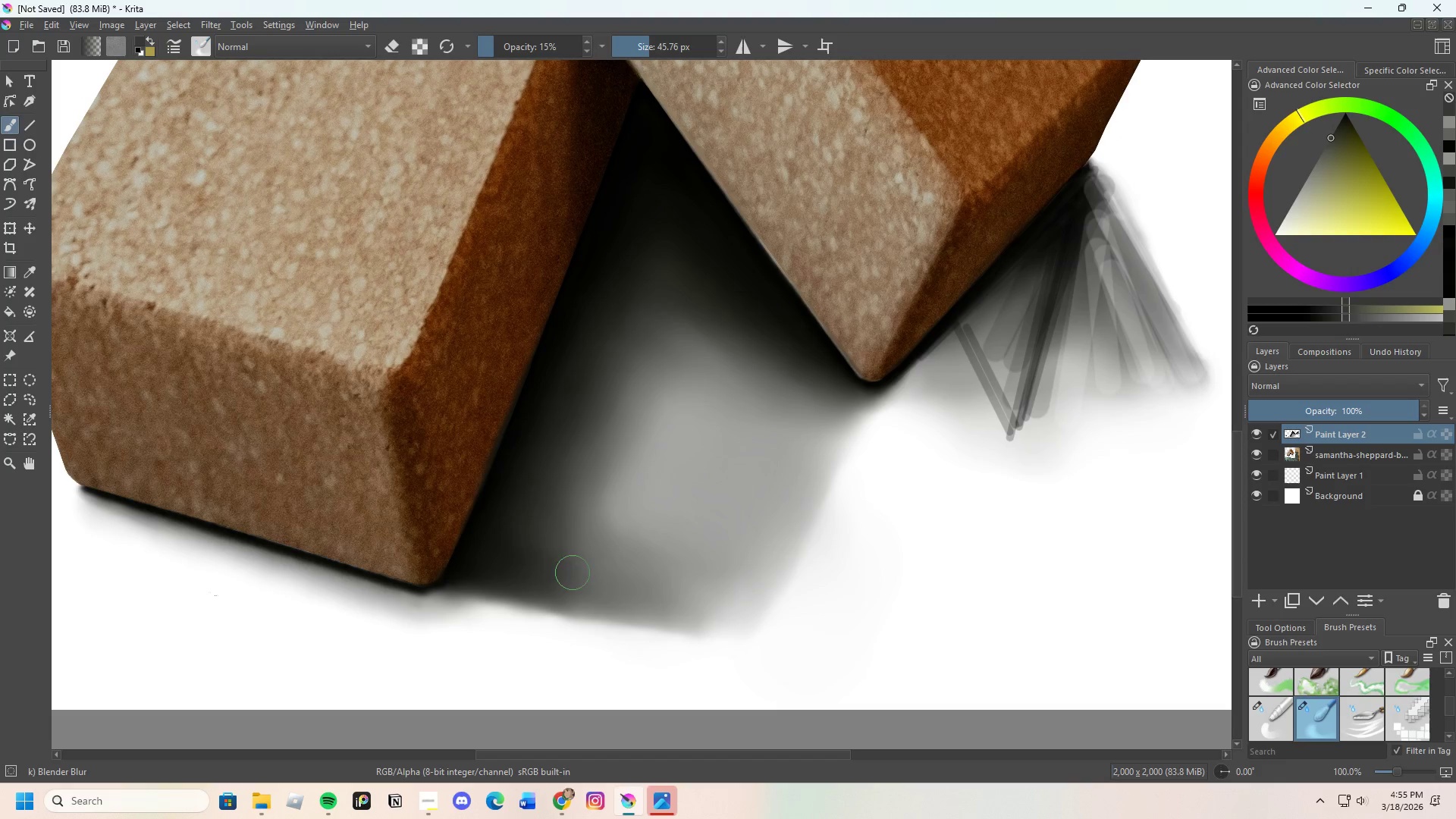 
left_click_drag(start_coordinate=[551, 566], to_coordinate=[567, 506])
 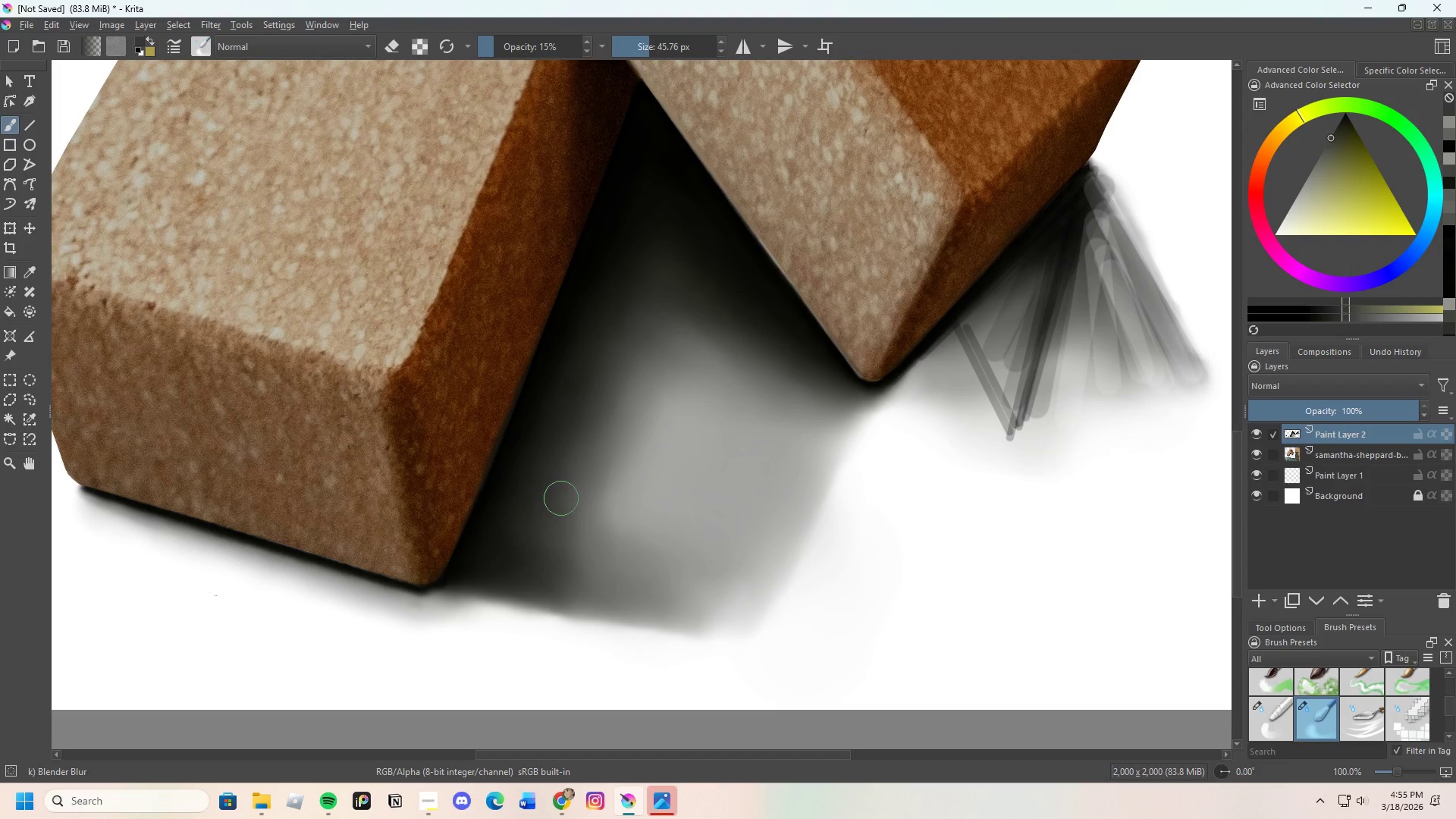 
scroll: coordinate [563, 488], scroll_direction: none, amount: 0.0
 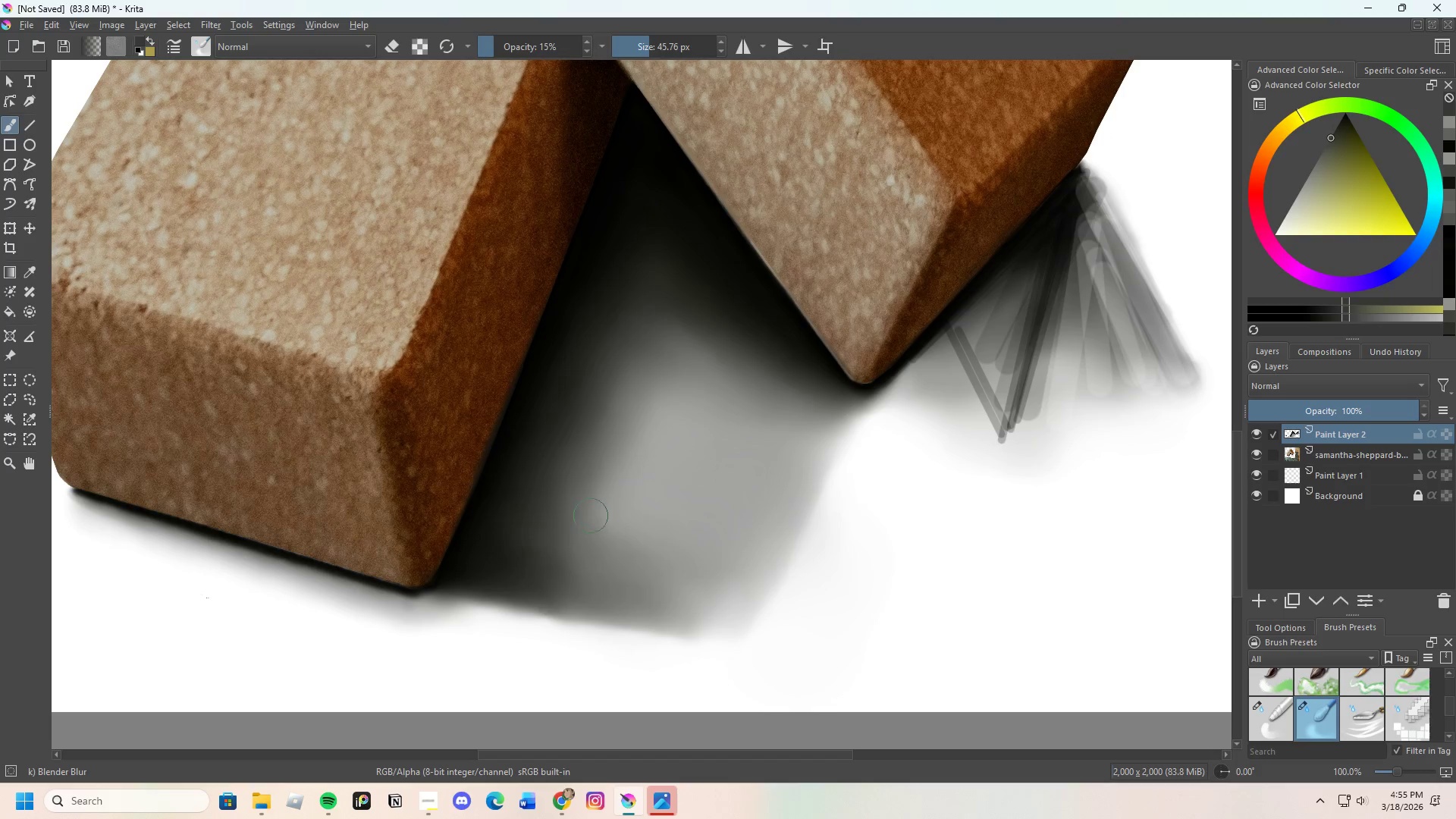 
left_click_drag(start_coordinate=[552, 548], to_coordinate=[623, 578])
 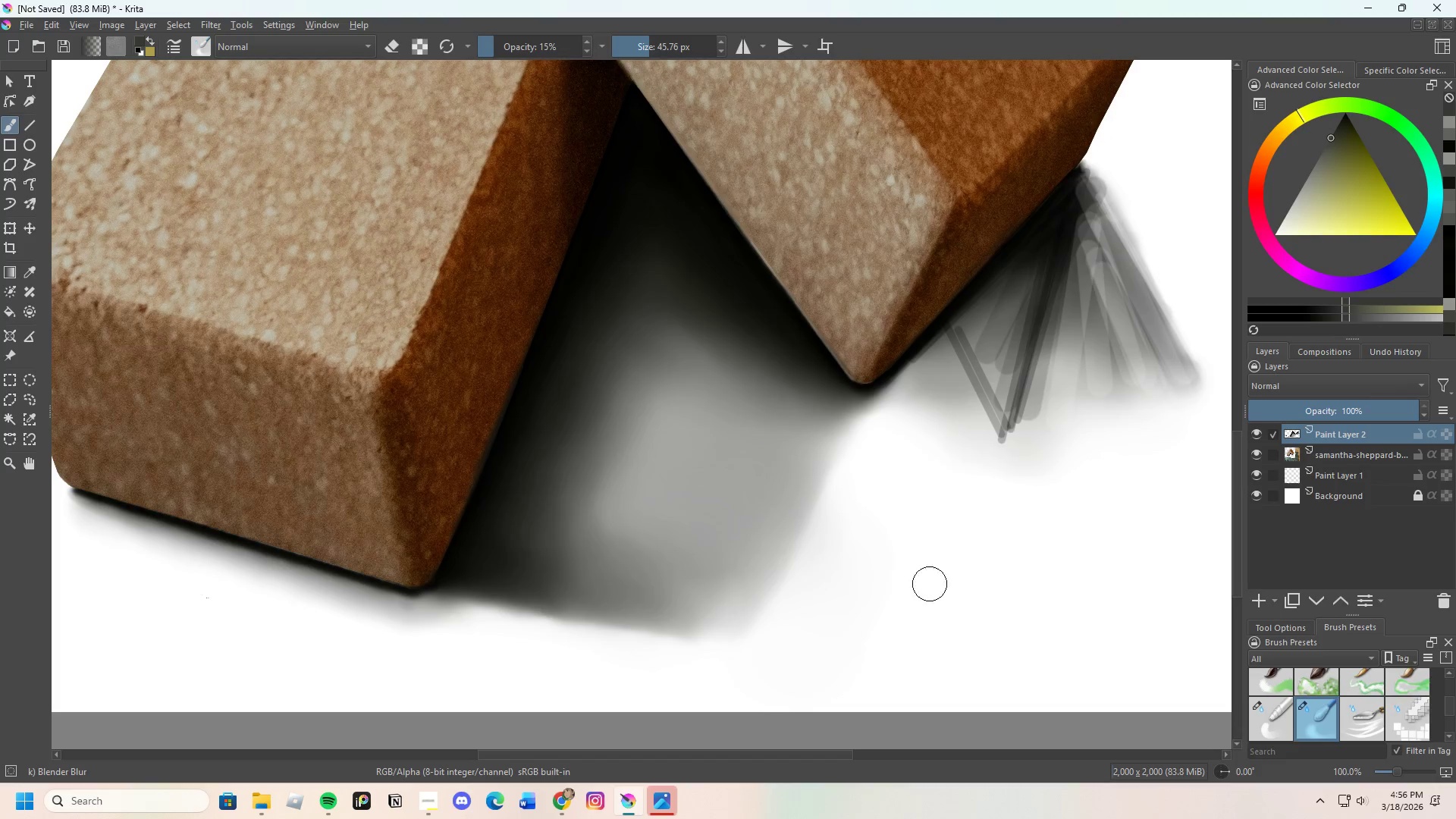 
wait(5.14)
 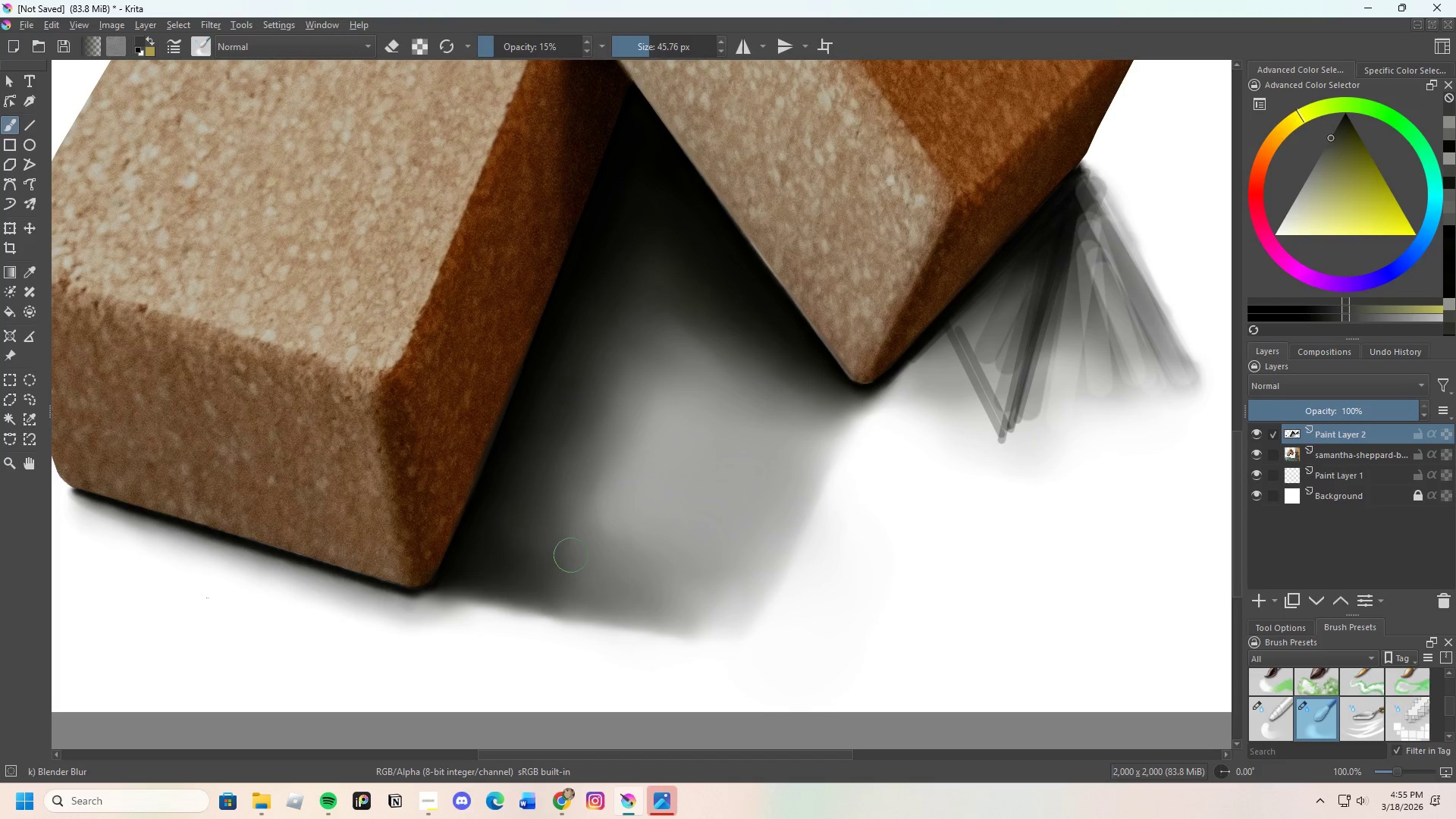 
left_click_drag(start_coordinate=[646, 617], to_coordinate=[697, 629])
 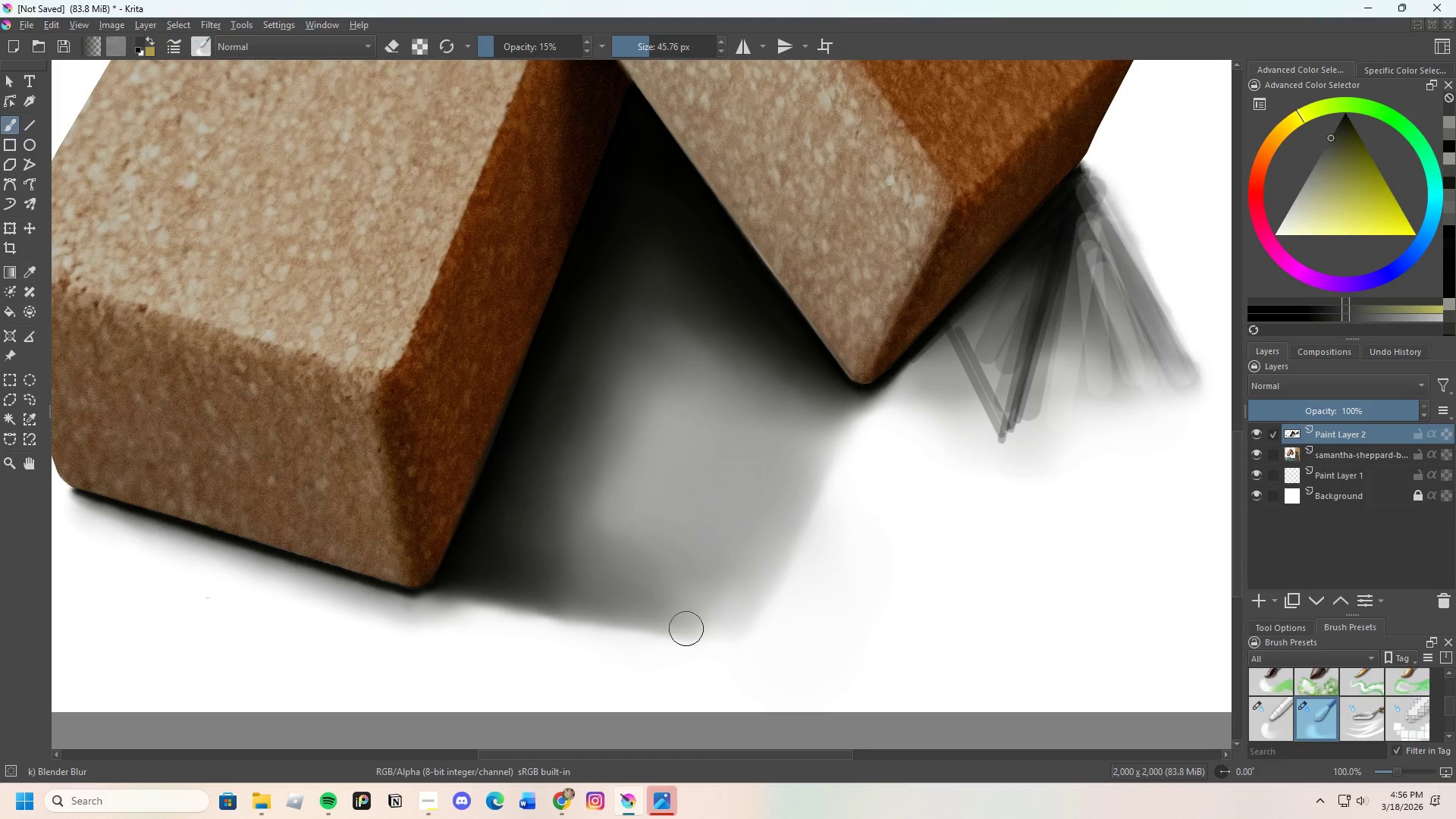 
left_click_drag(start_coordinate=[686, 629], to_coordinate=[725, 633])
 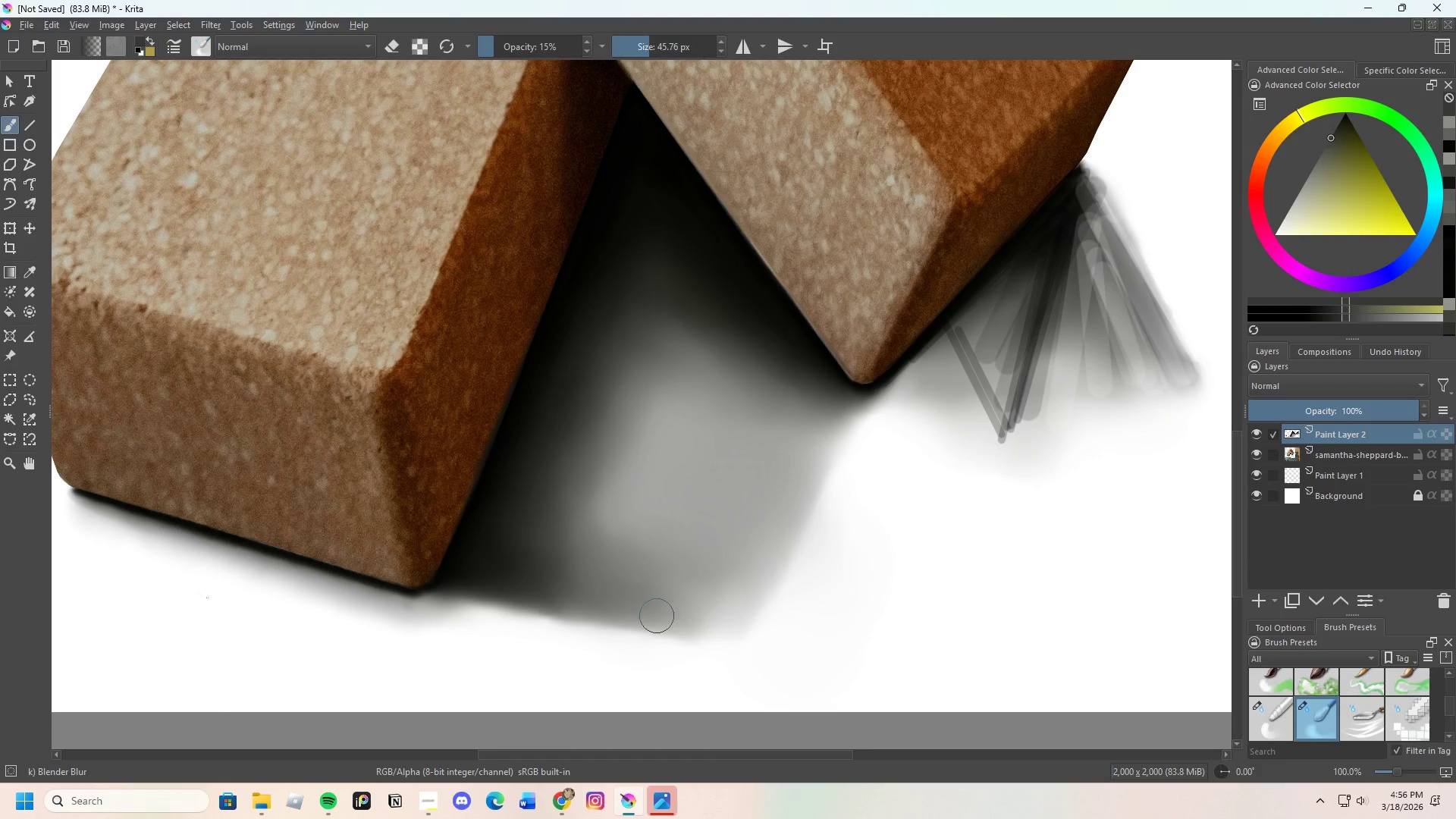 
scroll: coordinate [601, 558], scroll_direction: none, amount: 0.0
 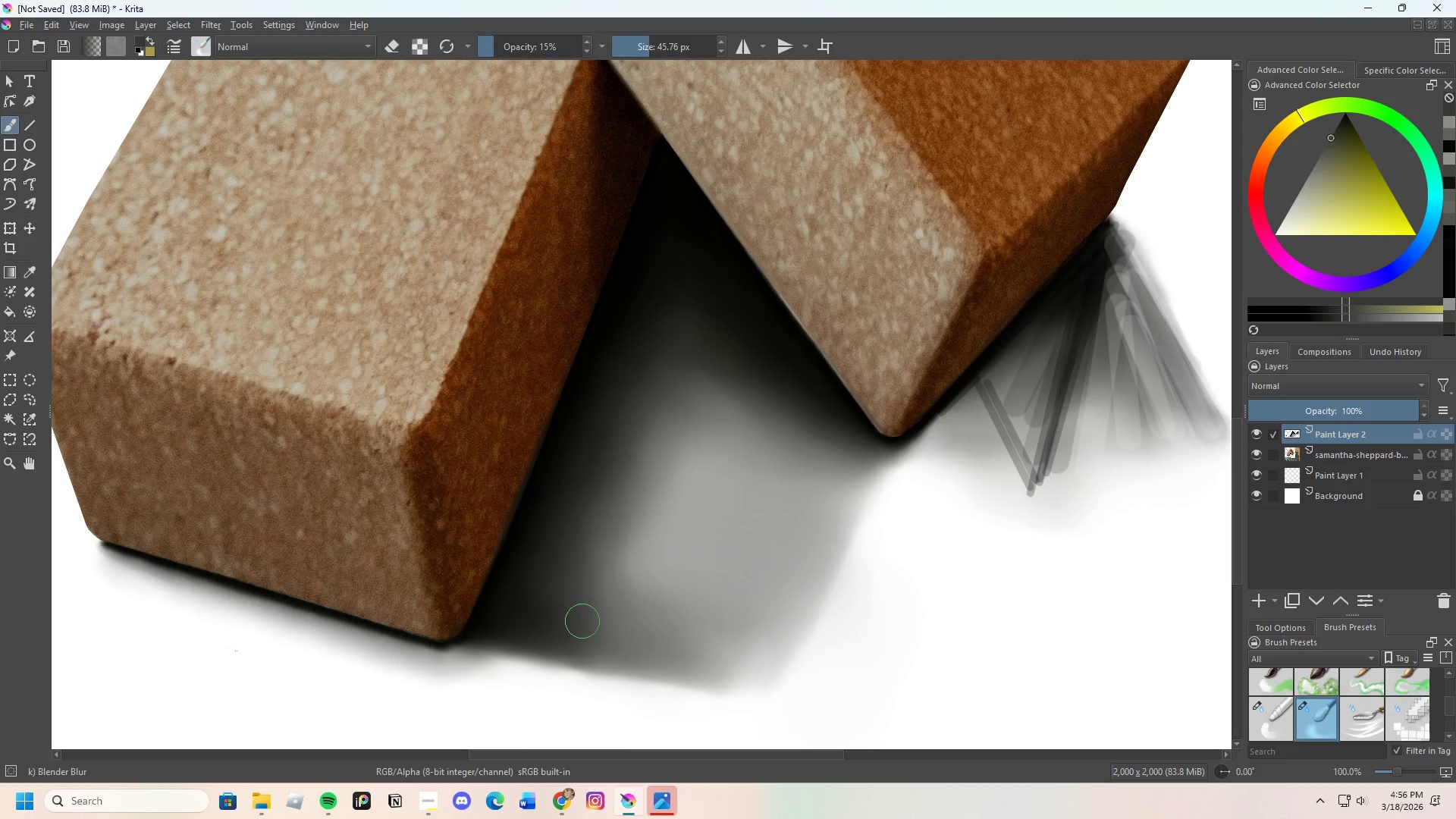 
left_click_drag(start_coordinate=[587, 600], to_coordinate=[694, 435])
 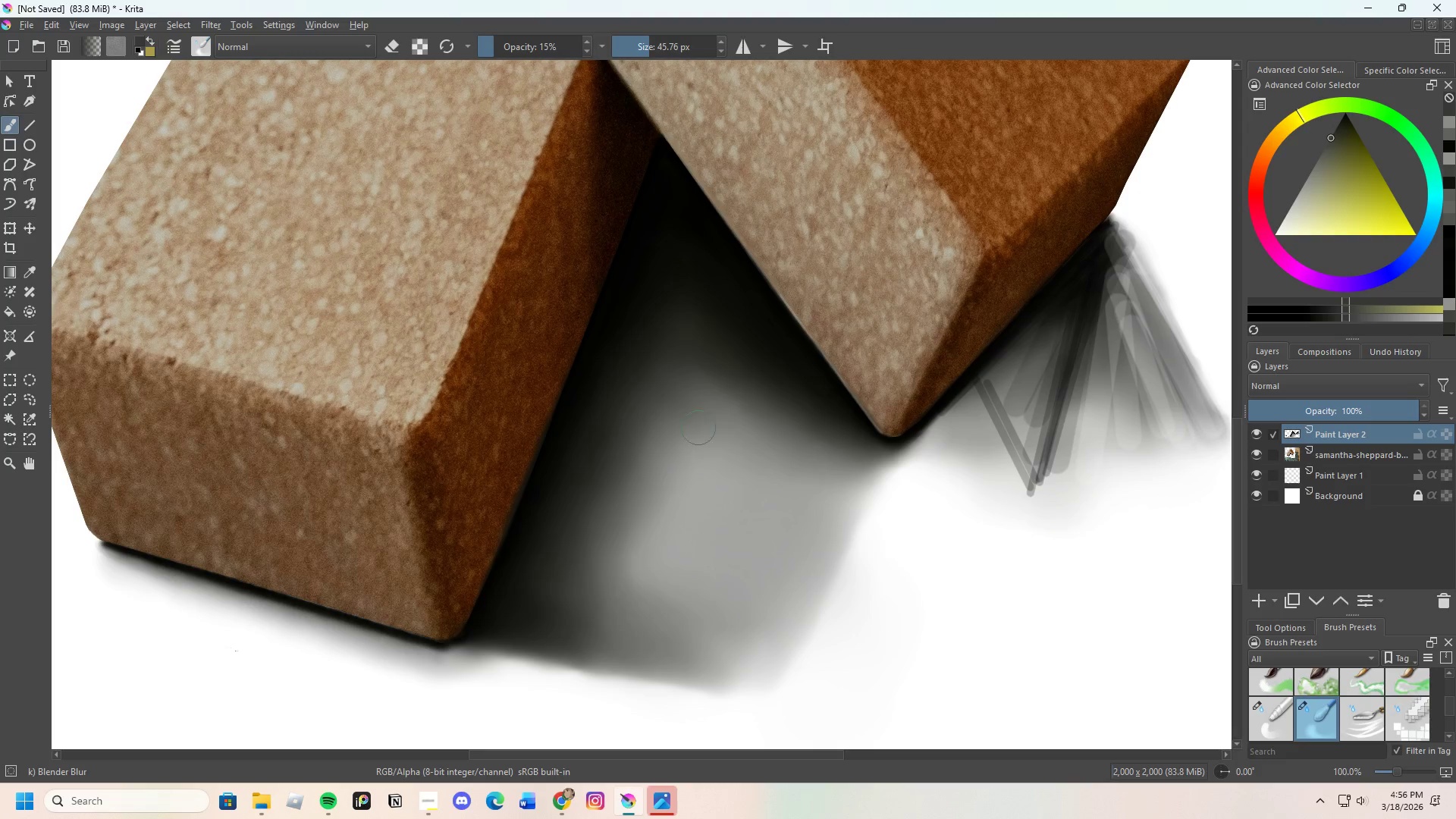 
left_click_drag(start_coordinate=[698, 430], to_coordinate=[695, 443])
 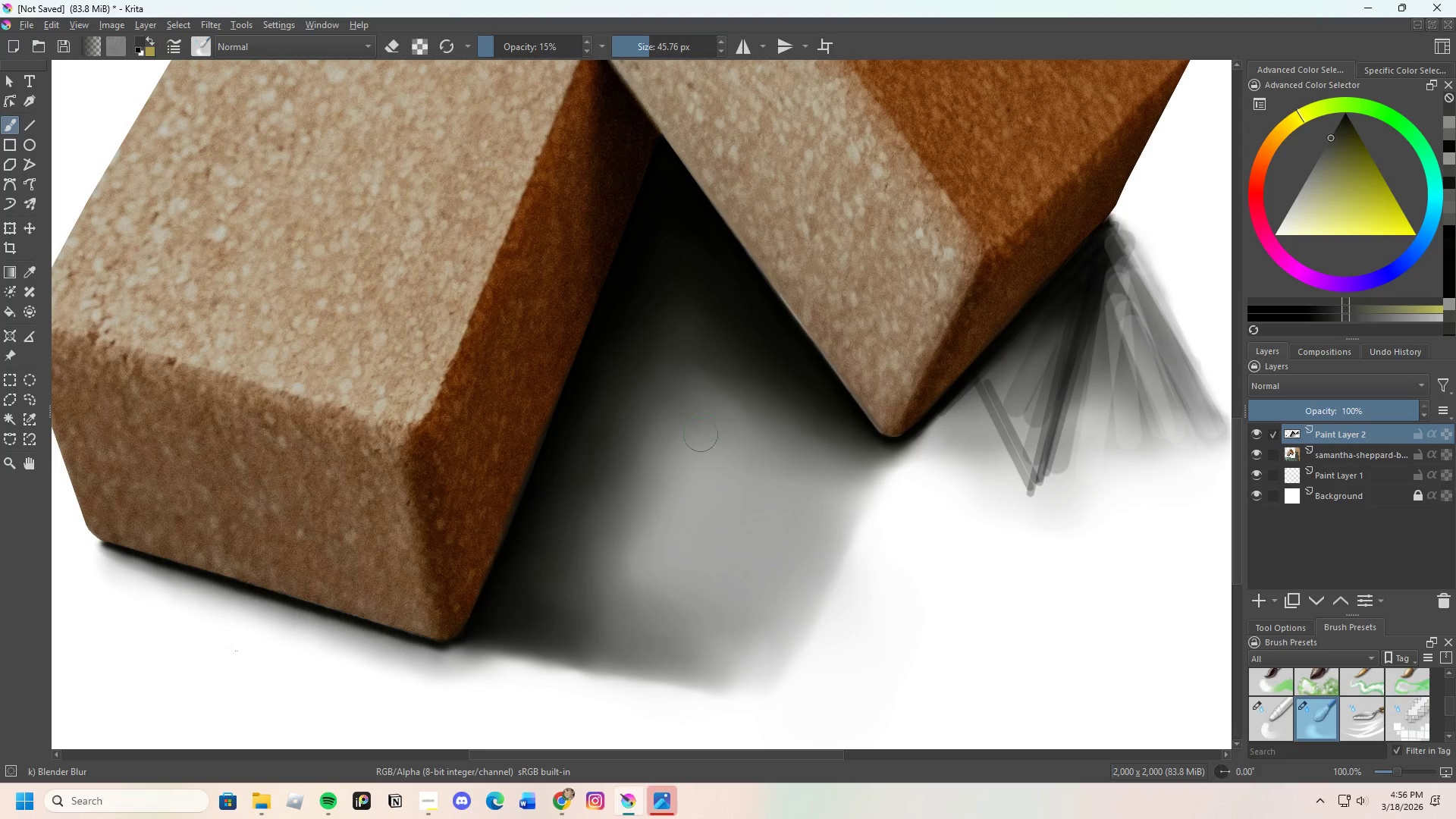 
scroll: coordinate [700, 374], scroll_direction: none, amount: 0.0
 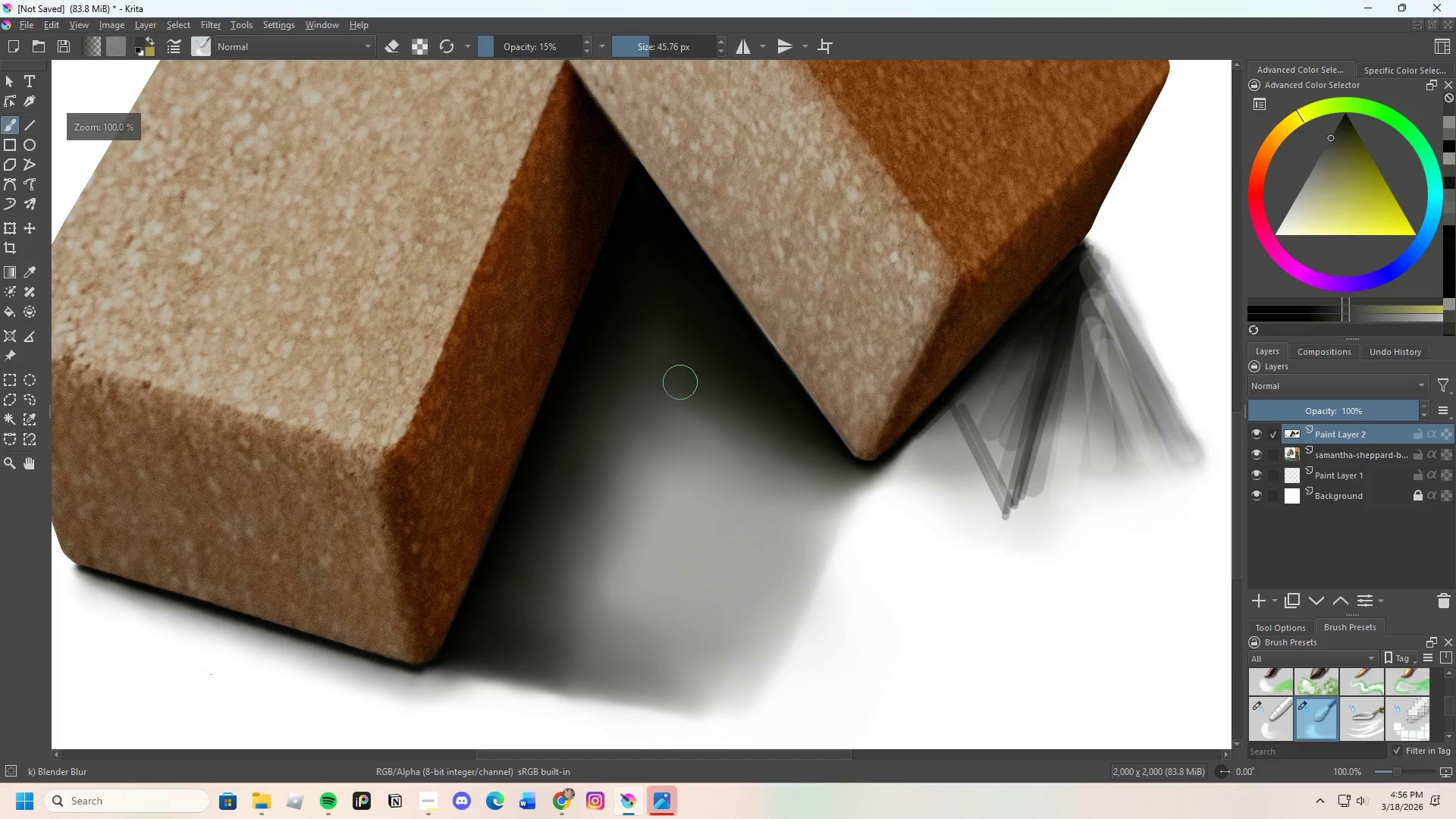 
left_click_drag(start_coordinate=[664, 363], to_coordinate=[686, 388])
 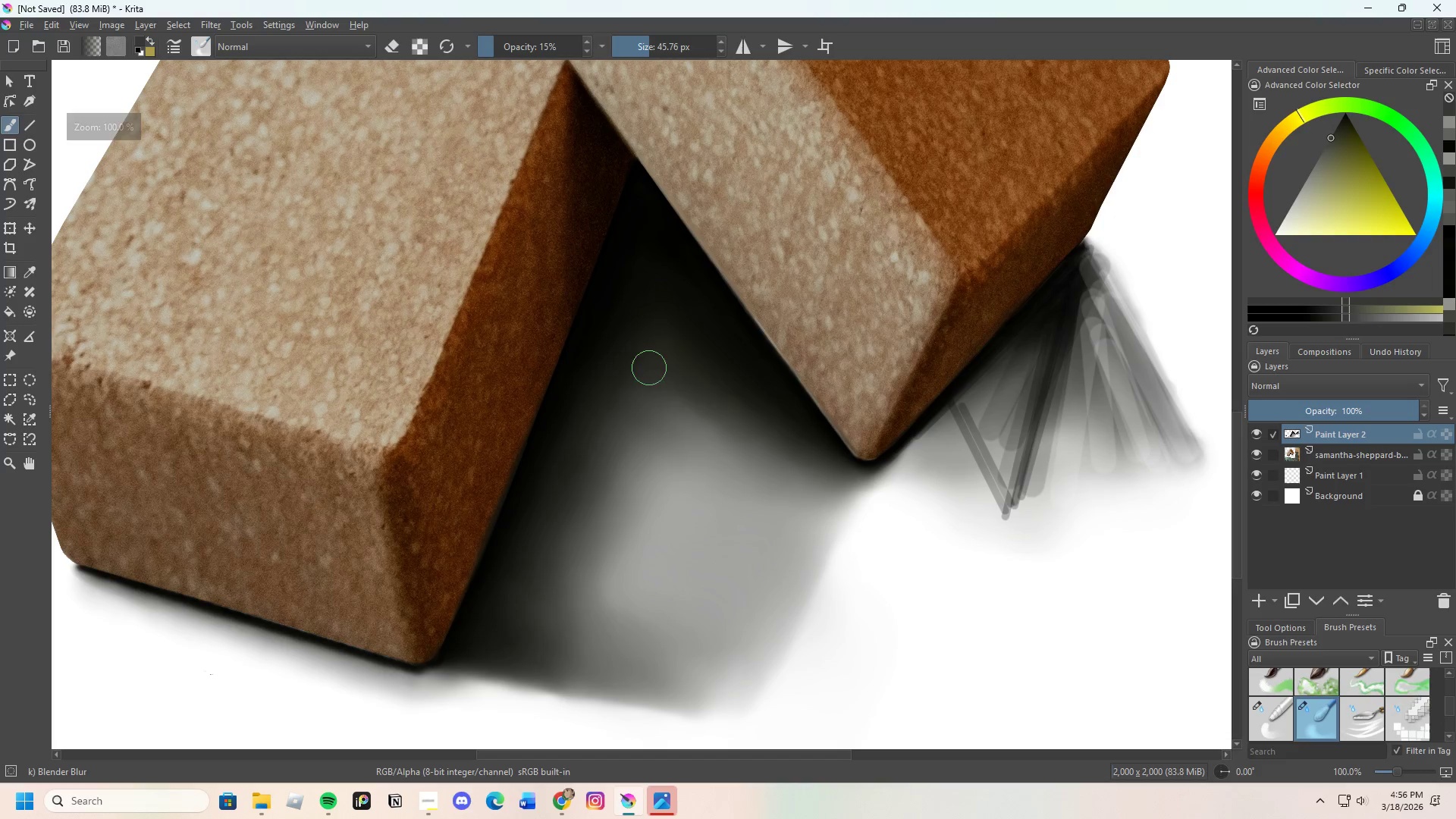 
left_click_drag(start_coordinate=[669, 381], to_coordinate=[708, 397])
 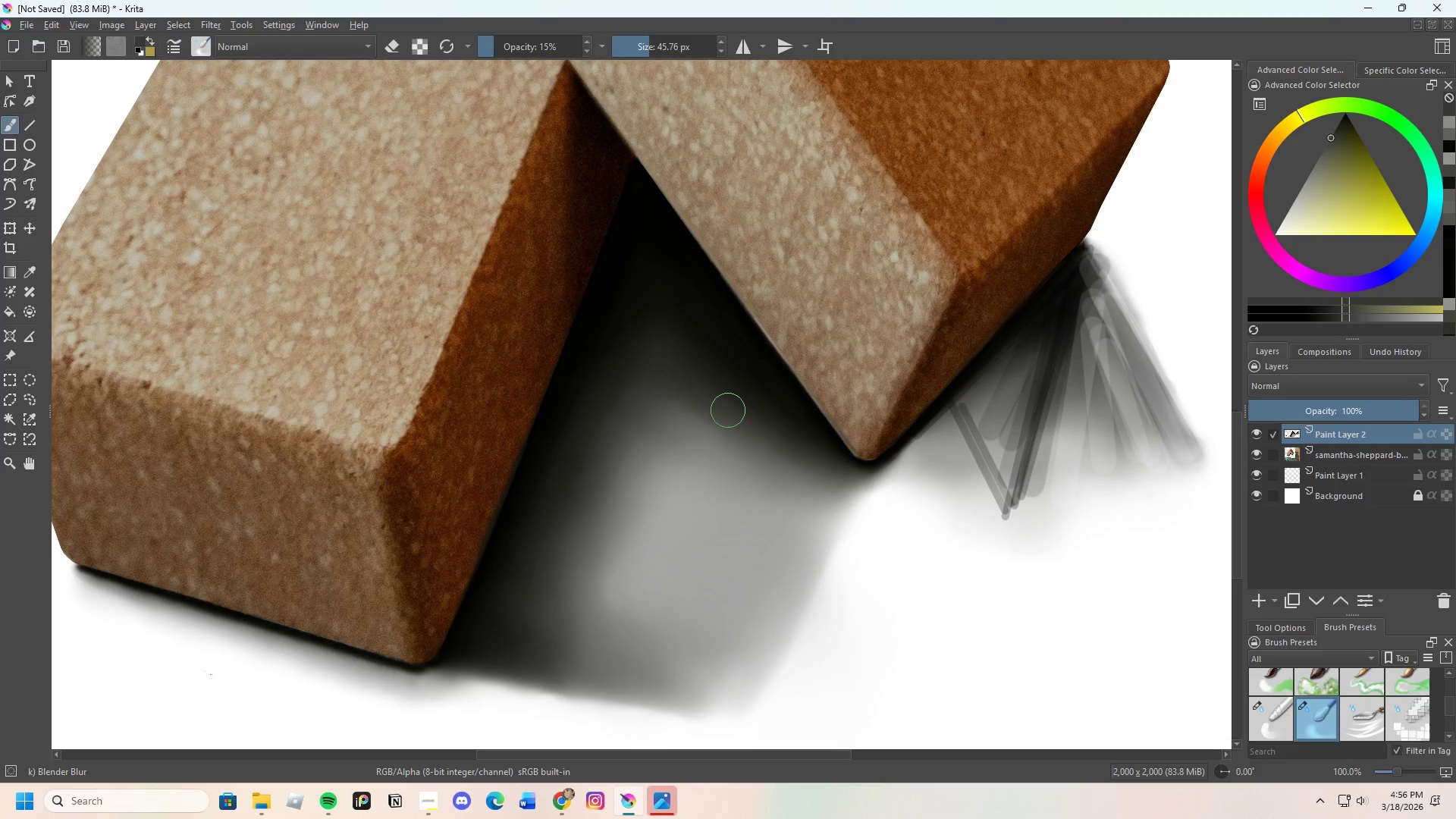 
left_click_drag(start_coordinate=[667, 353], to_coordinate=[714, 384])
 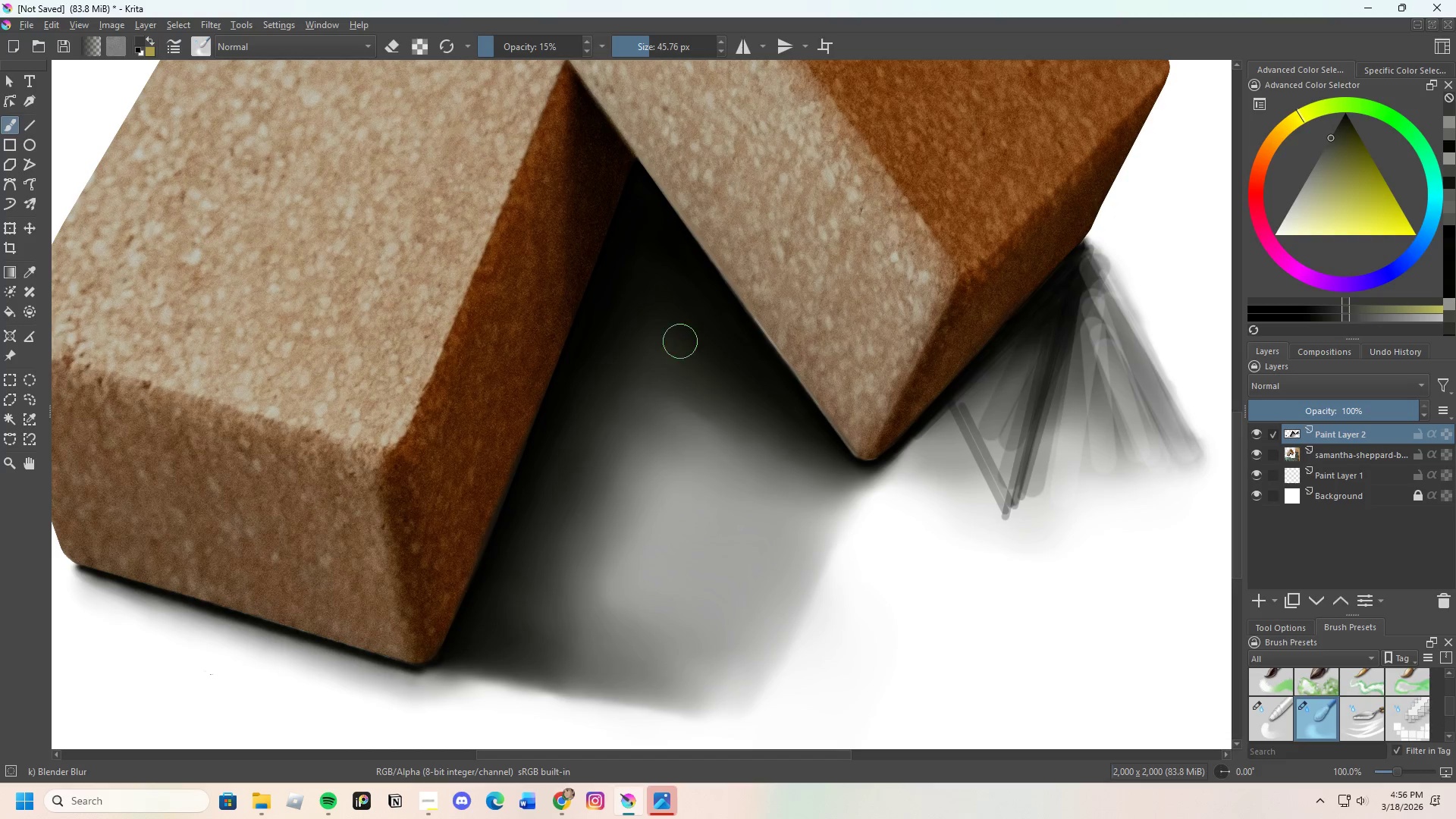 
left_click_drag(start_coordinate=[687, 343], to_coordinate=[691, 369])
 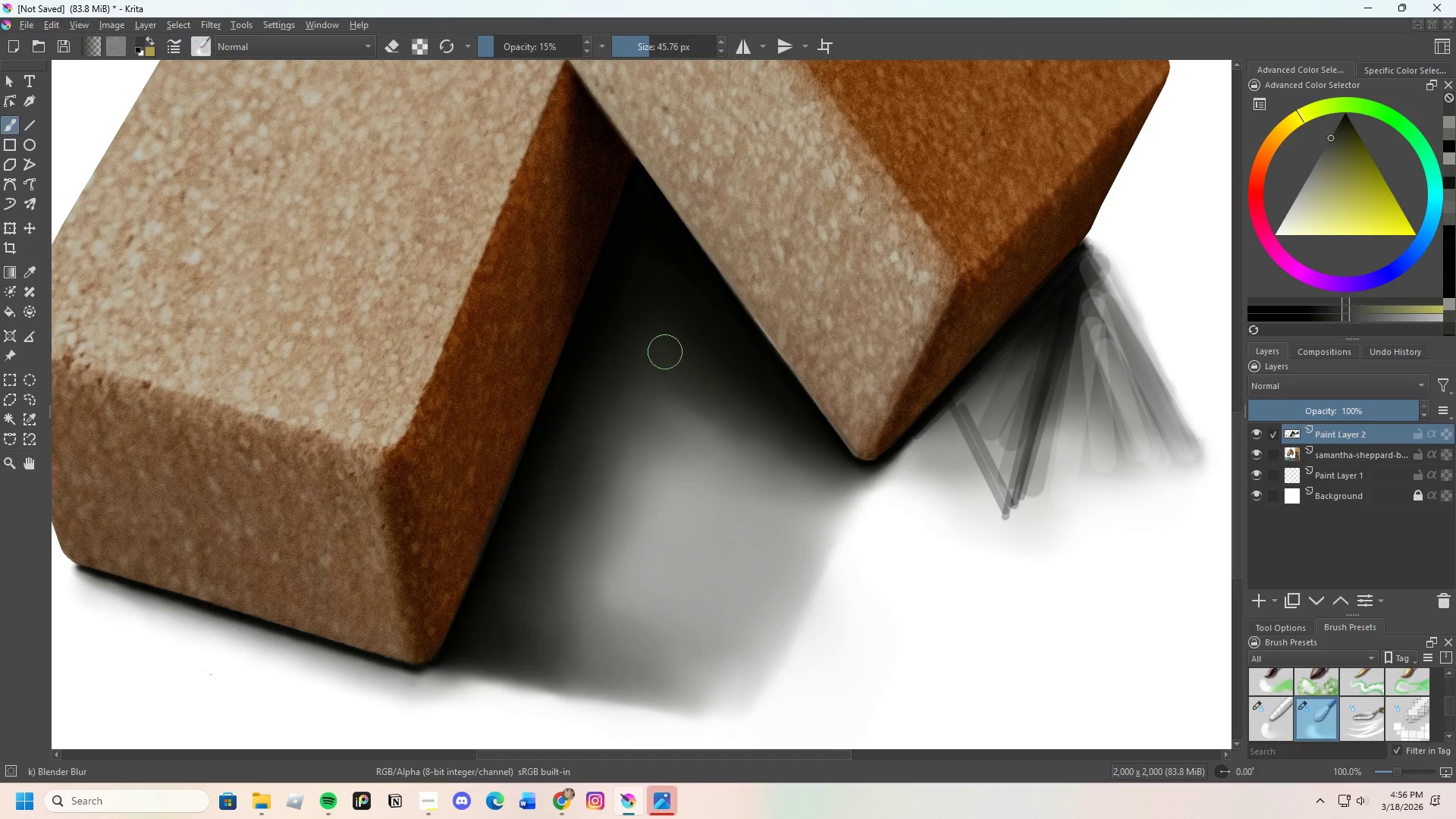 
left_click_drag(start_coordinate=[671, 356], to_coordinate=[723, 384])
 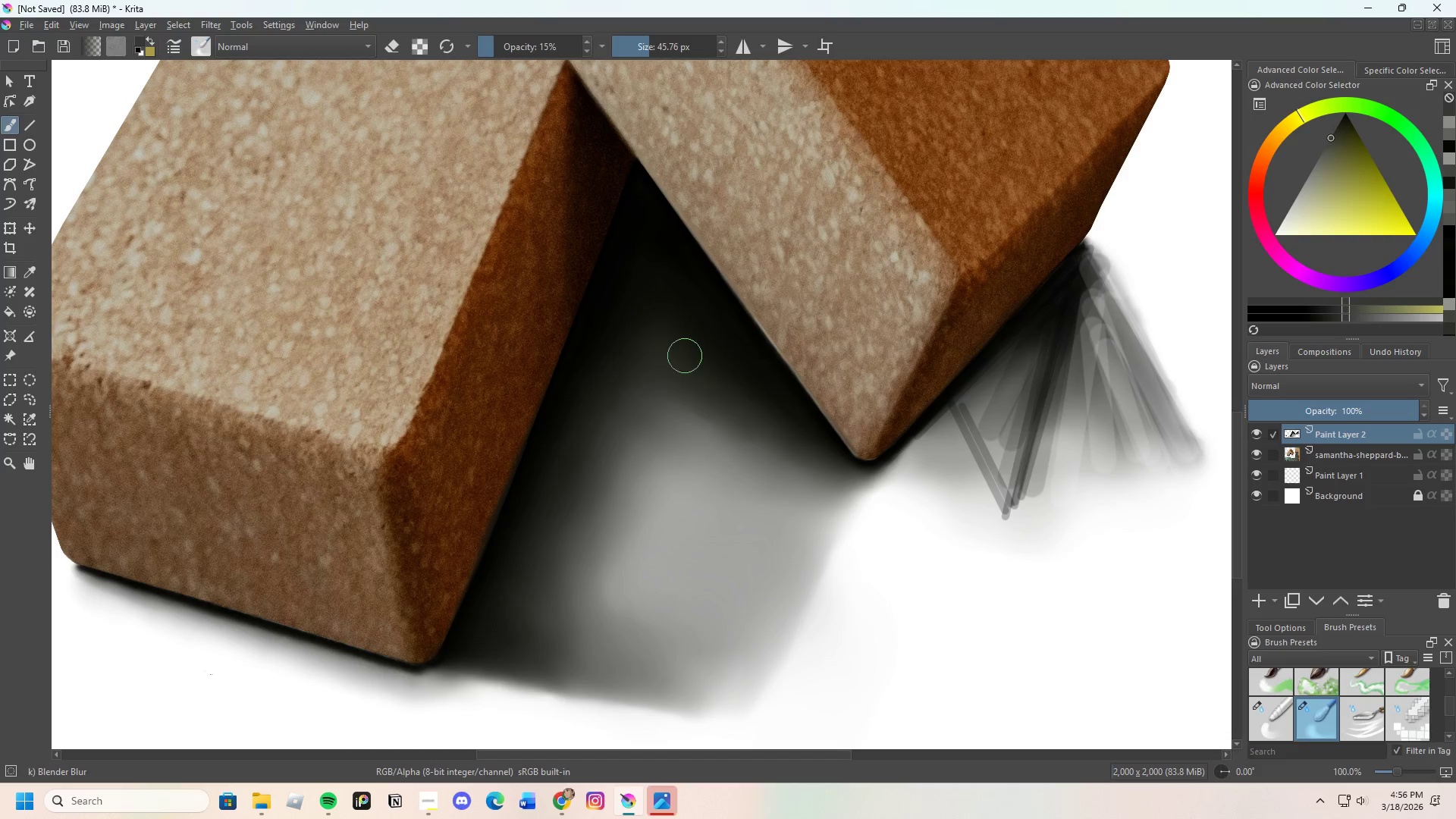 
left_click_drag(start_coordinate=[695, 368], to_coordinate=[711, 388])
 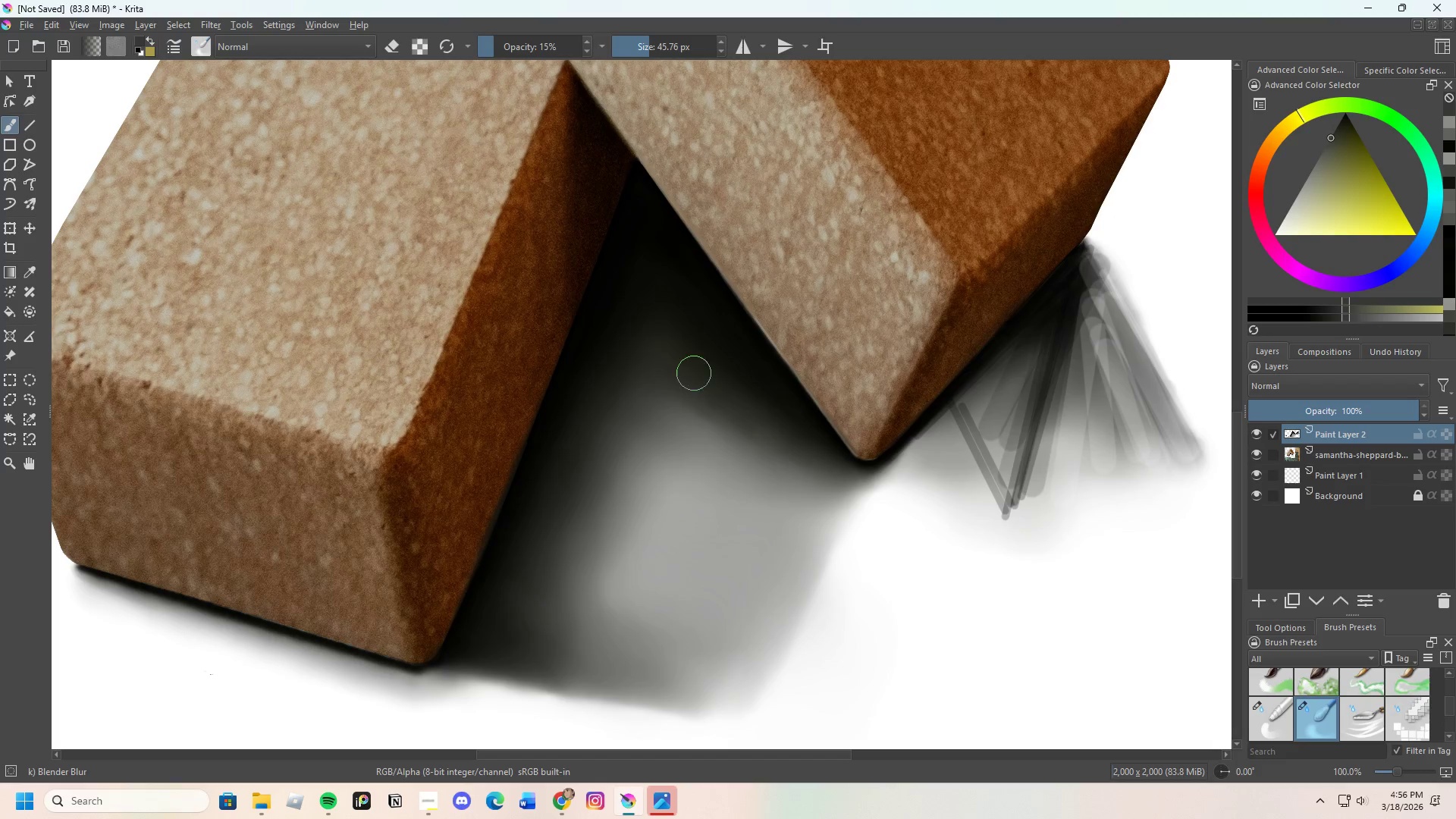 
left_click_drag(start_coordinate=[714, 390], to_coordinate=[761, 414])
 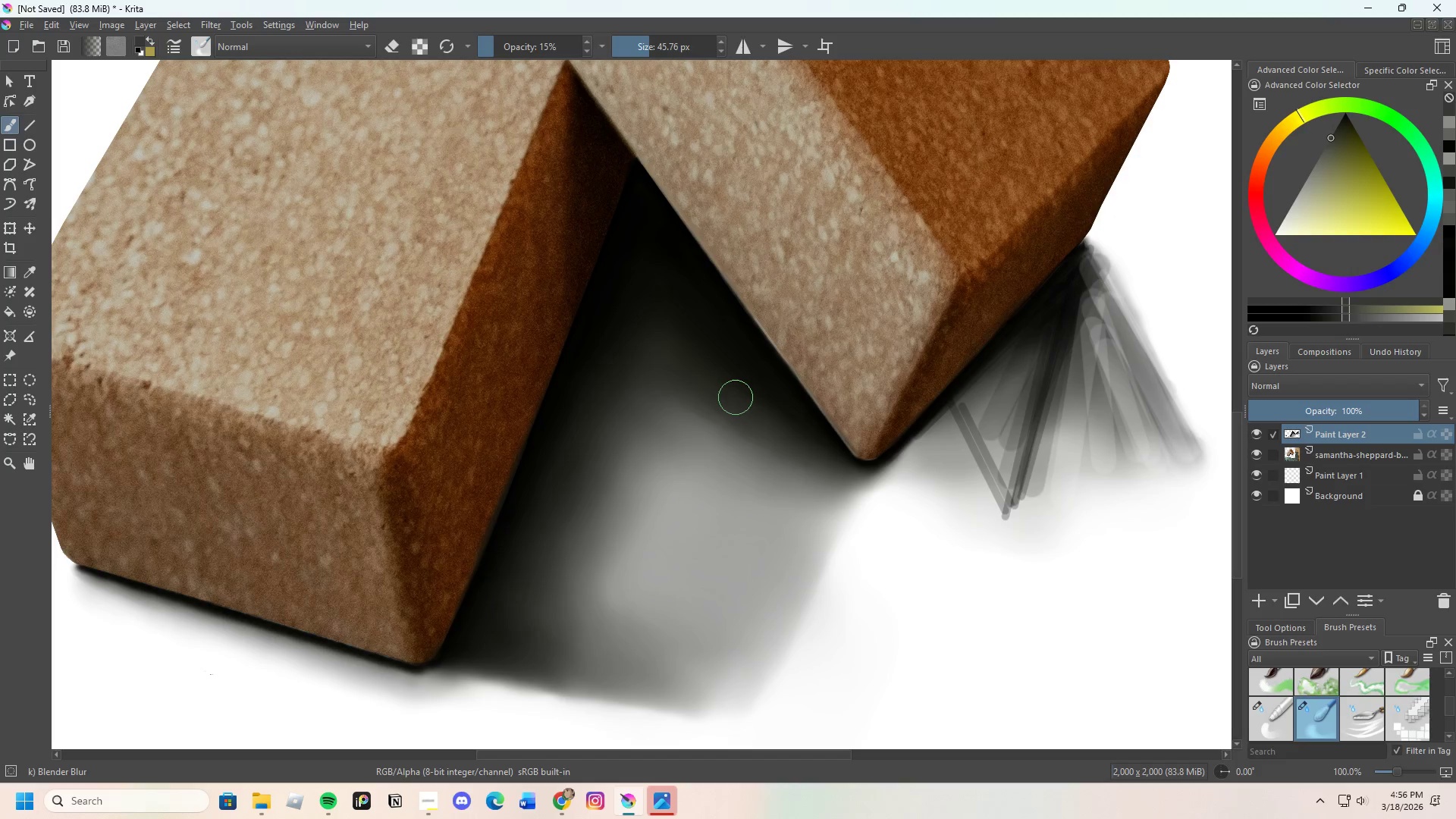 
left_click_drag(start_coordinate=[761, 420], to_coordinate=[672, 368])
 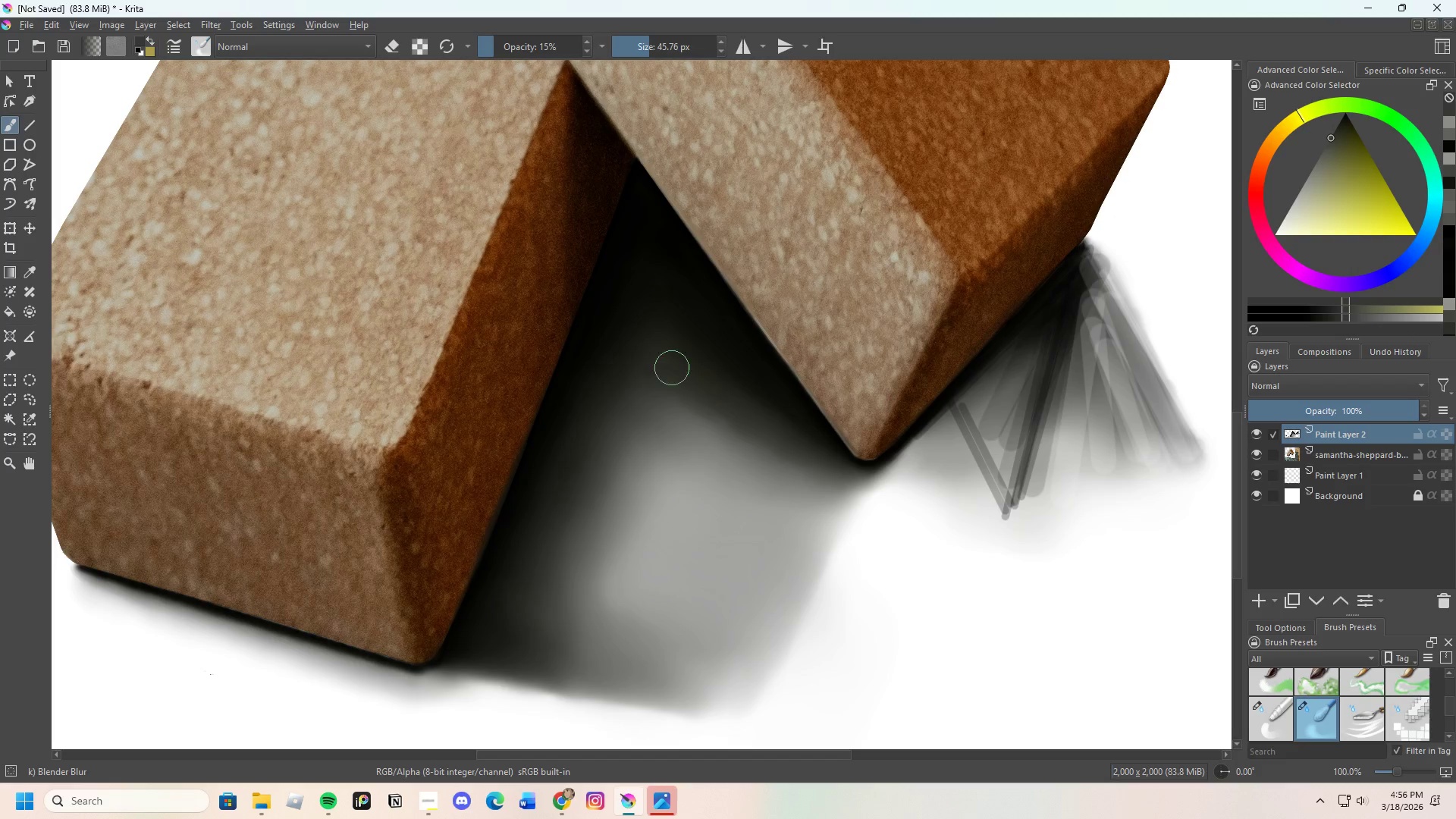 
left_click_drag(start_coordinate=[697, 409], to_coordinate=[683, 396])
 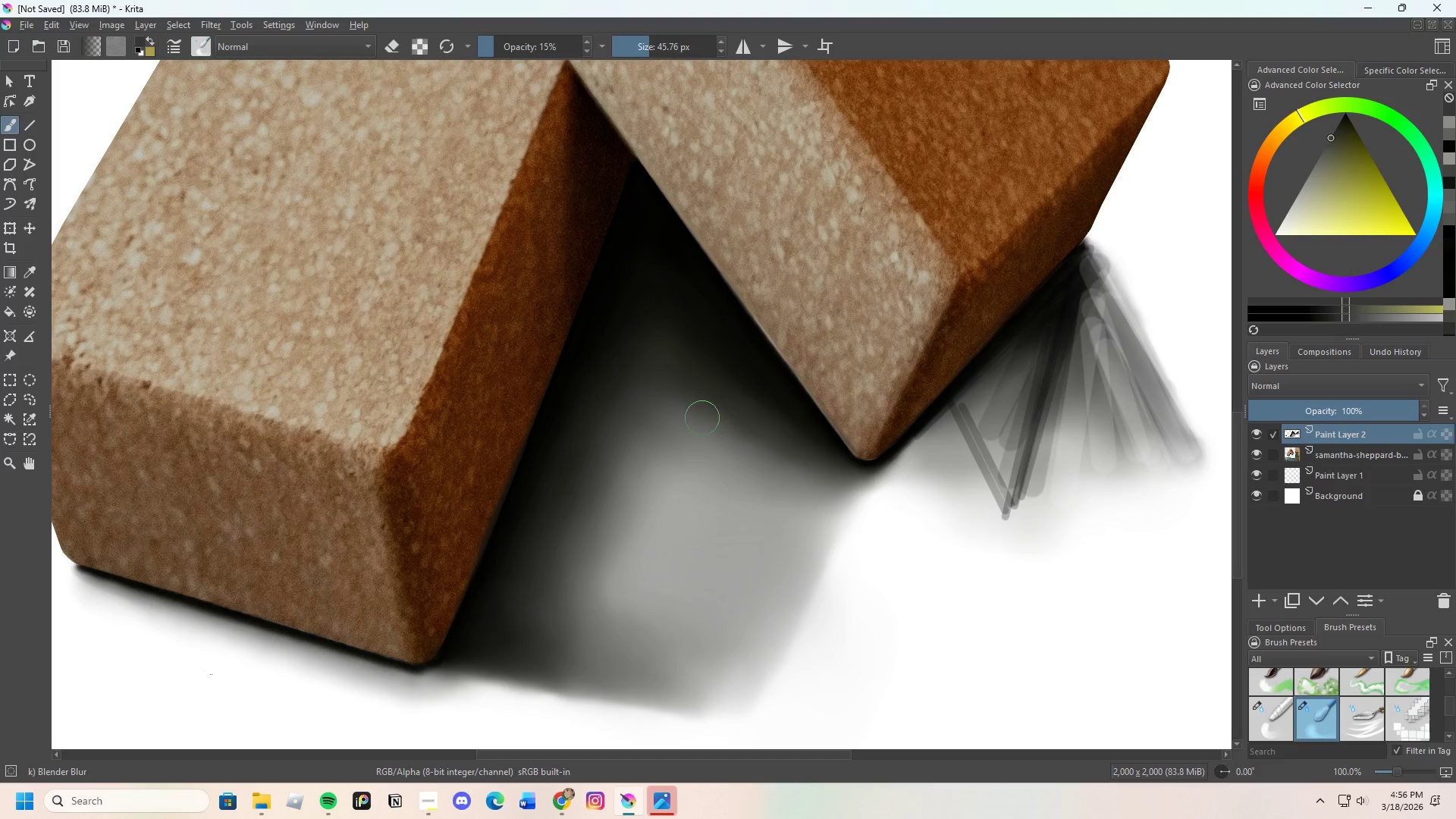 
left_click_drag(start_coordinate=[697, 414], to_coordinate=[688, 386])
 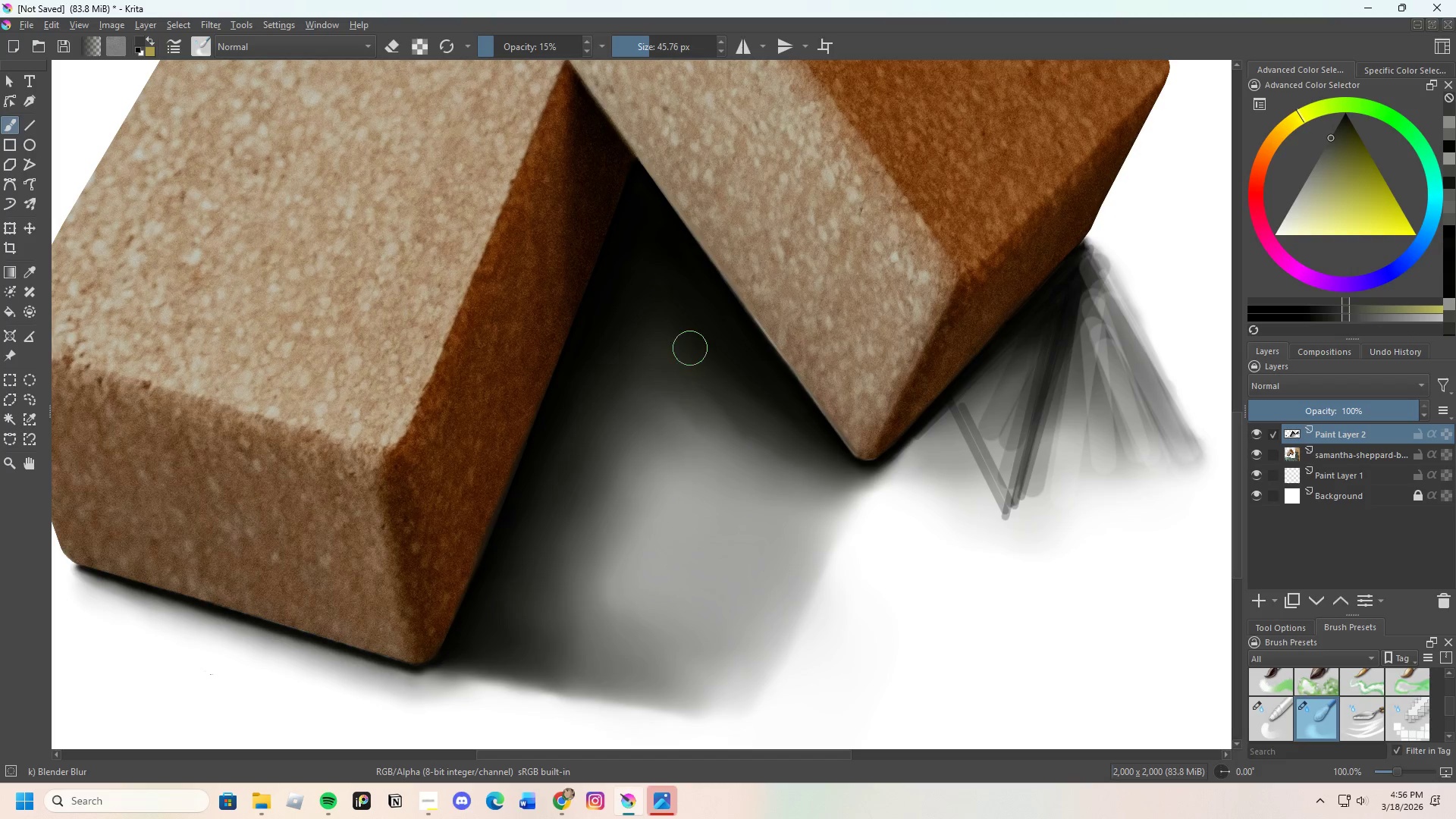 
scroll: coordinate [665, 373], scroll_direction: down, amount: 1.0
 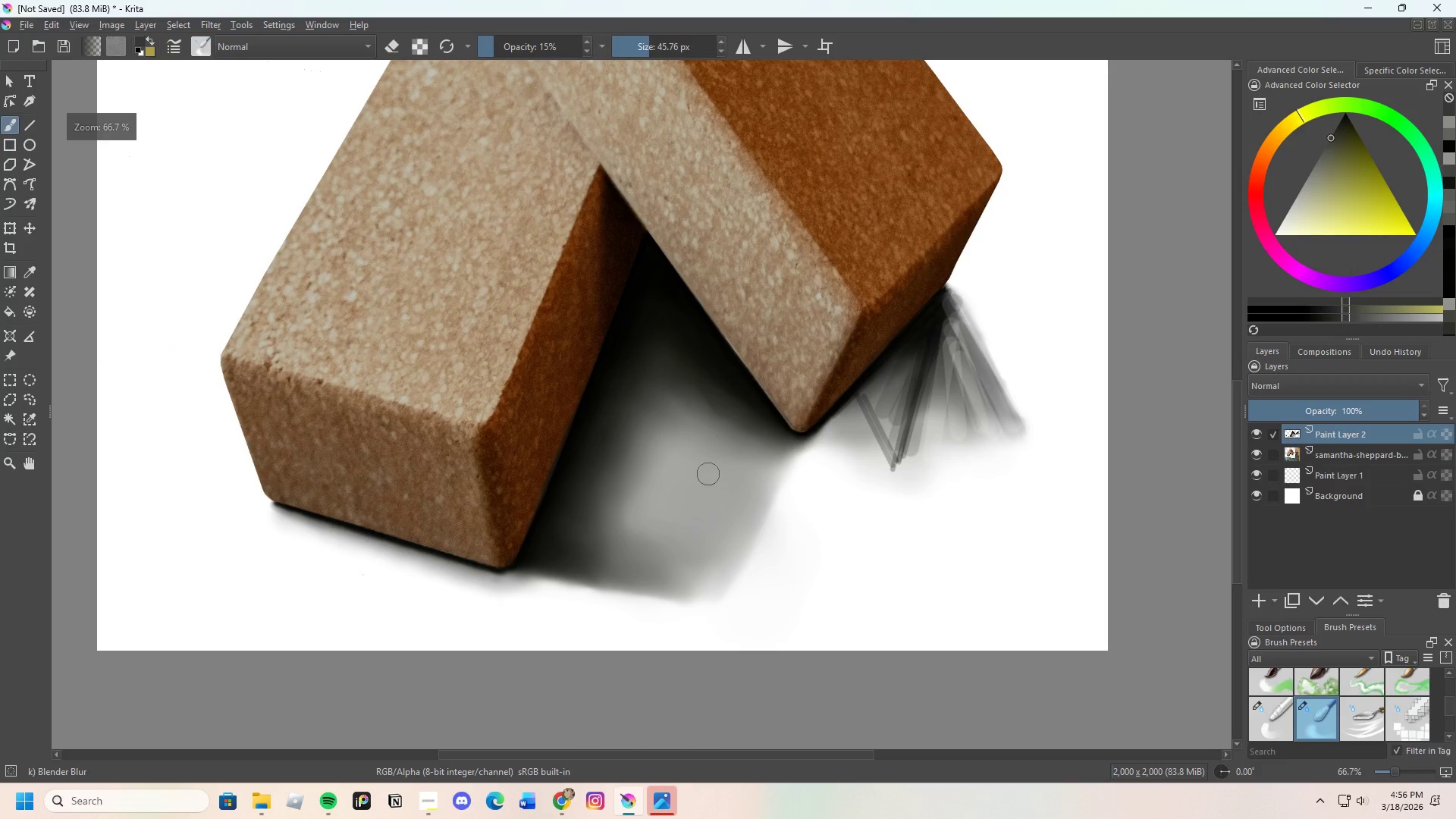 
scroll: coordinate [683, 427], scroll_direction: none, amount: 0.0
 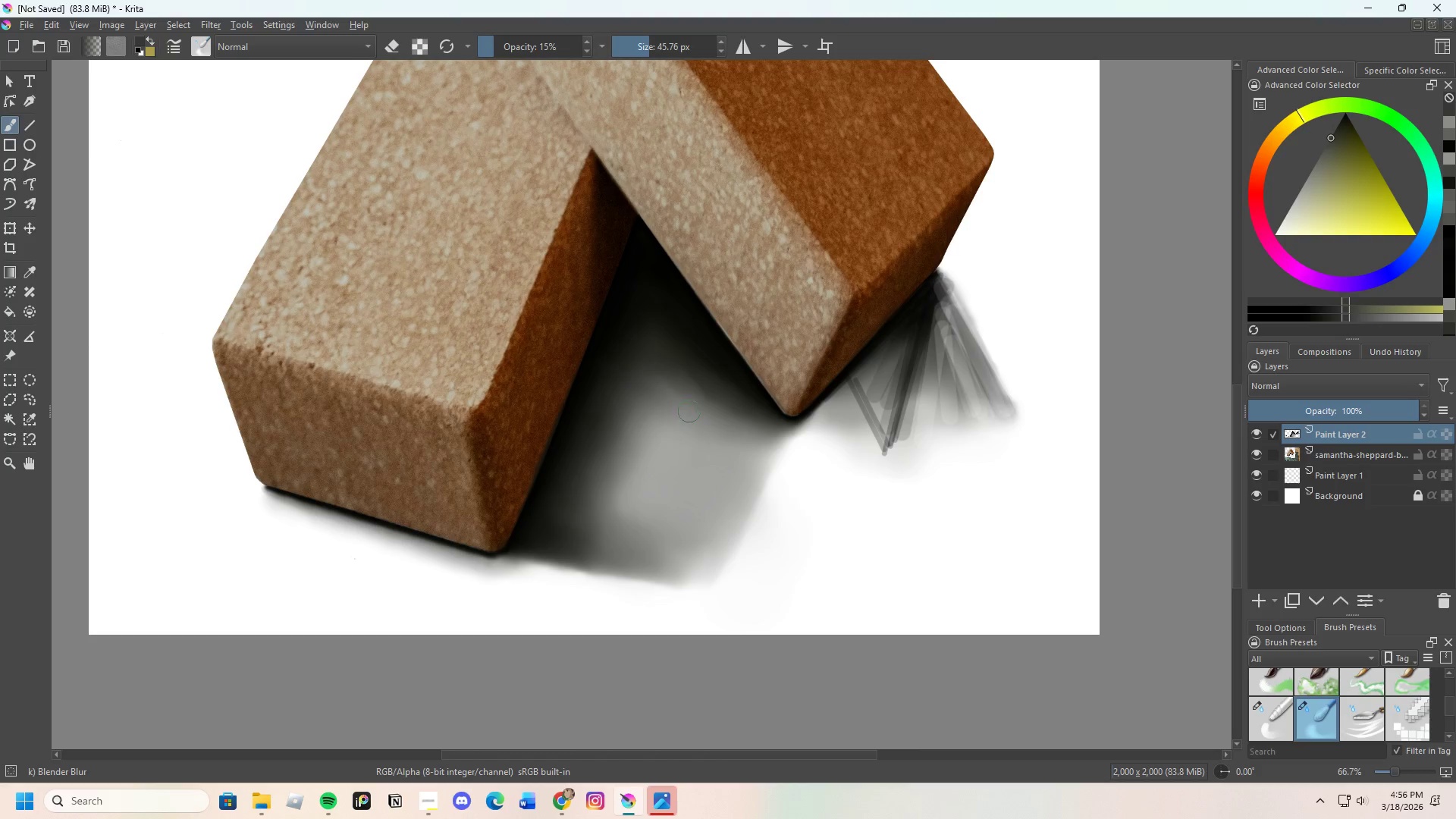 
scroll: coordinate [705, 479], scroll_direction: up, amount: 1.0
 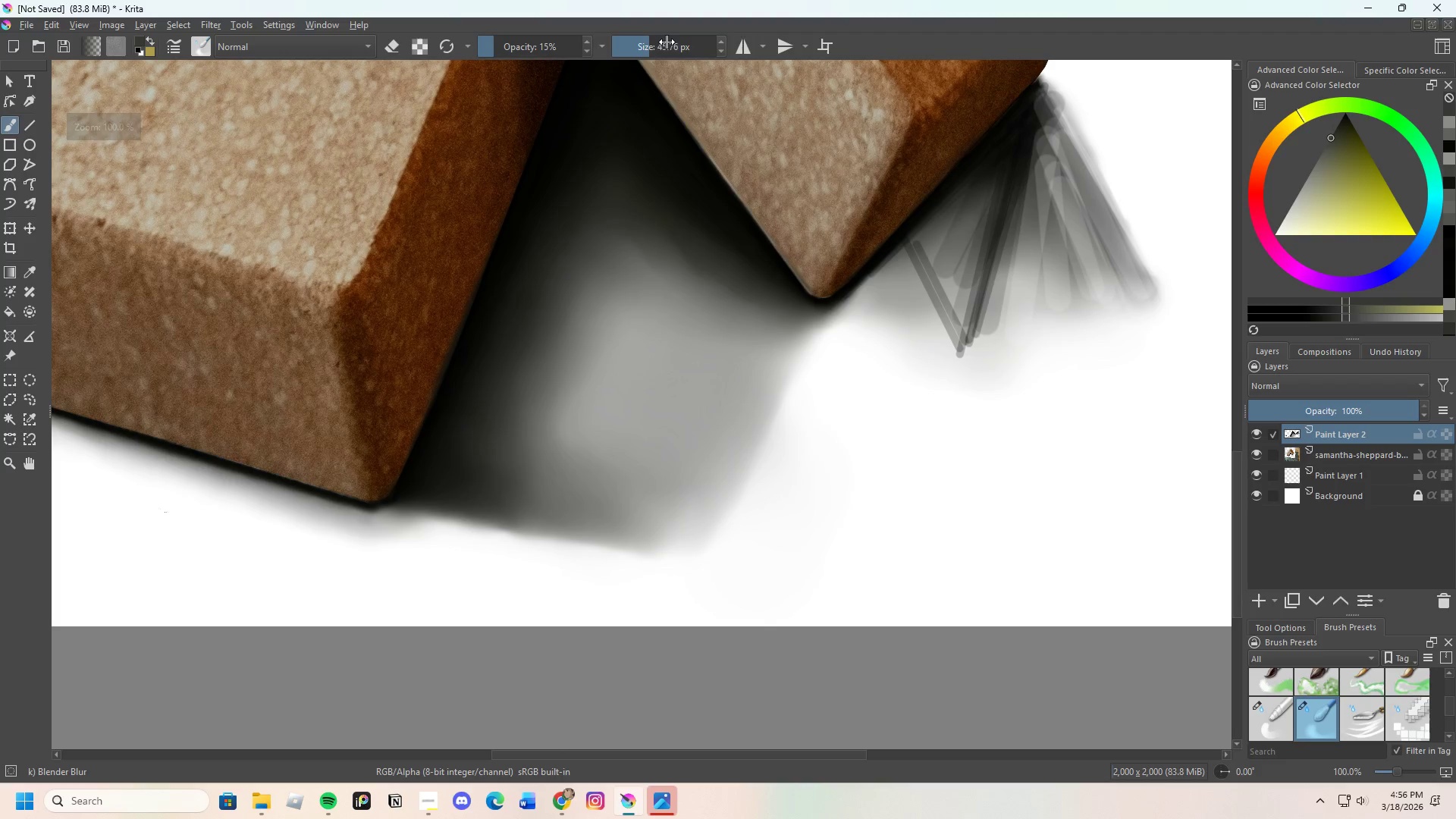 
left_click_drag(start_coordinate=[655, 45], to_coordinate=[661, 42])
 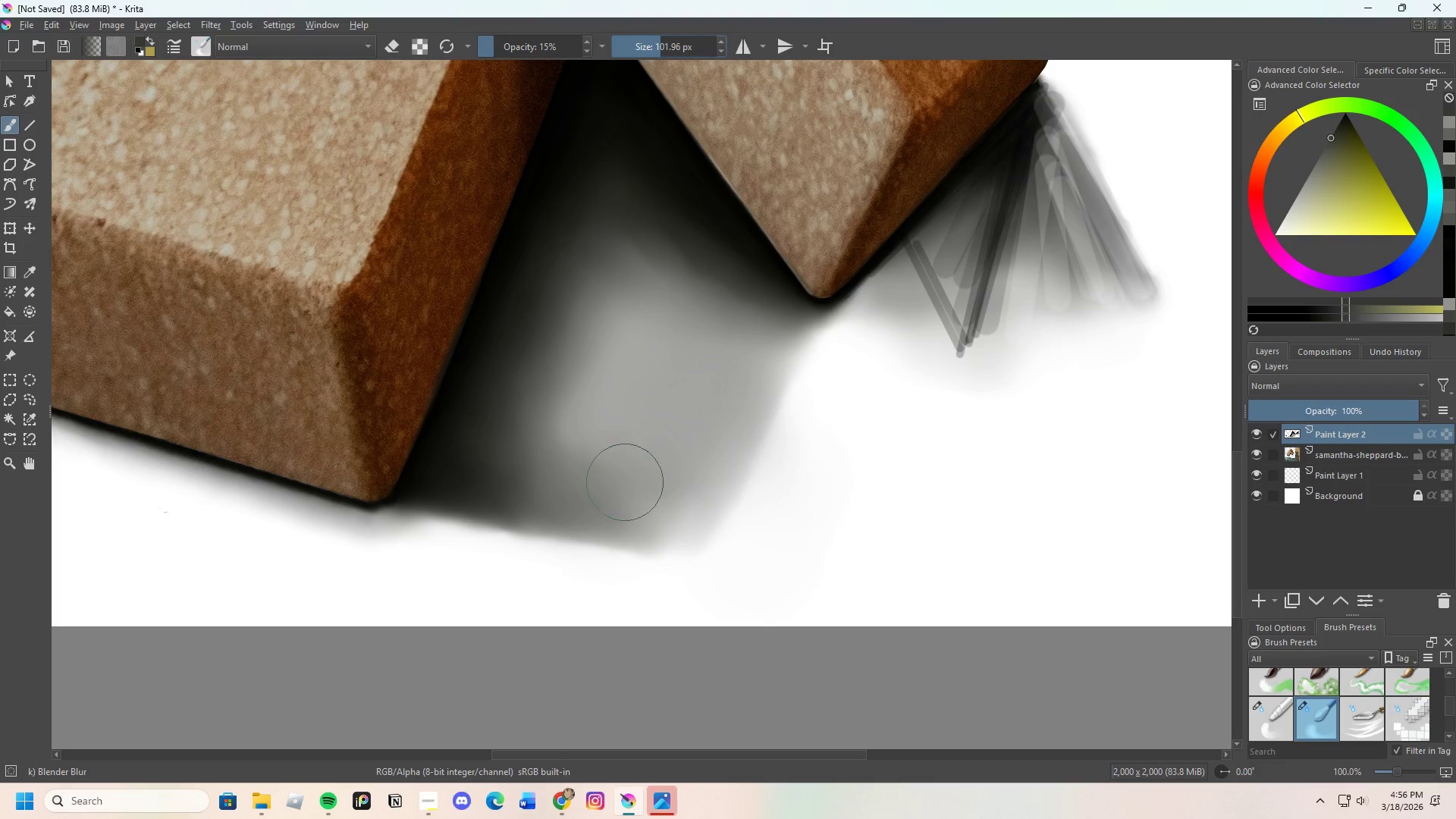 
left_click_drag(start_coordinate=[622, 474], to_coordinate=[665, 432])
 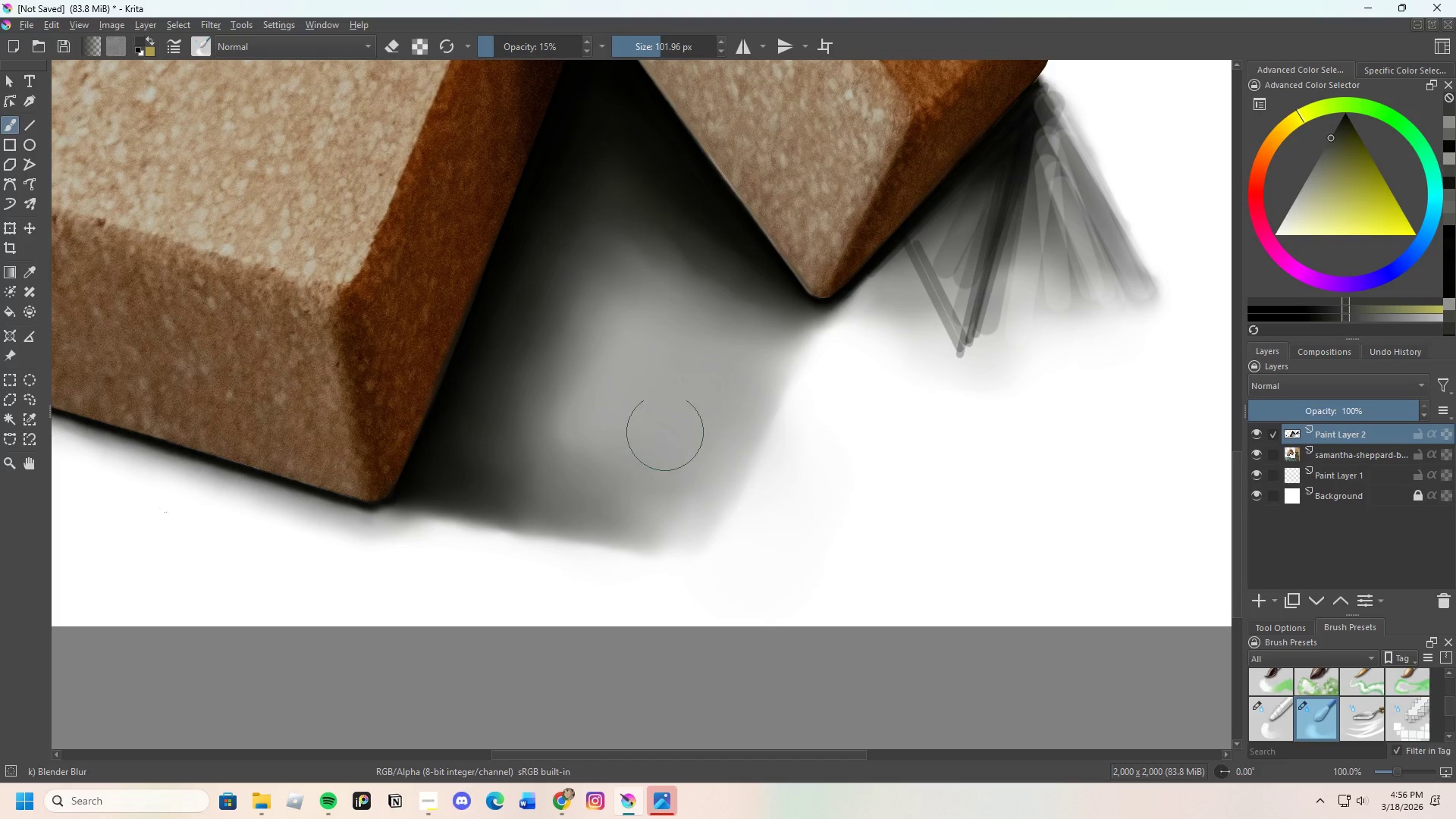 
left_click_drag(start_coordinate=[664, 397], to_coordinate=[682, 391])
 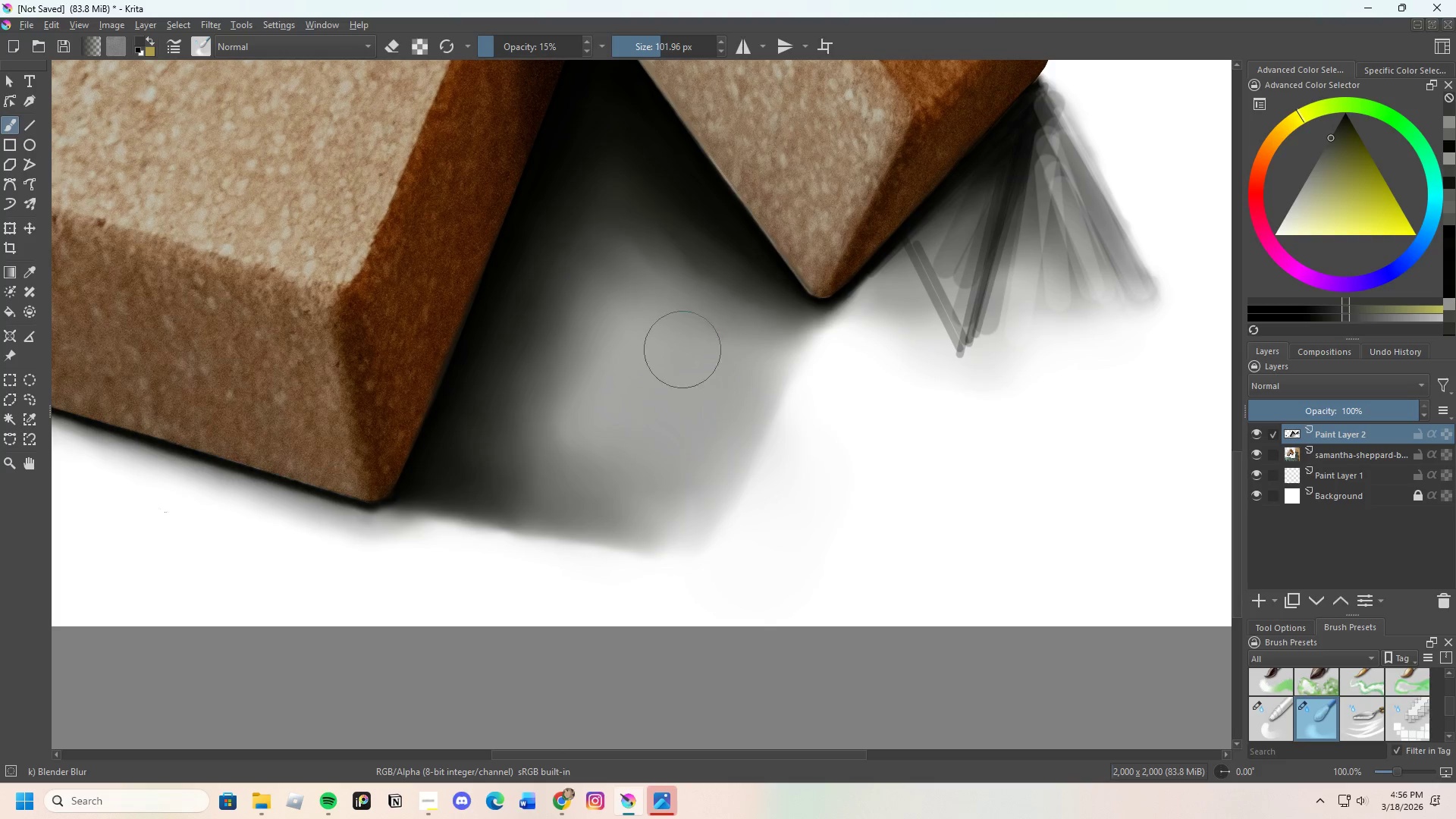 
left_click_drag(start_coordinate=[682, 356], to_coordinate=[682, 384])
 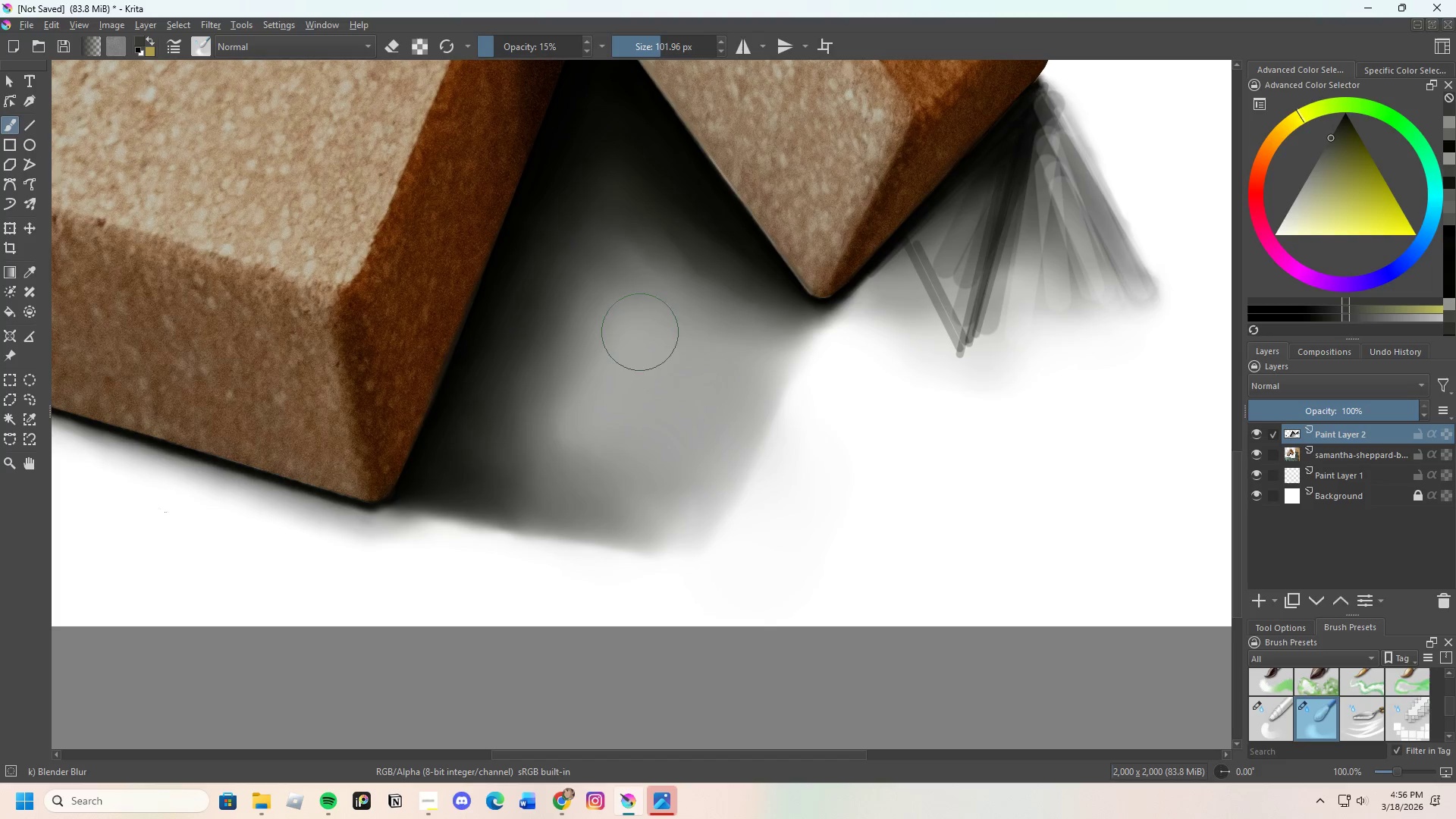 
left_click_drag(start_coordinate=[640, 332], to_coordinate=[679, 340])
 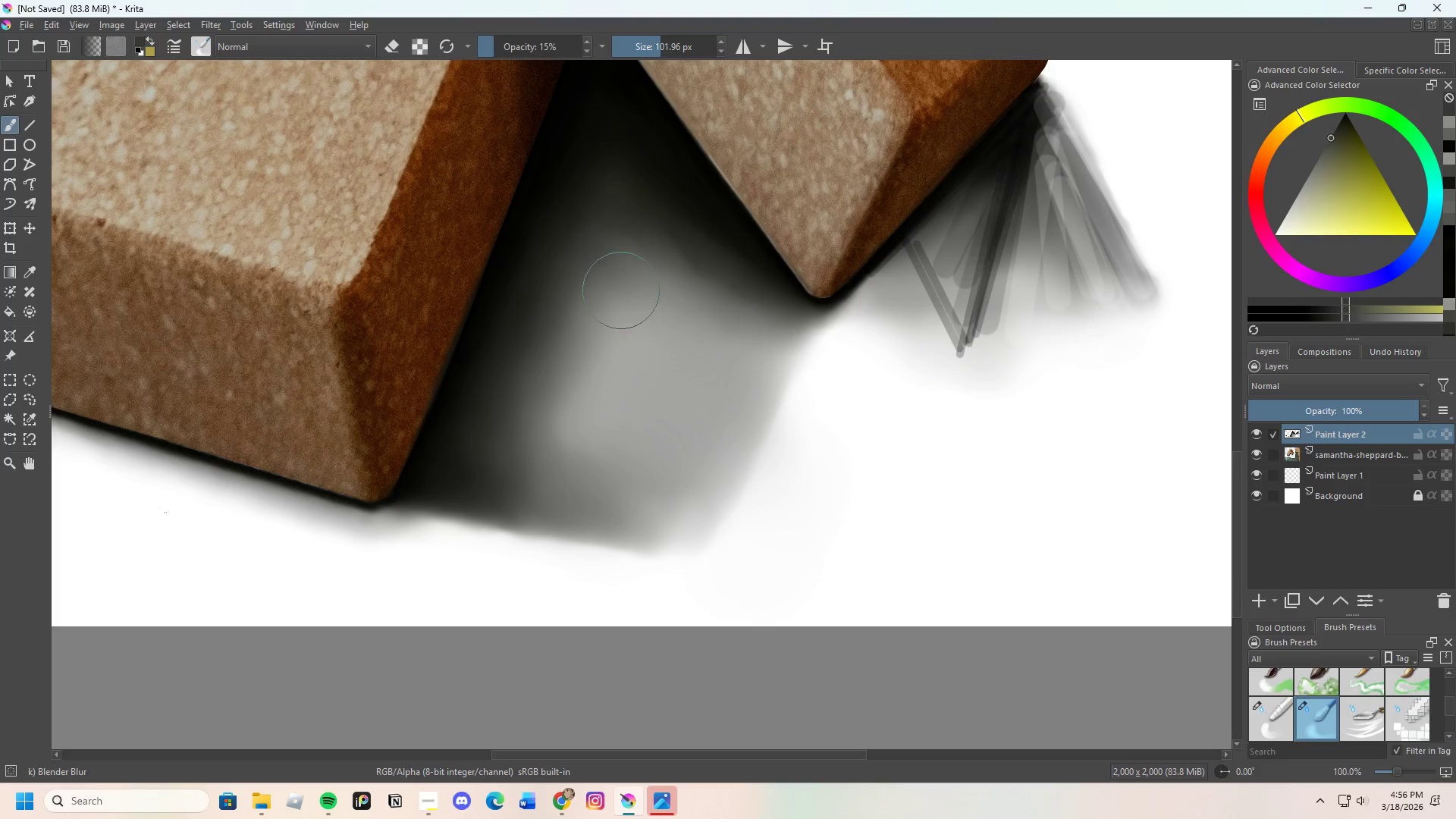 
left_click_drag(start_coordinate=[631, 292], to_coordinate=[660, 287])
 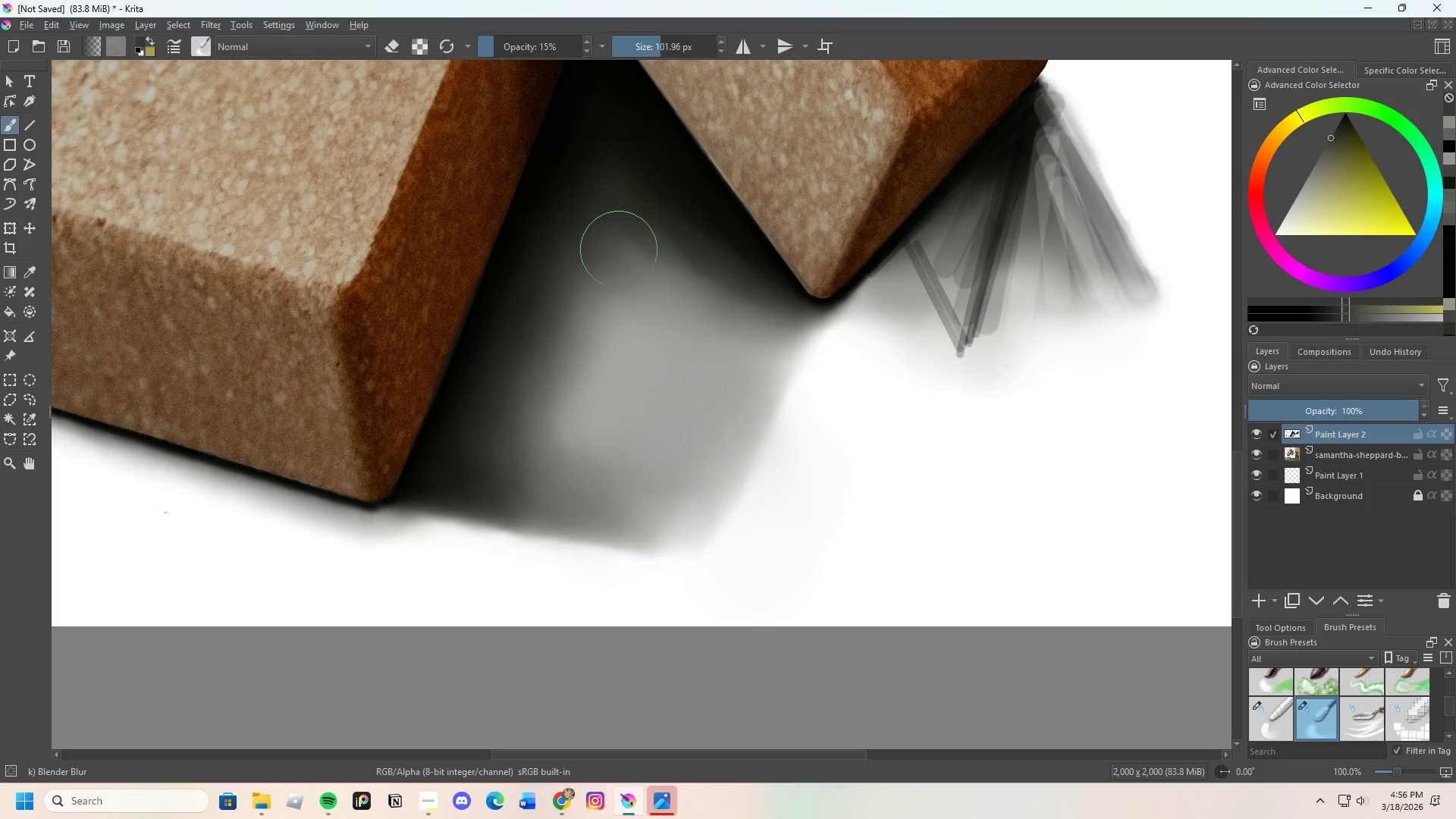 
left_click_drag(start_coordinate=[630, 257], to_coordinate=[676, 288])
 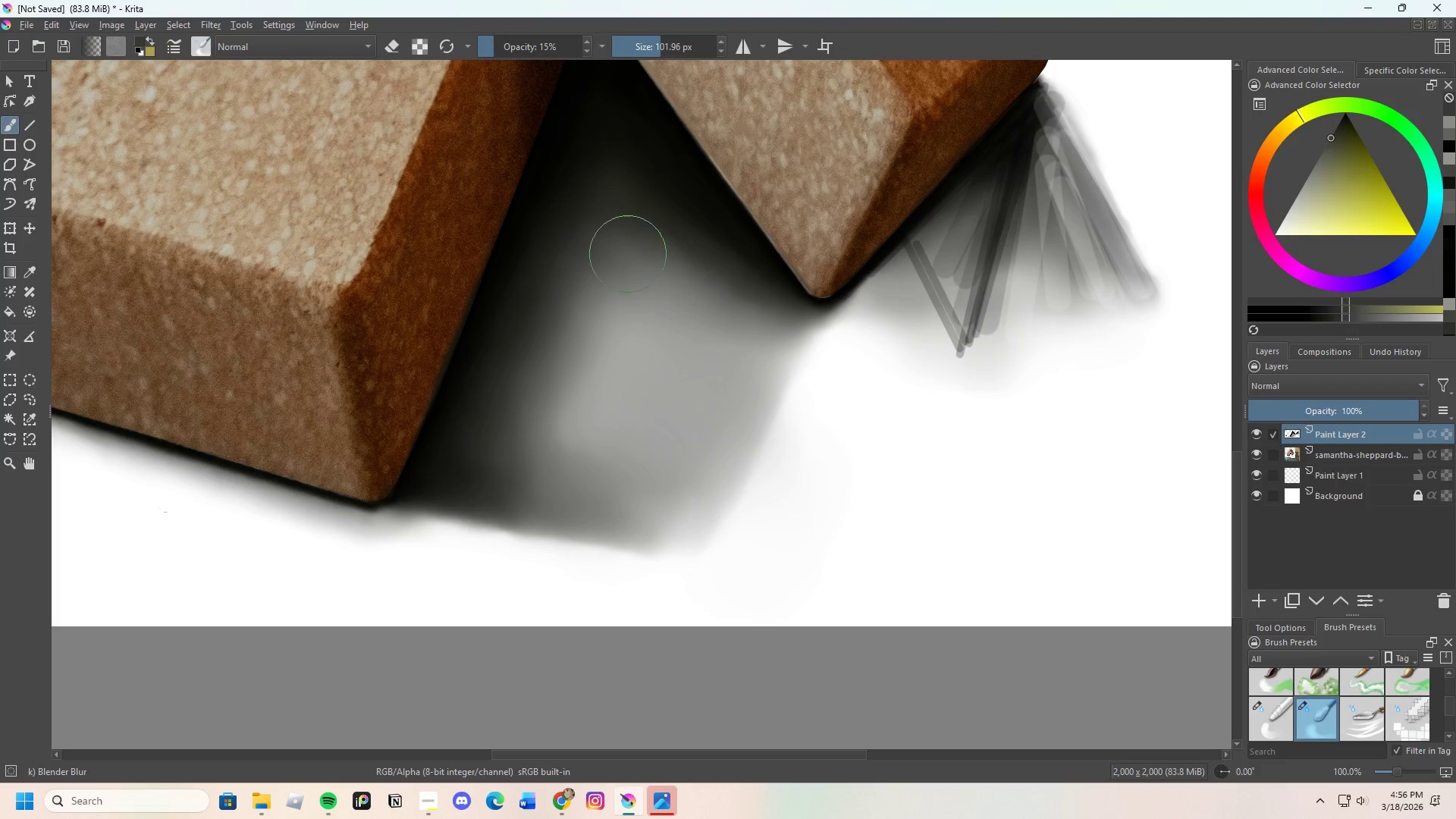 
left_click_drag(start_coordinate=[642, 259], to_coordinate=[681, 284])
 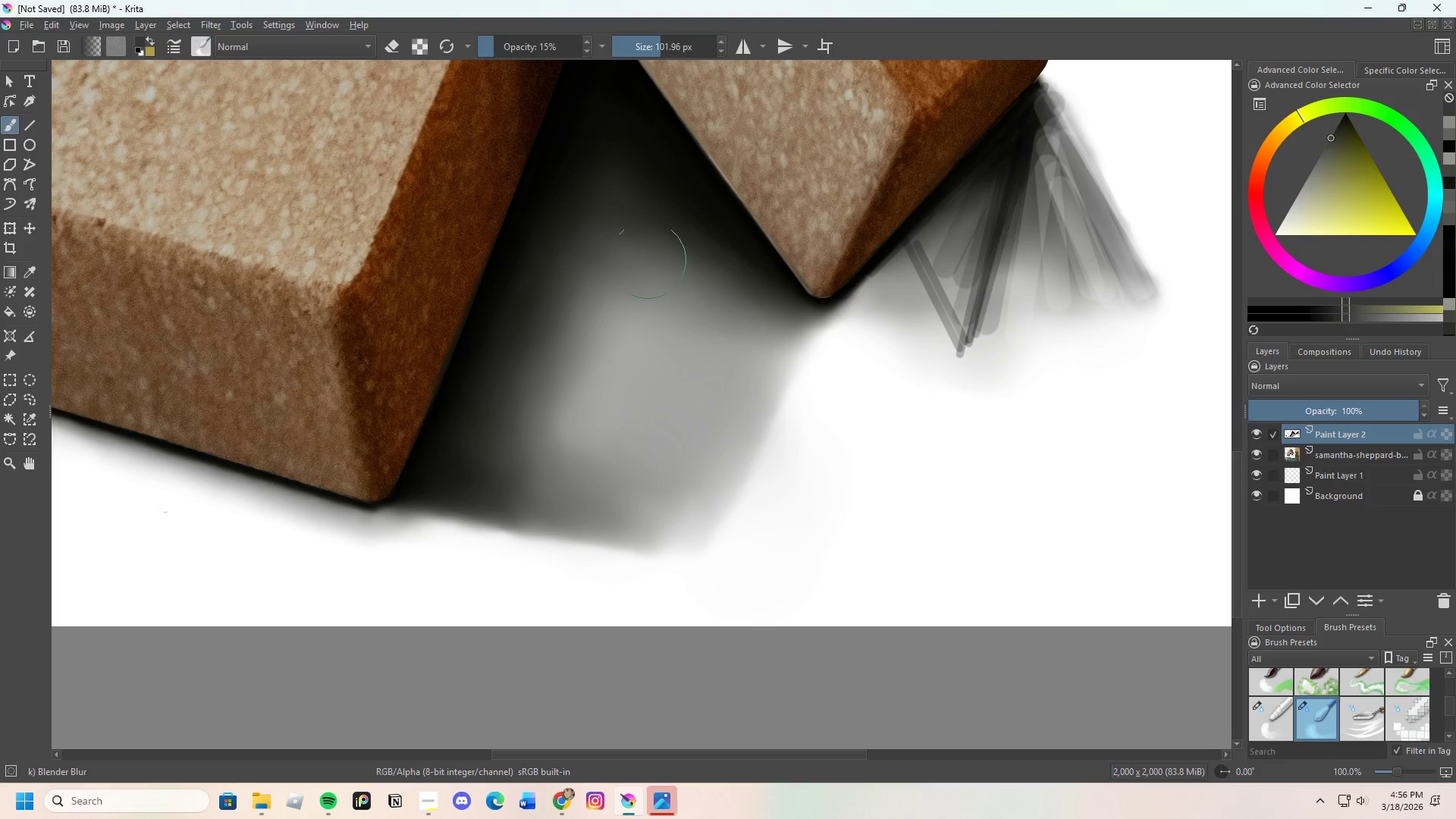 
left_click_drag(start_coordinate=[649, 261], to_coordinate=[684, 273])
 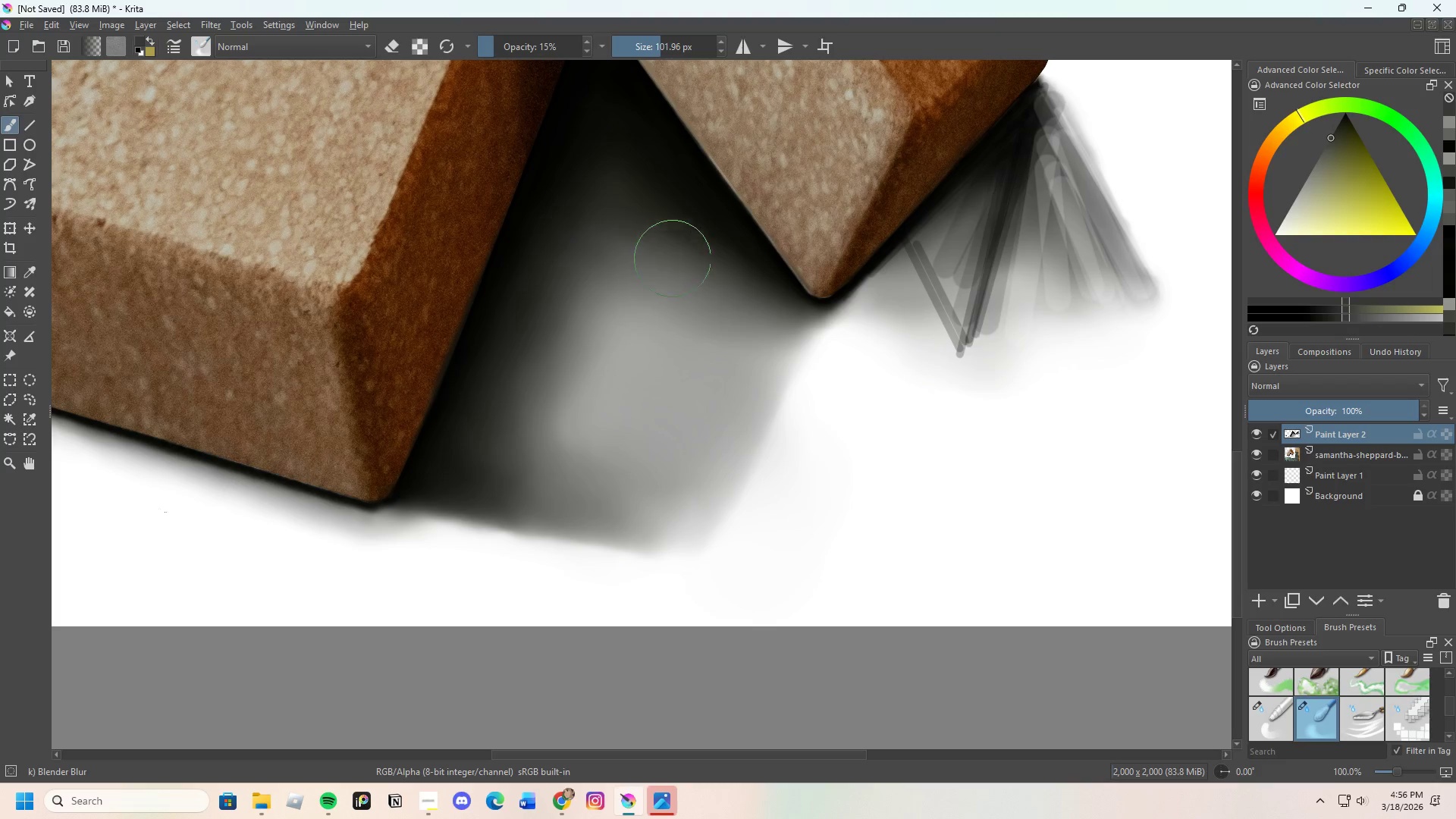 
left_click_drag(start_coordinate=[703, 281], to_coordinate=[749, 312])
 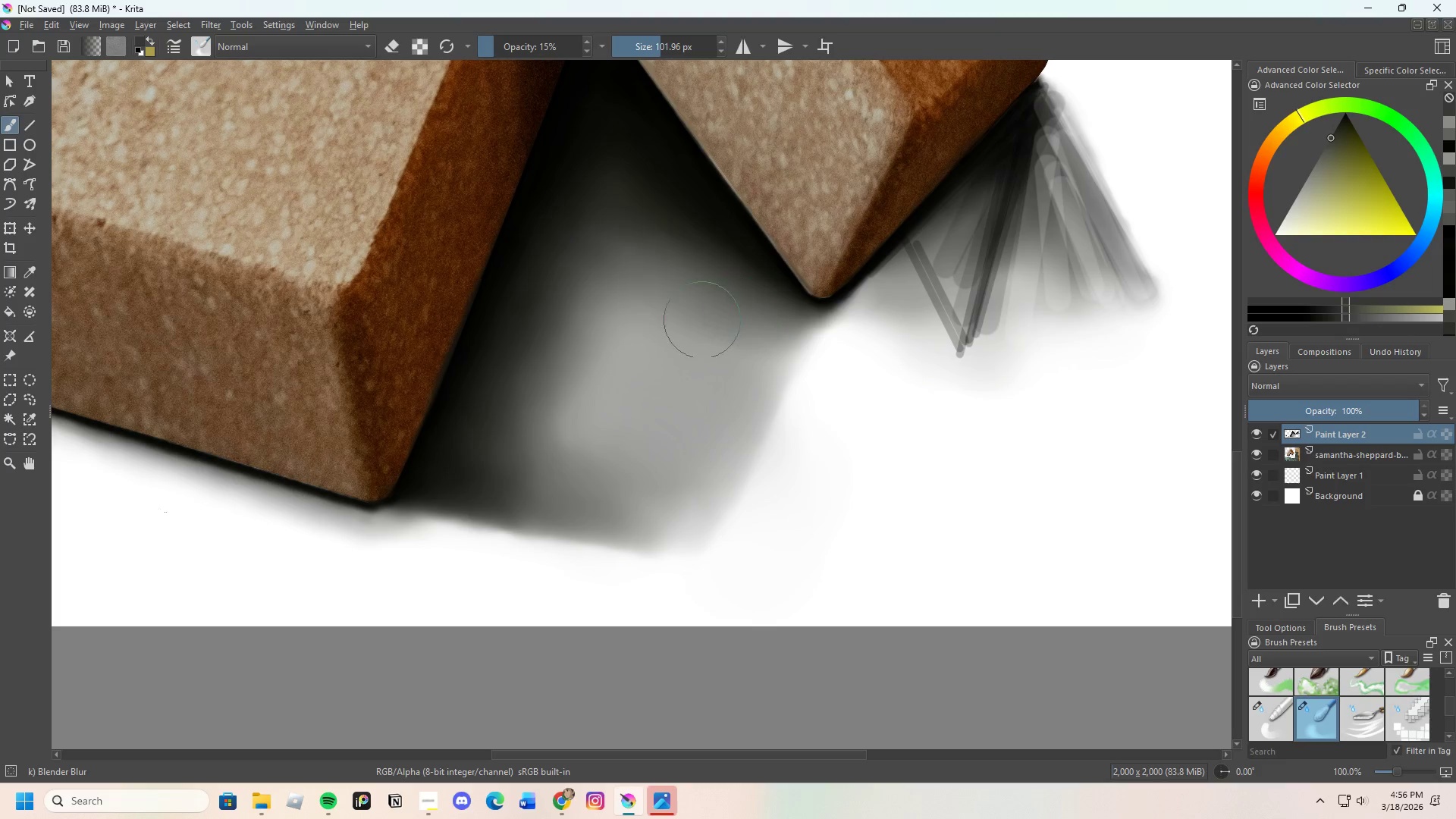 
left_click_drag(start_coordinate=[651, 369], to_coordinate=[632, 386])
 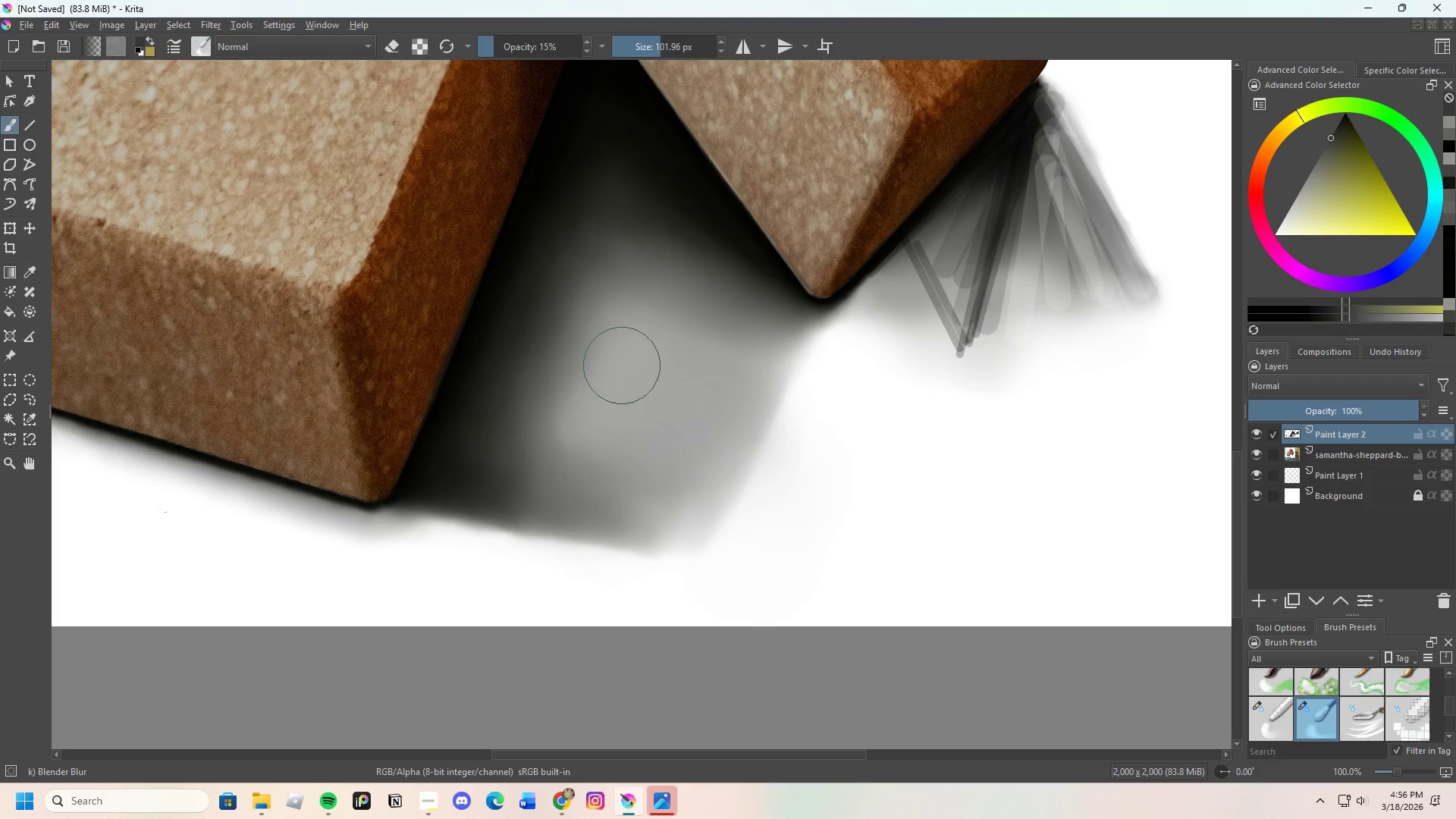 
left_click_drag(start_coordinate=[612, 391], to_coordinate=[606, 413])
 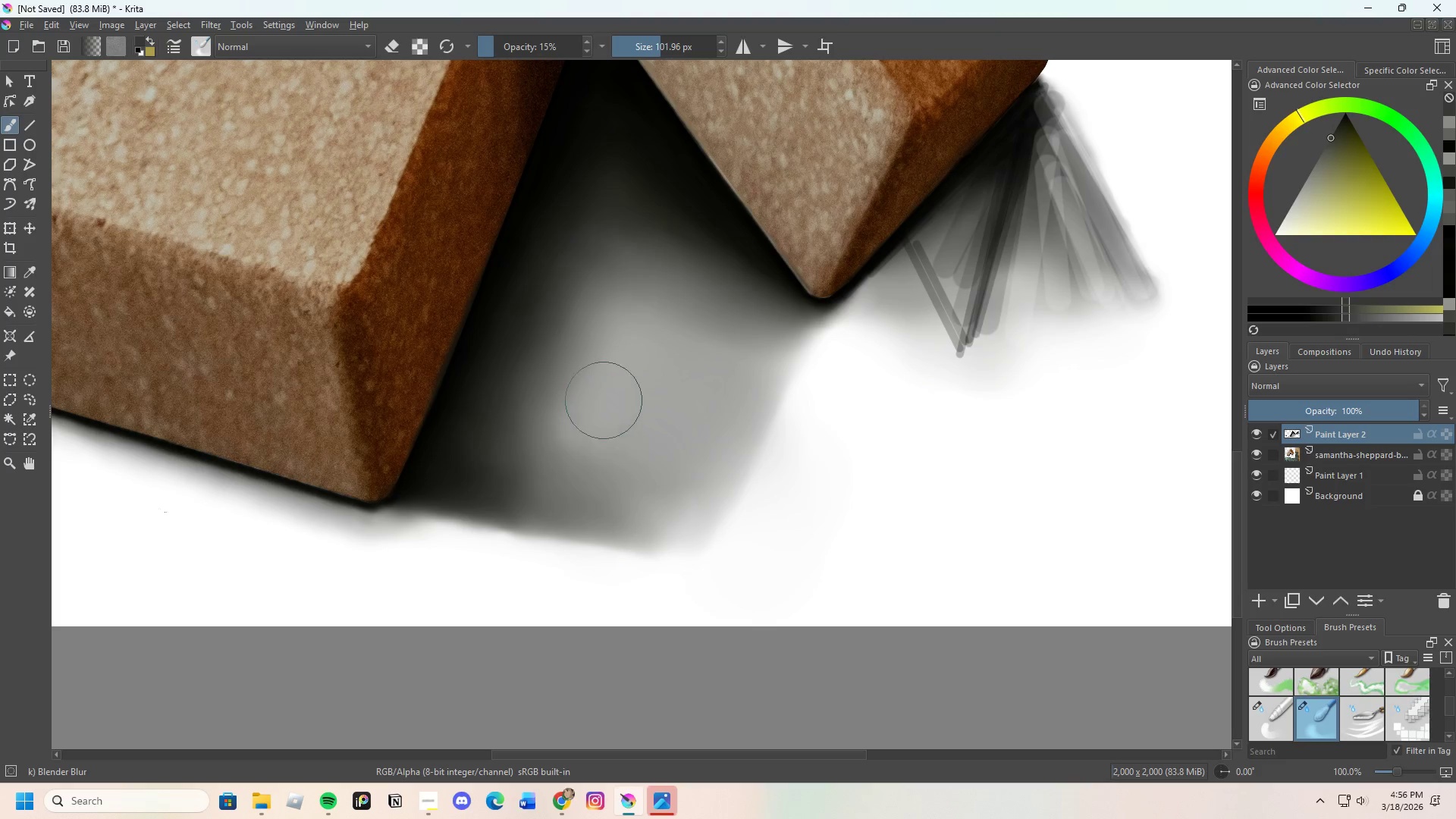 
left_click_drag(start_coordinate=[598, 419], to_coordinate=[581, 469])
 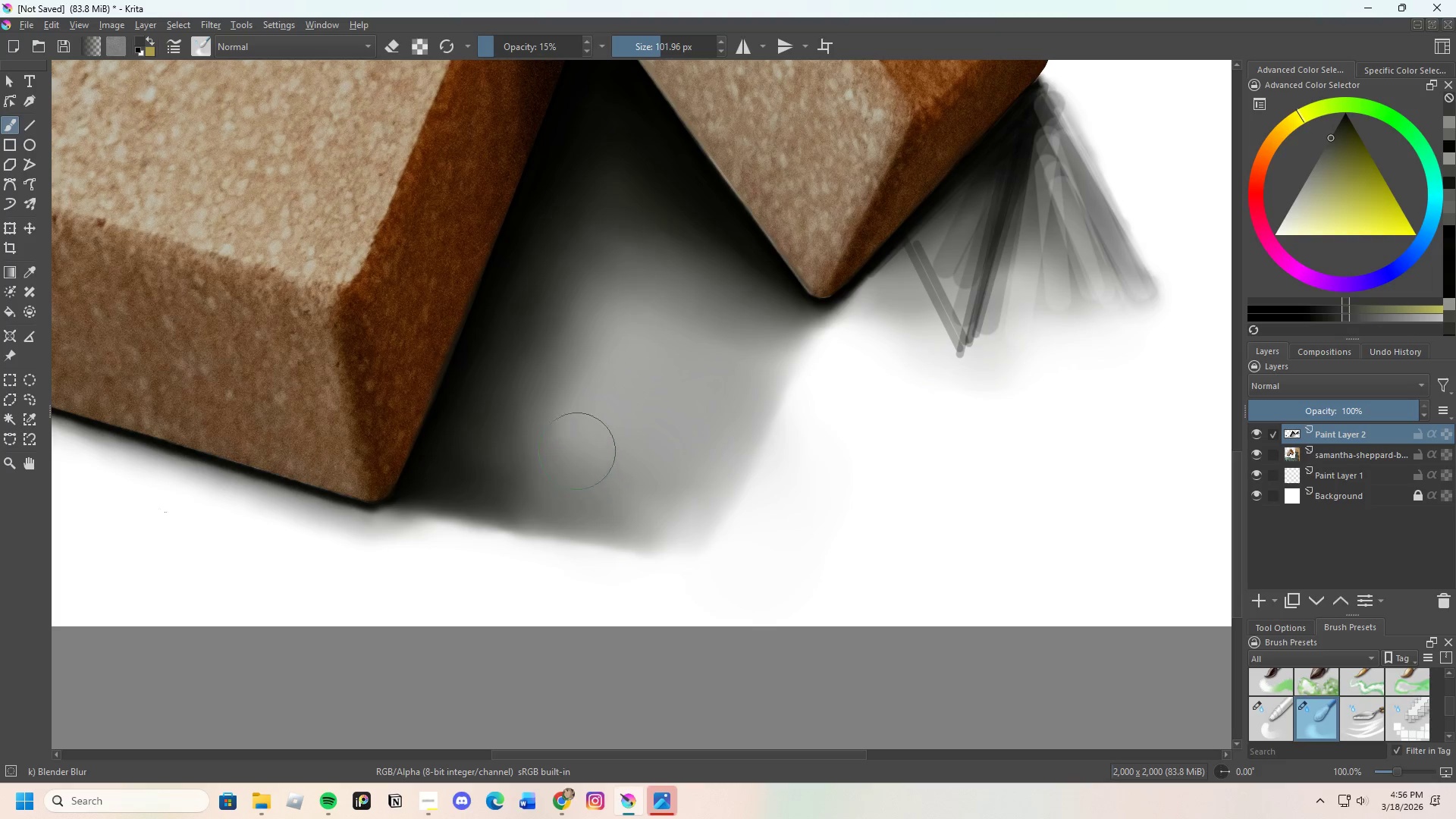 
left_click_drag(start_coordinate=[576, 463], to_coordinate=[638, 504])
 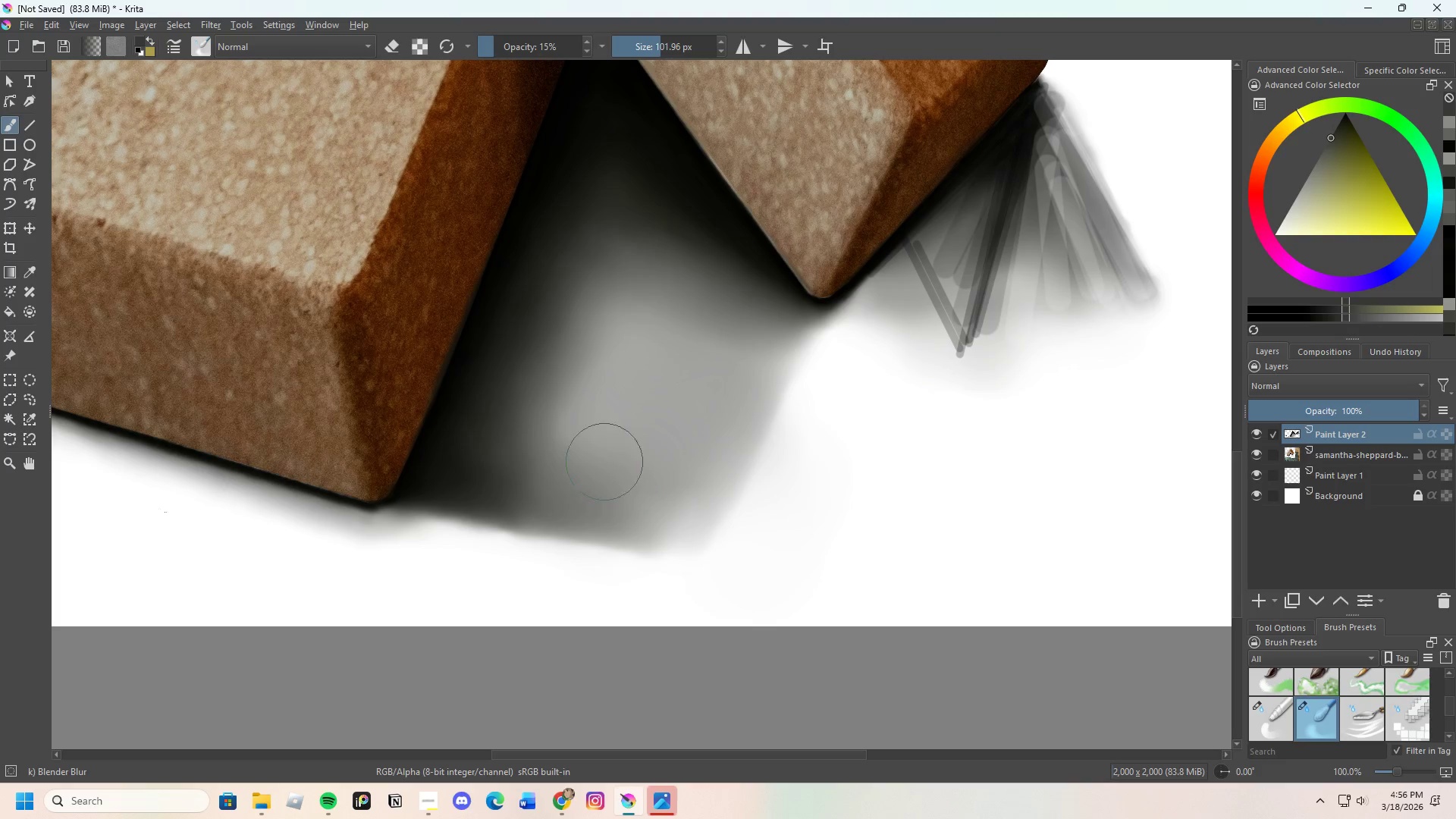 
left_click_drag(start_coordinate=[604, 467], to_coordinate=[595, 498])
 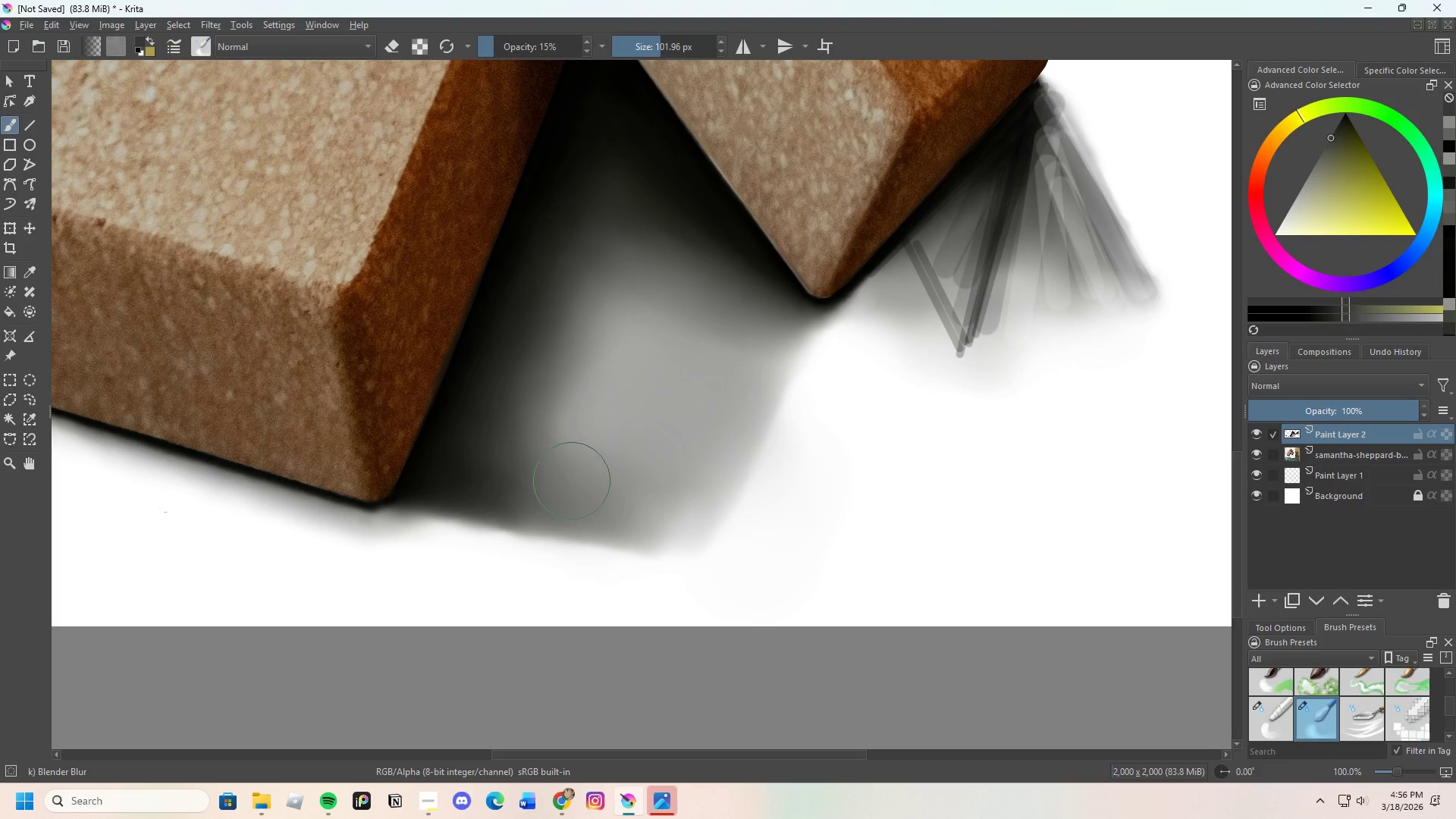 
left_click_drag(start_coordinate=[568, 494], to_coordinate=[622, 512])
 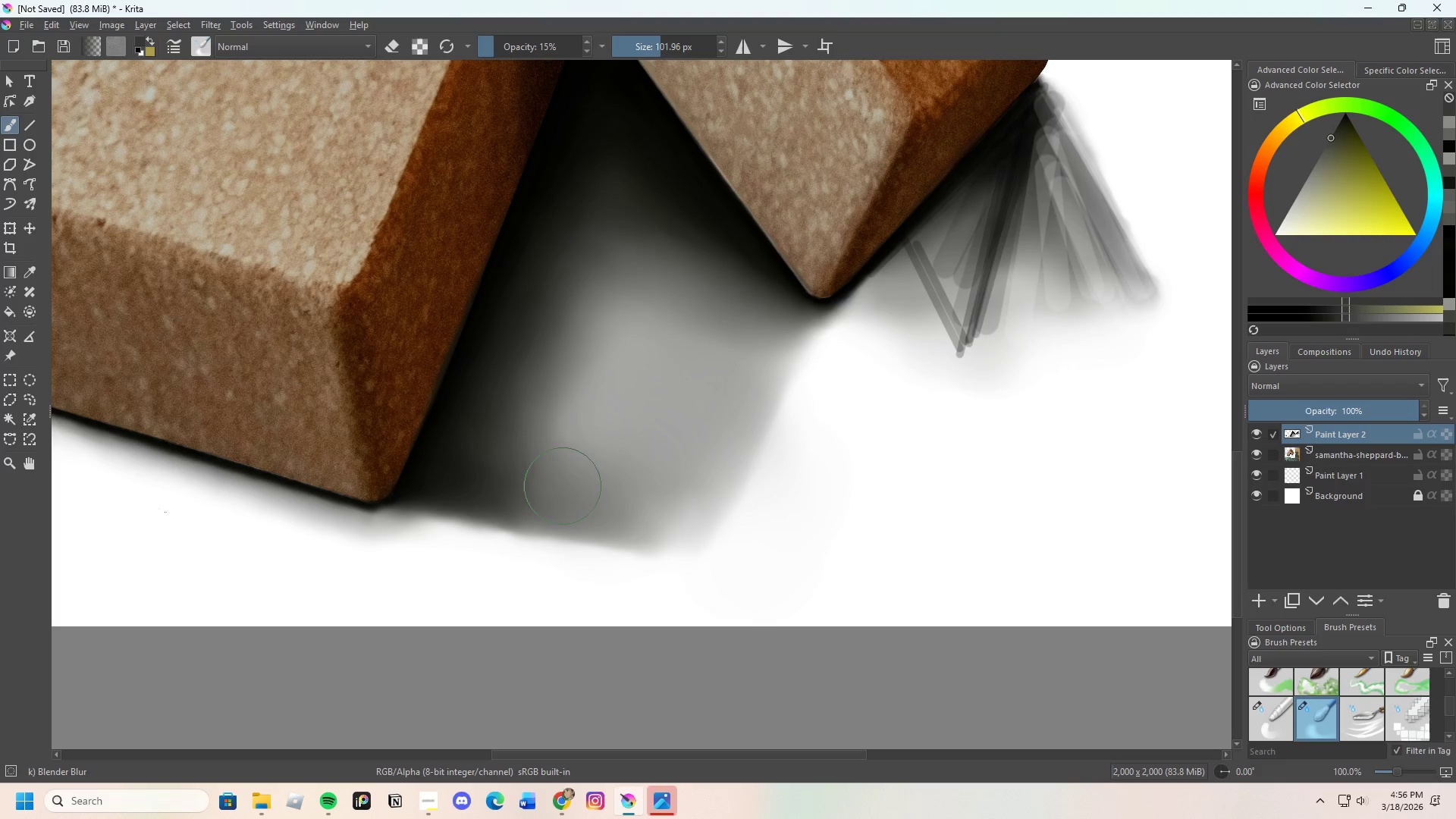 
left_click_drag(start_coordinate=[566, 490], to_coordinate=[688, 511])
 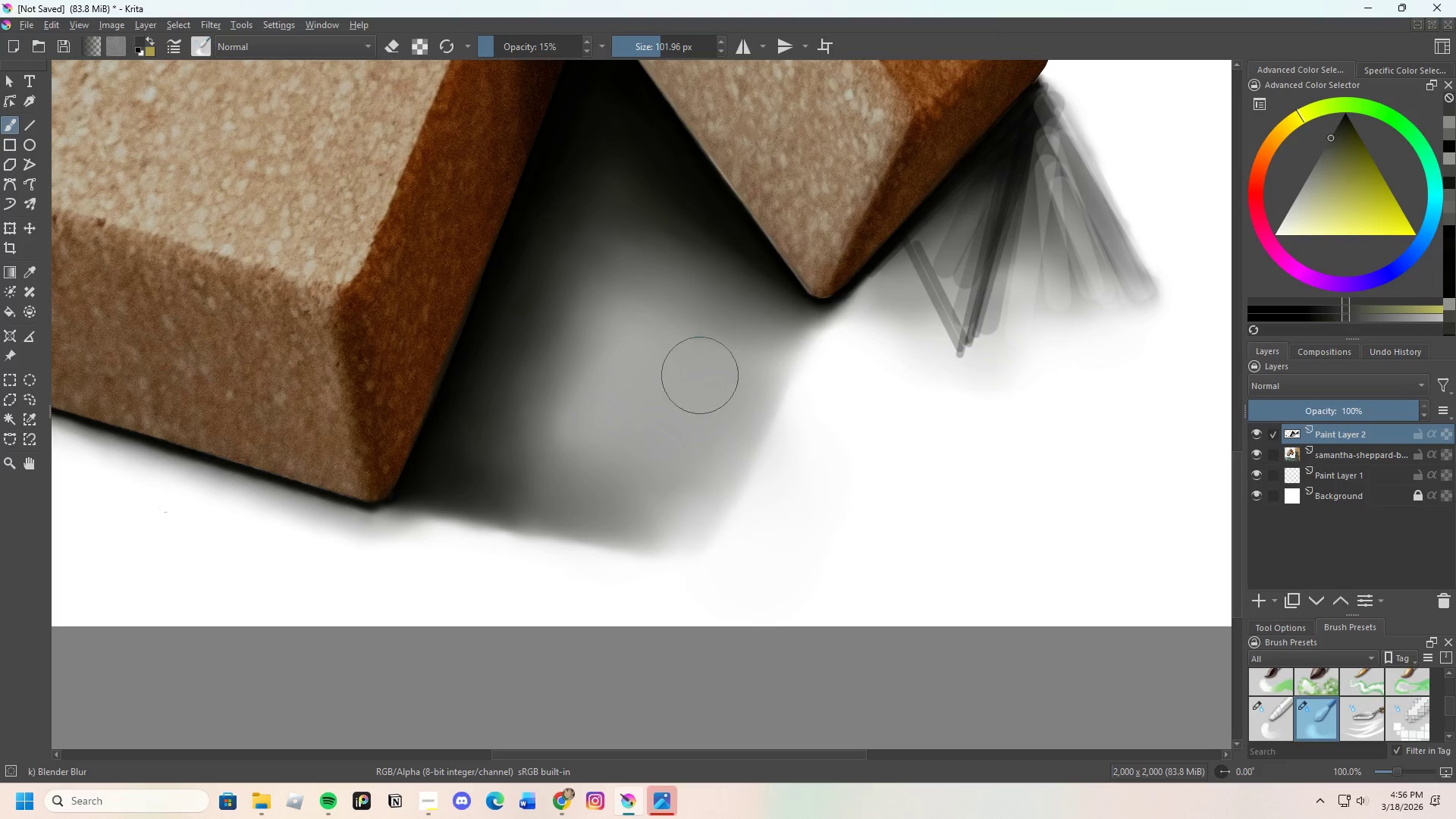 
left_click_drag(start_coordinate=[694, 394], to_coordinate=[657, 440])
 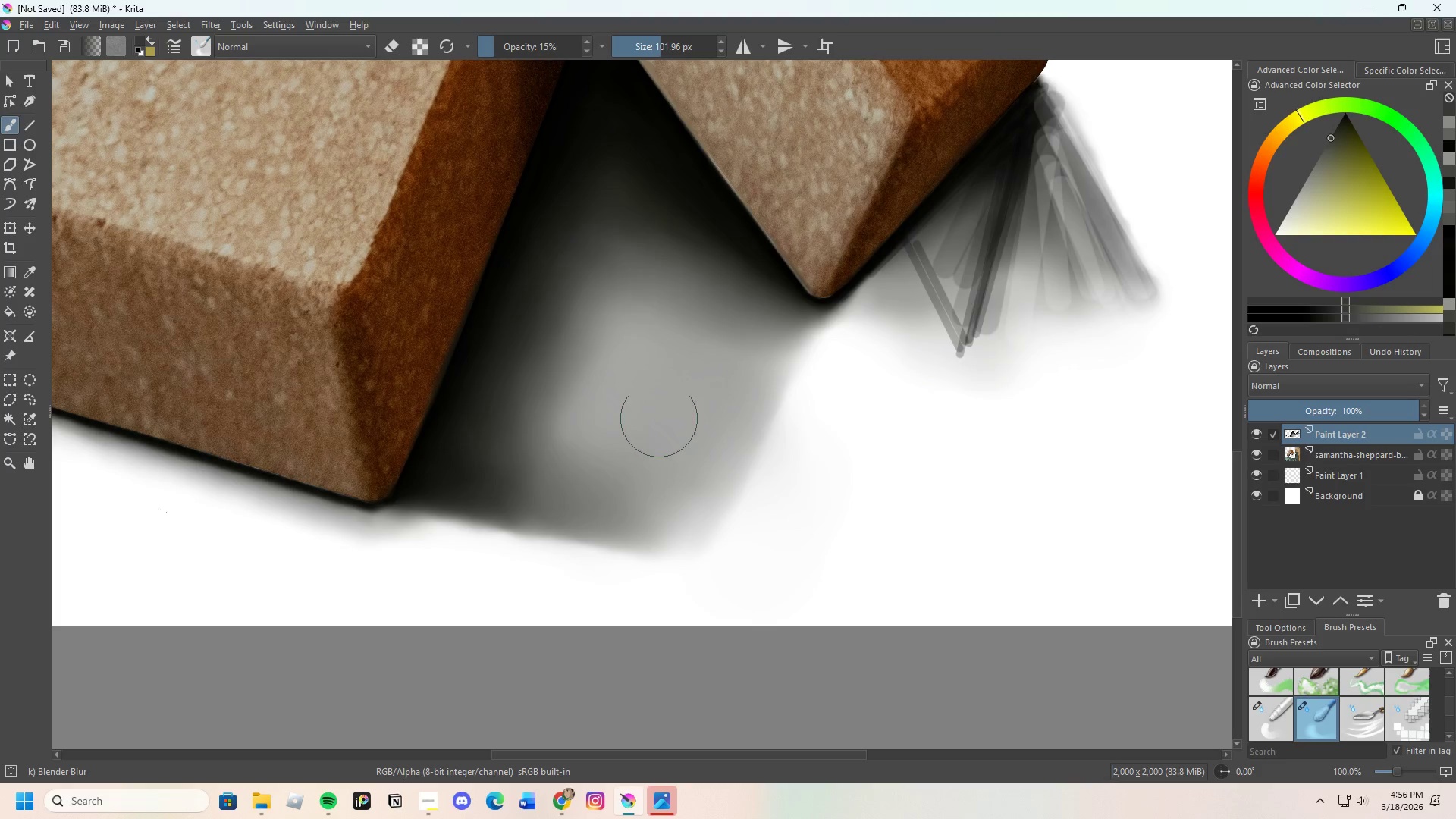 
left_click_drag(start_coordinate=[665, 419], to_coordinate=[677, 472])
 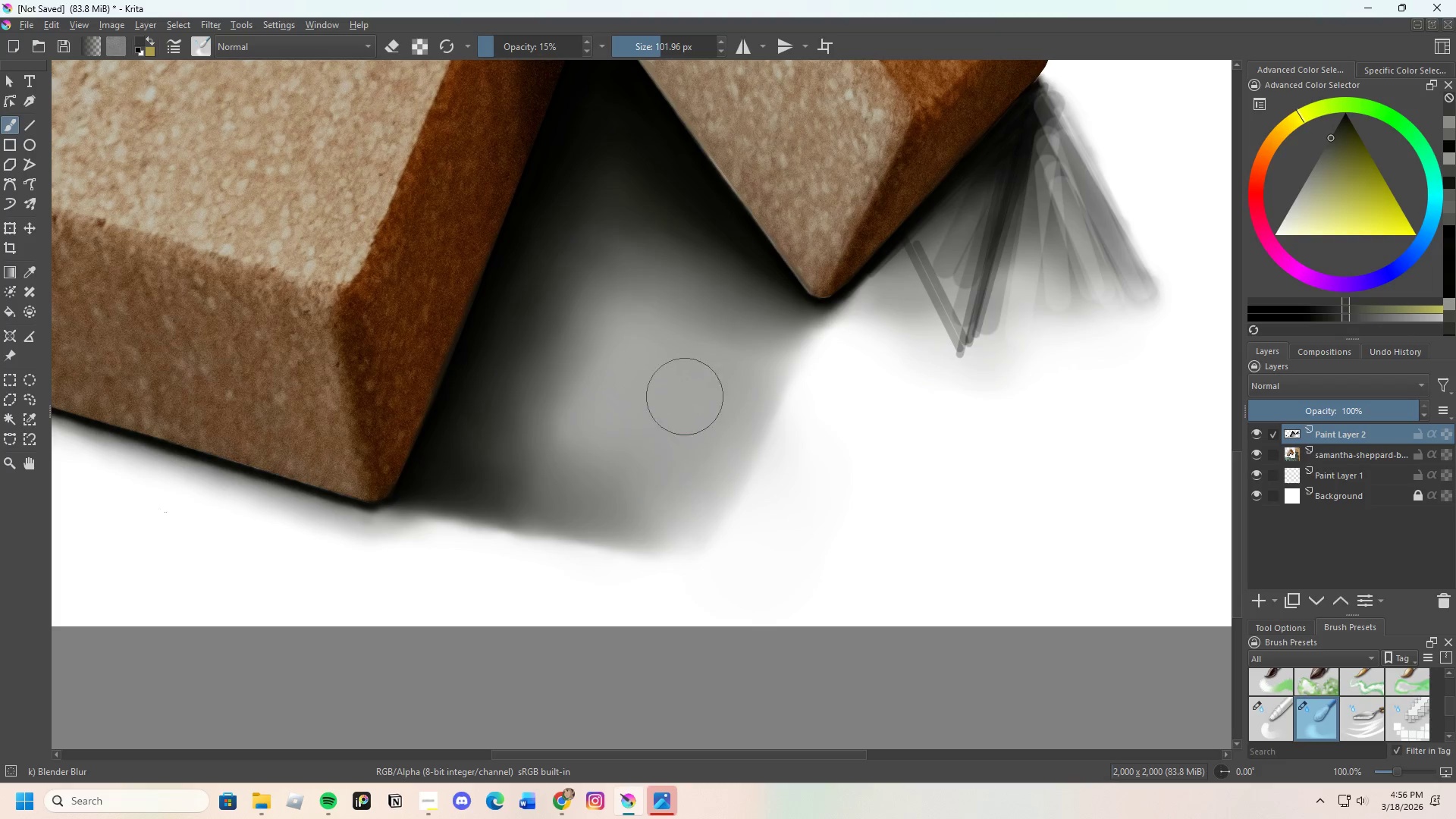 
left_click_drag(start_coordinate=[666, 350], to_coordinate=[618, 404])
 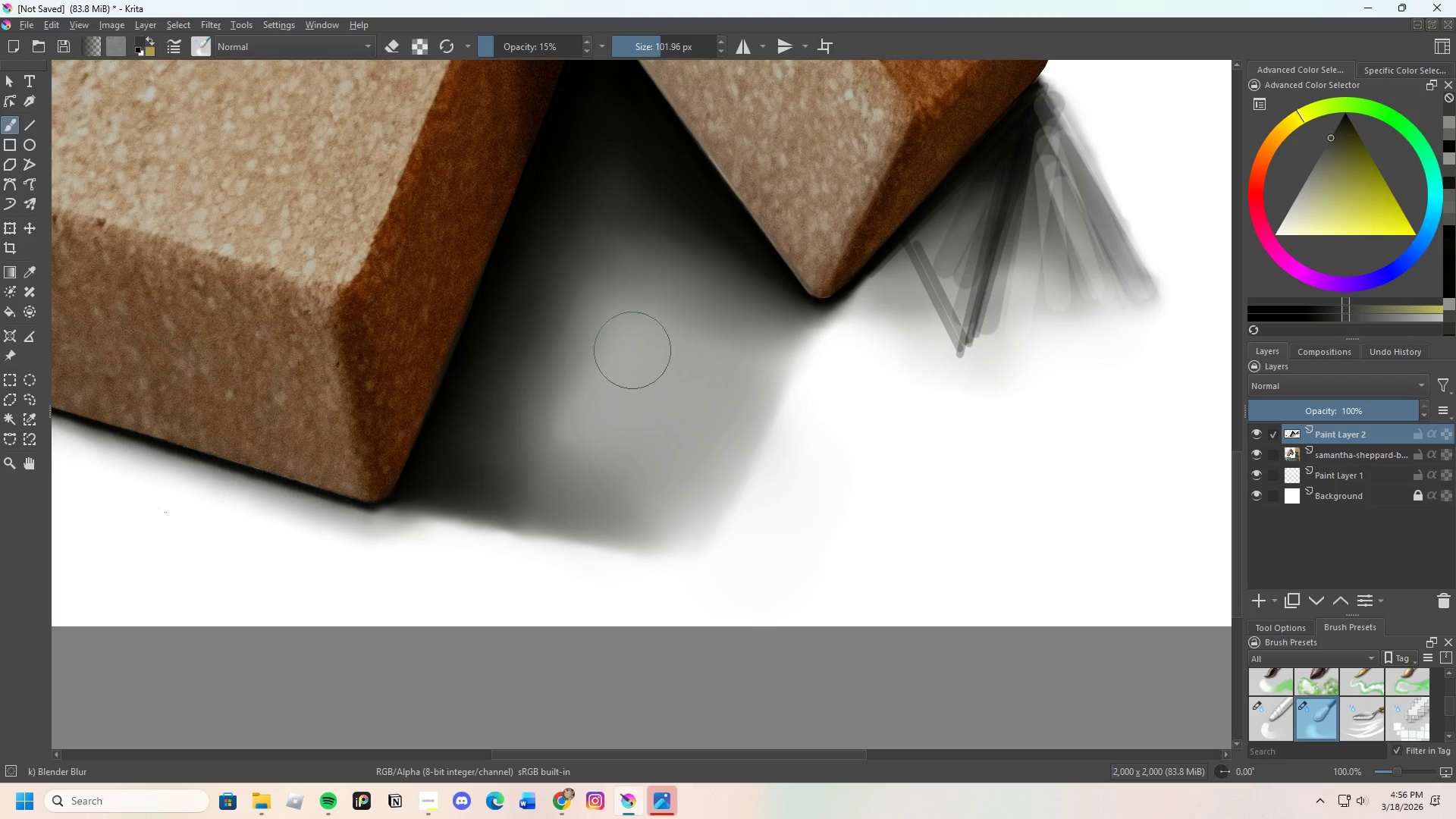 
left_click_drag(start_coordinate=[626, 366], to_coordinate=[602, 409])
 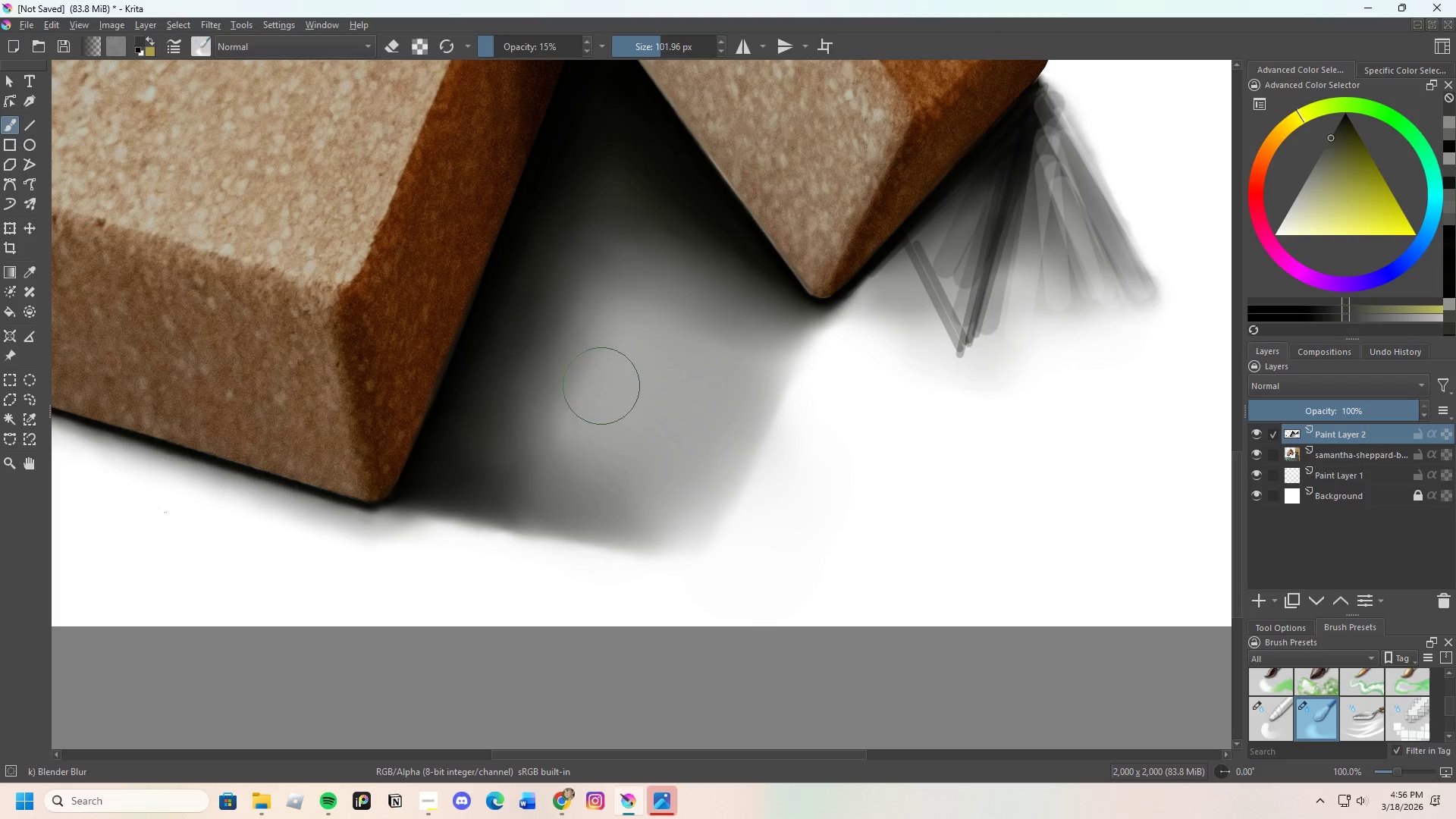 
left_click_drag(start_coordinate=[601, 391], to_coordinate=[590, 402])
 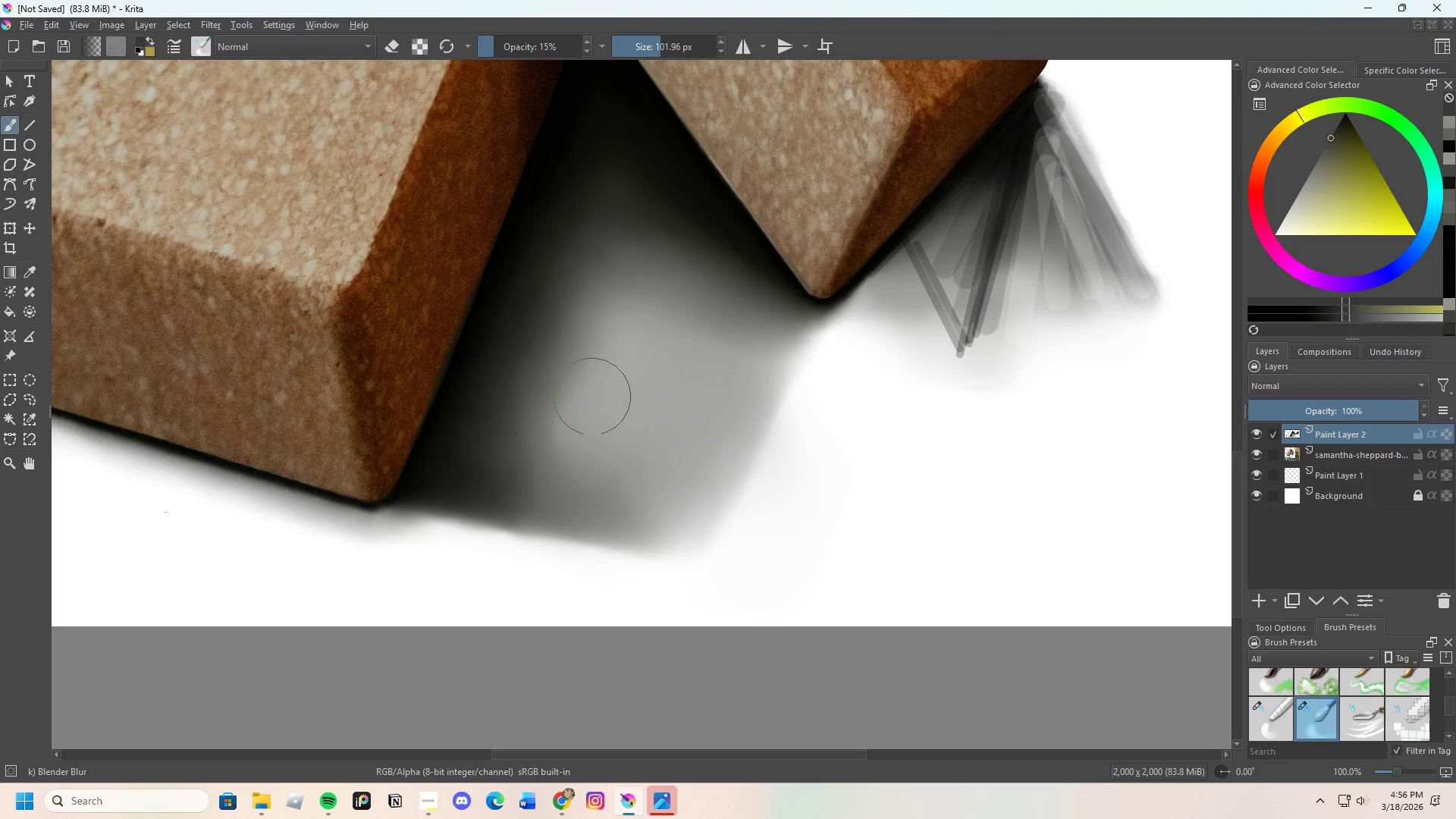 
left_click_drag(start_coordinate=[592, 397], to_coordinate=[606, 466])
 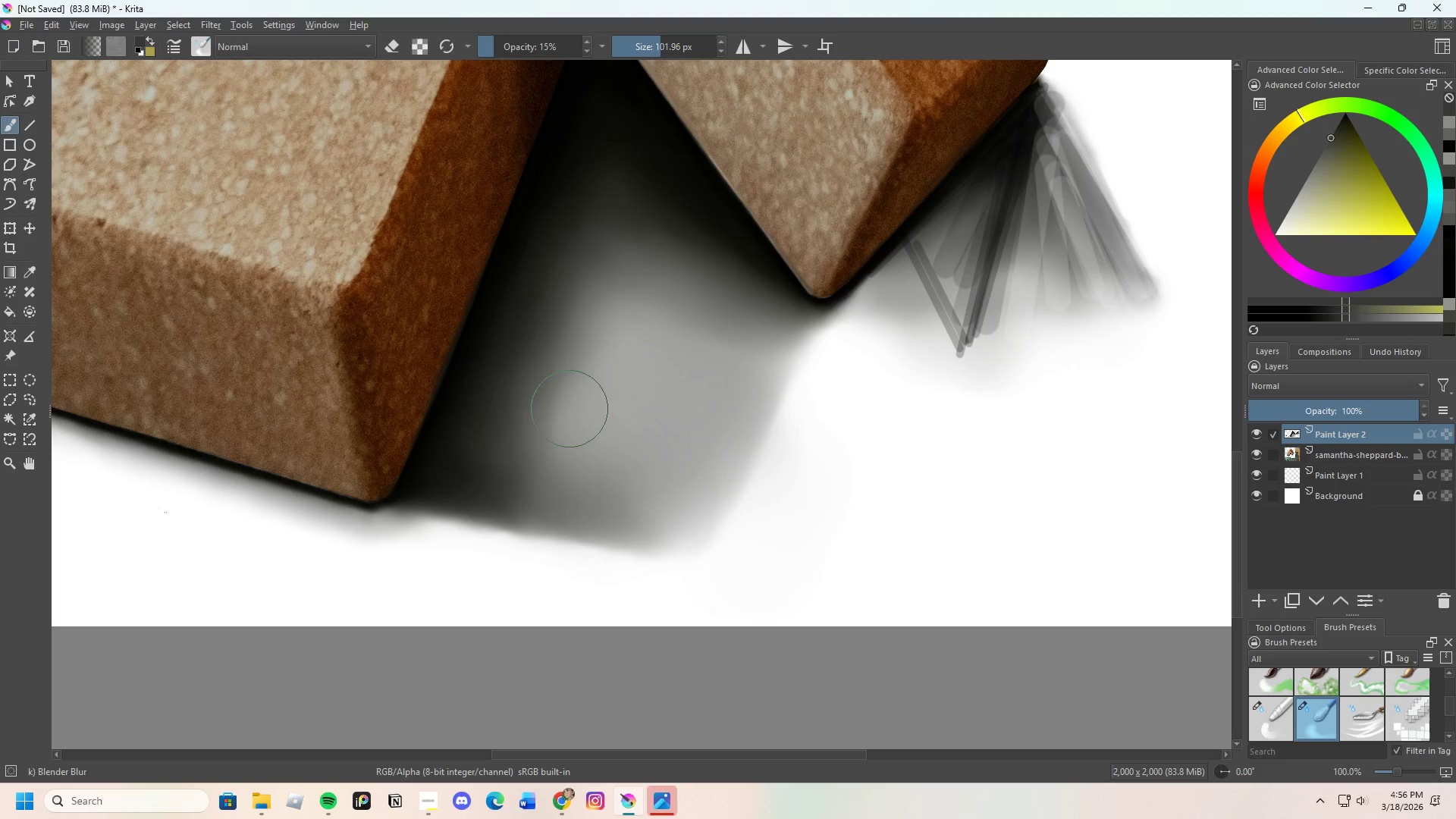 
scroll: coordinate [648, 441], scroll_direction: down, amount: 1.0
 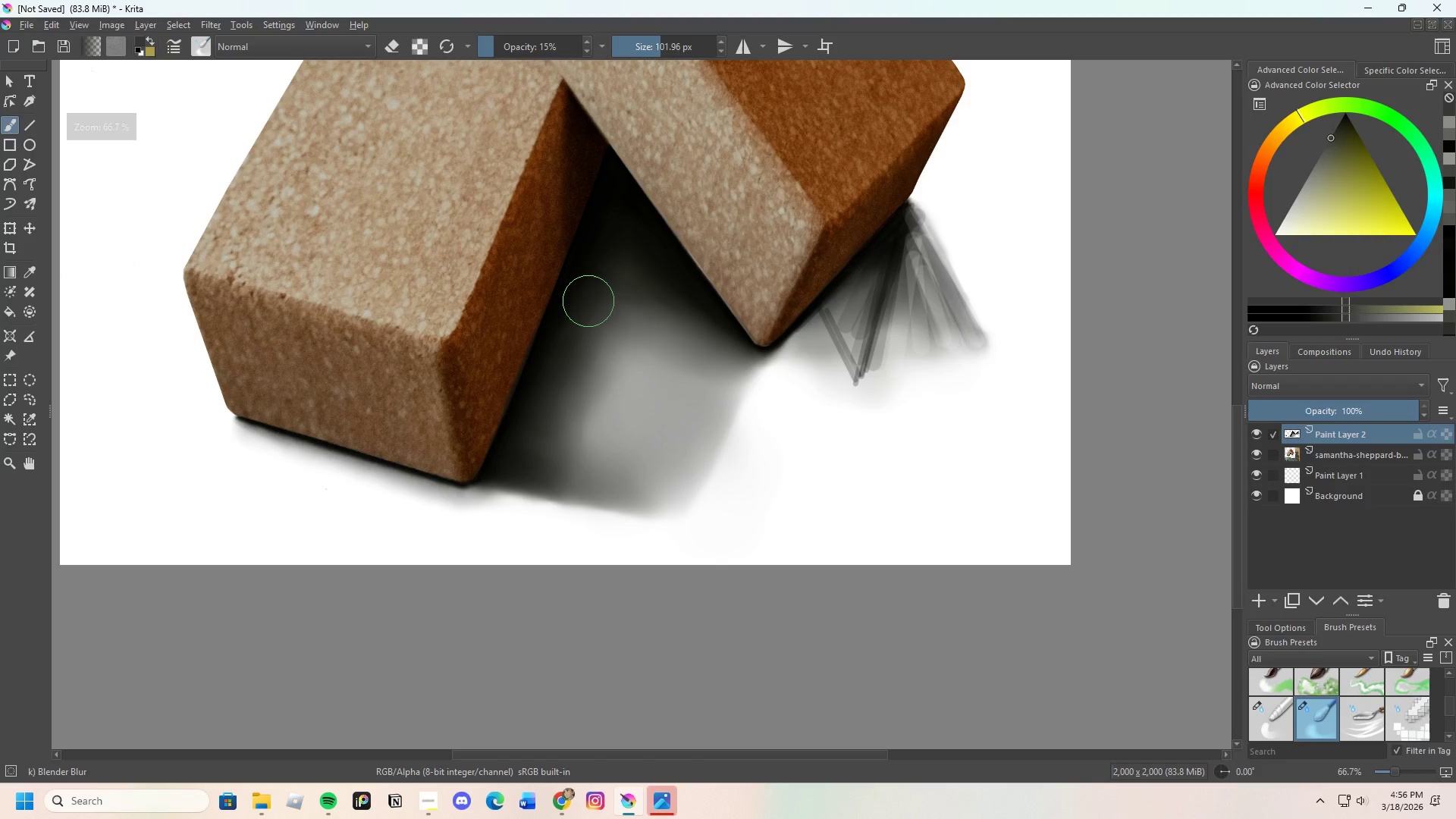 
left_click_drag(start_coordinate=[598, 321], to_coordinate=[582, 416])
 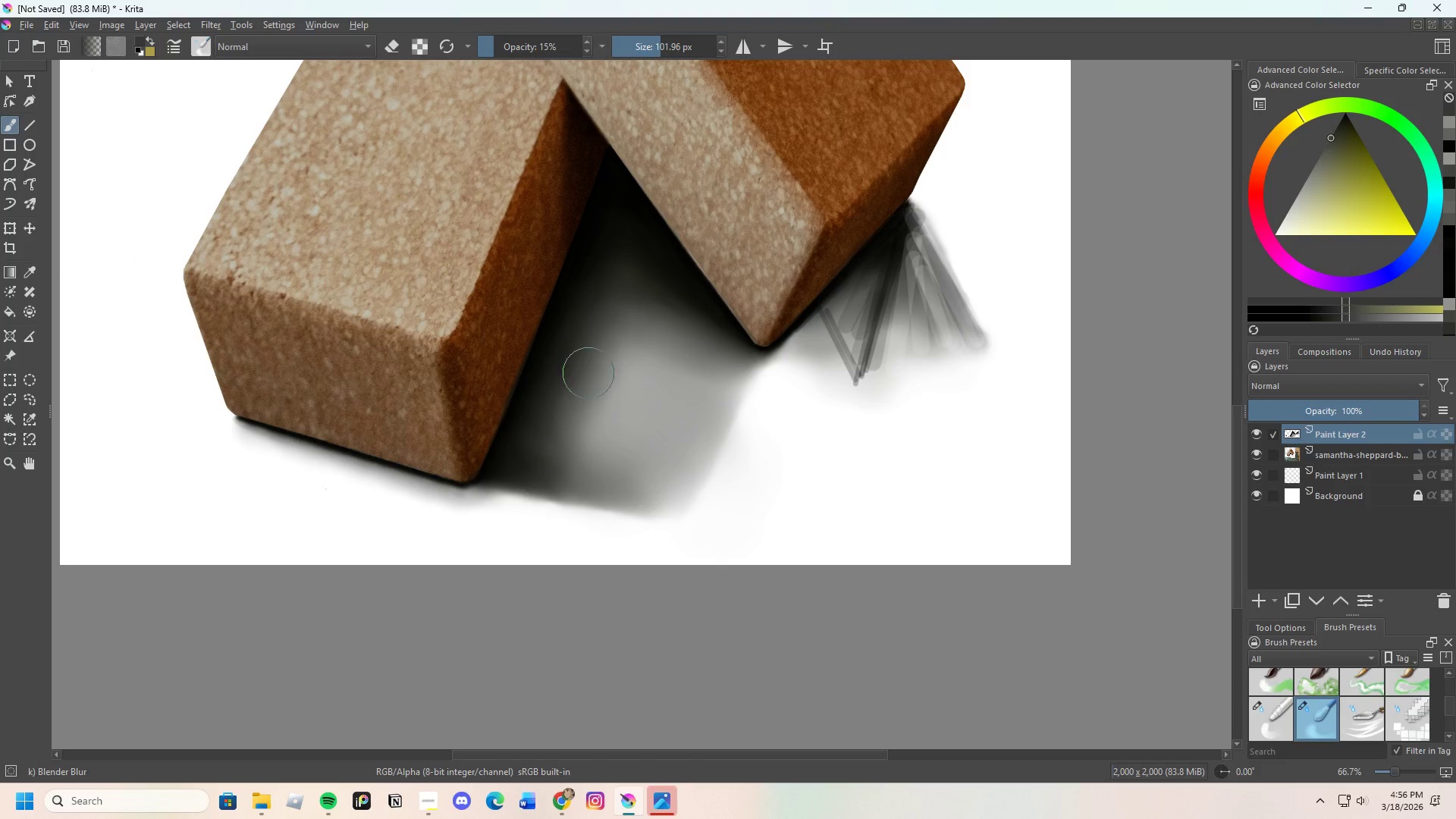 
left_click_drag(start_coordinate=[588, 396], to_coordinate=[595, 393])
 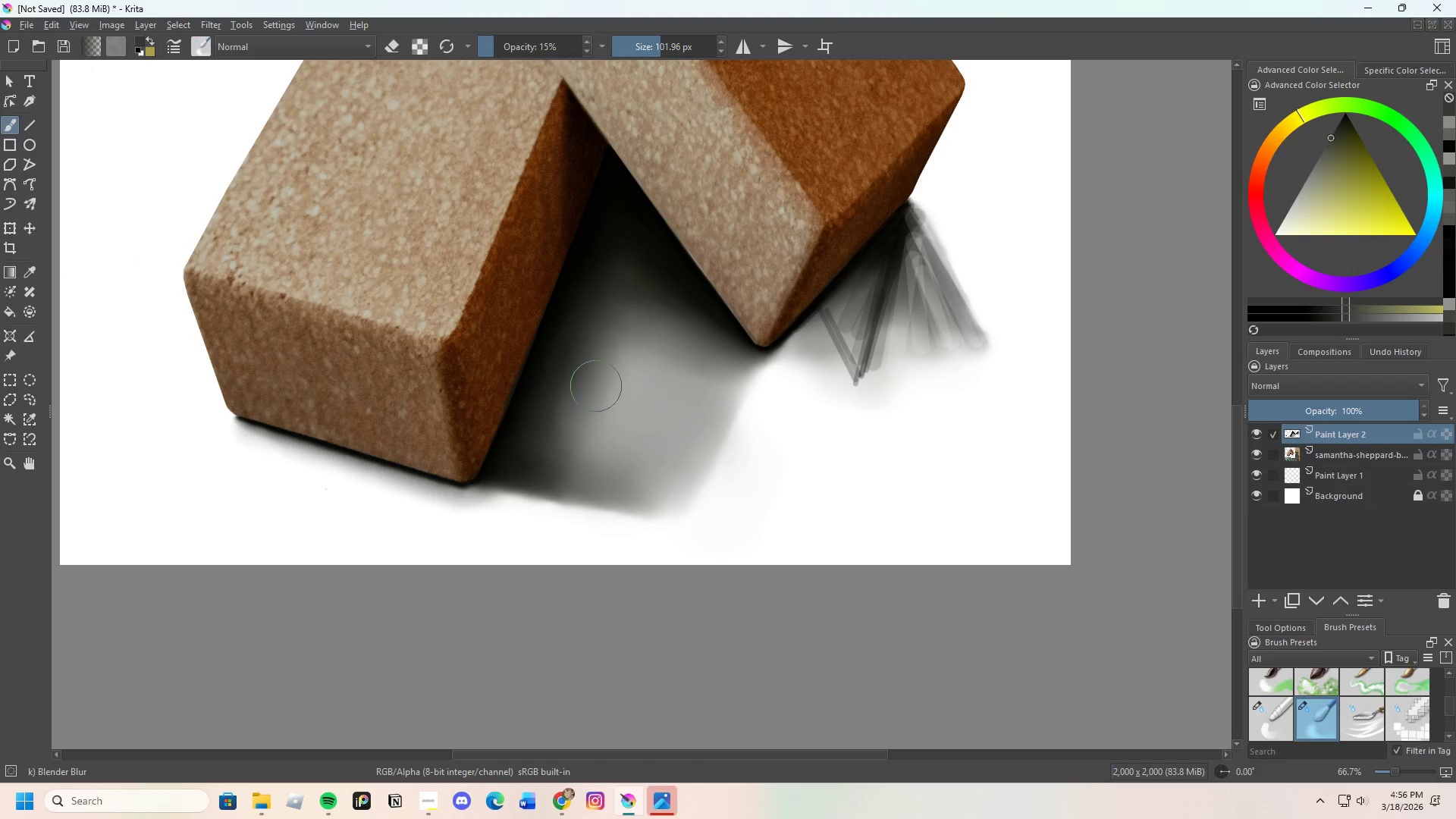 
left_click_drag(start_coordinate=[598, 386], to_coordinate=[623, 344])
 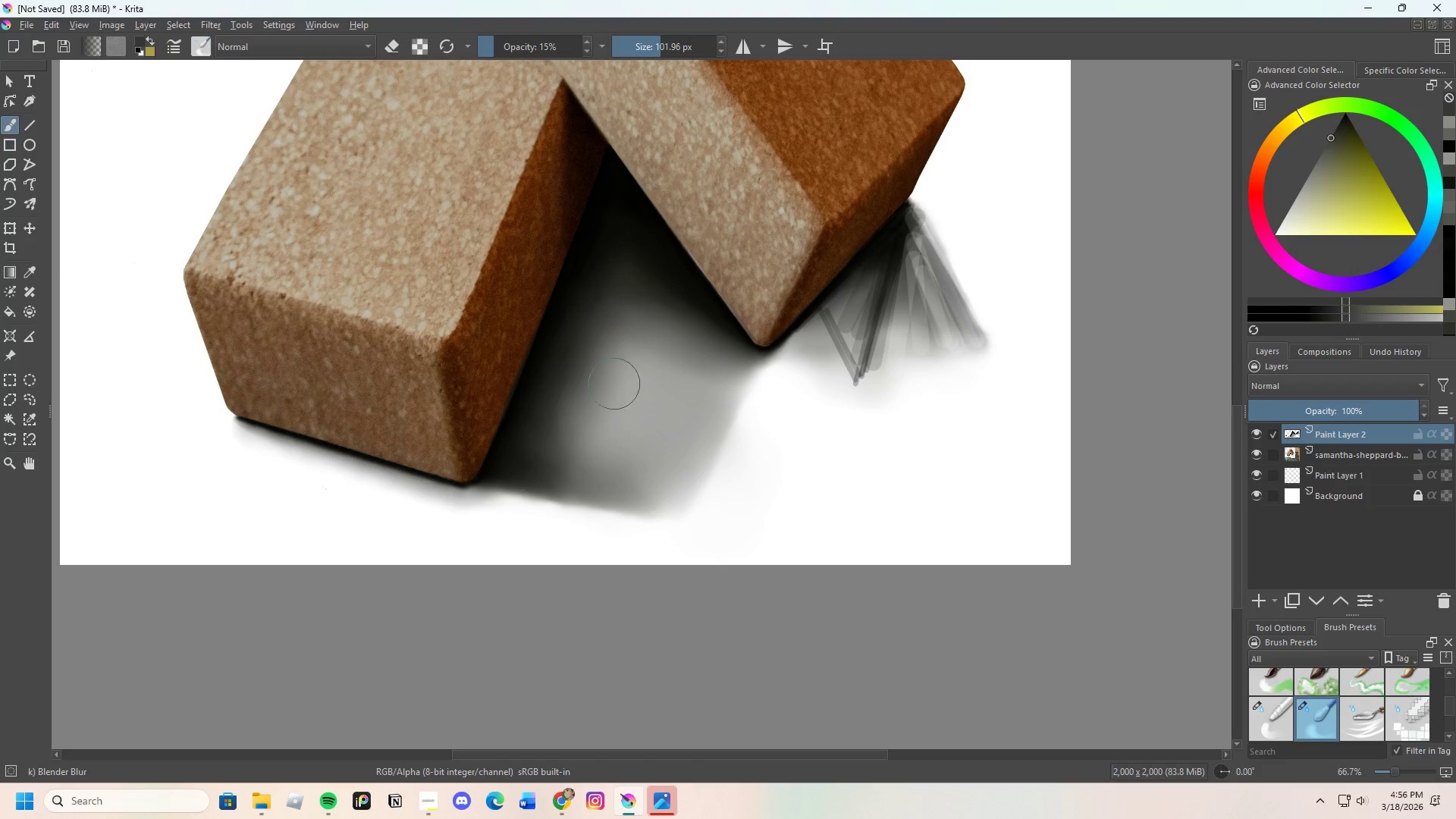 
left_click_drag(start_coordinate=[614, 384], to_coordinate=[625, 371])
 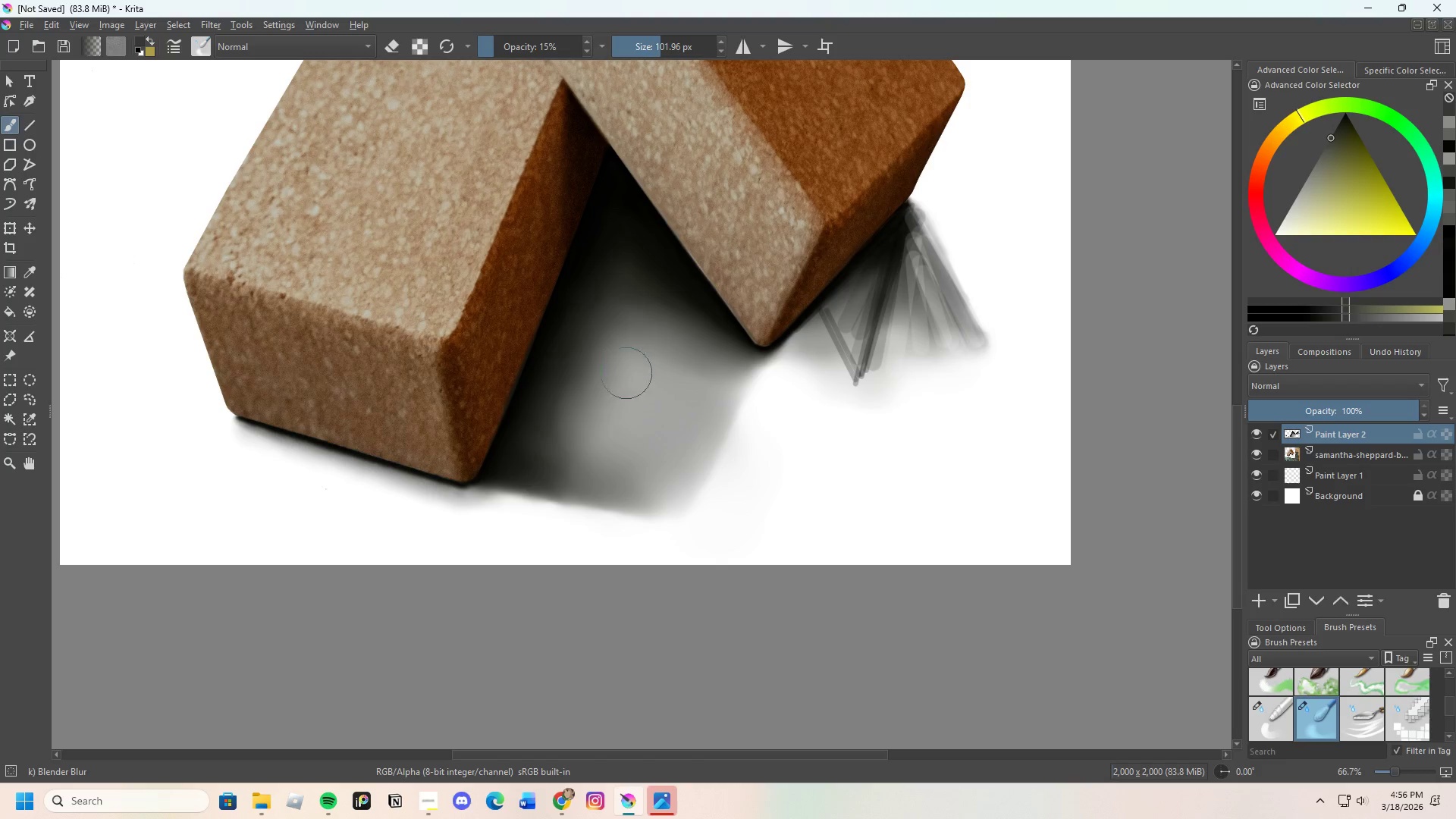 
left_click_drag(start_coordinate=[624, 381], to_coordinate=[634, 380])
 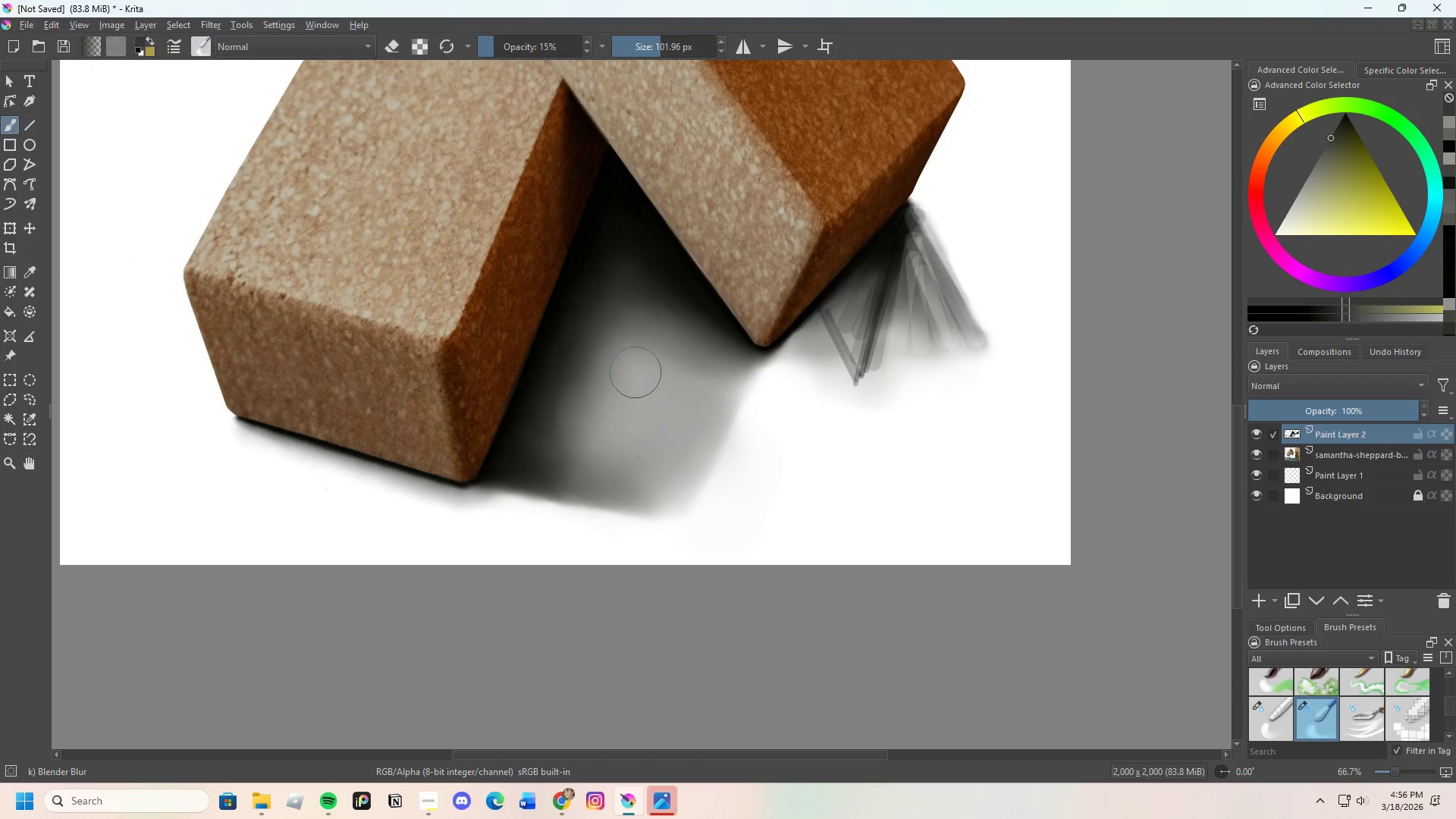 
left_click_drag(start_coordinate=[634, 384], to_coordinate=[632, 403])
 